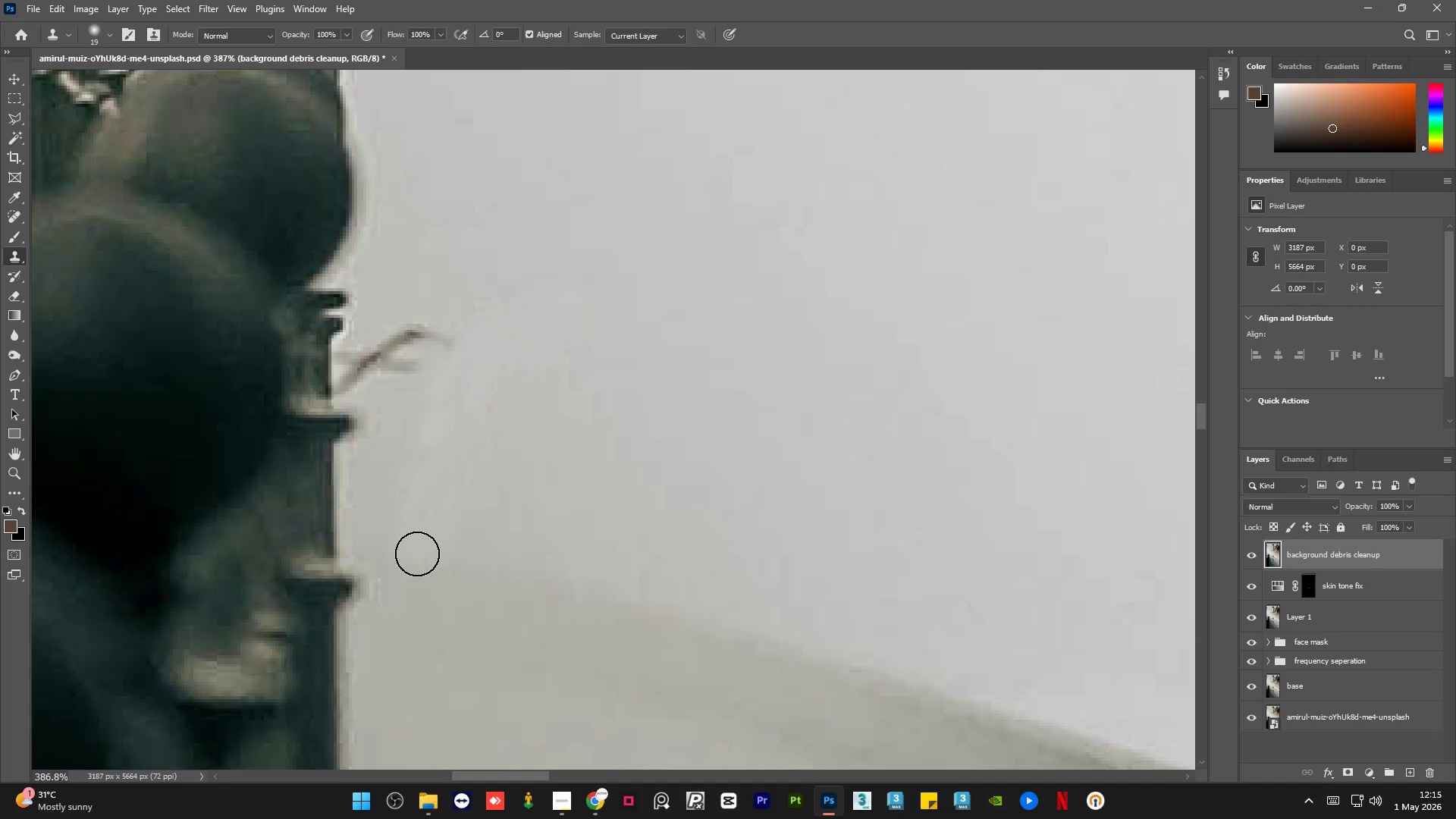 
key(Alt+AltLeft)
 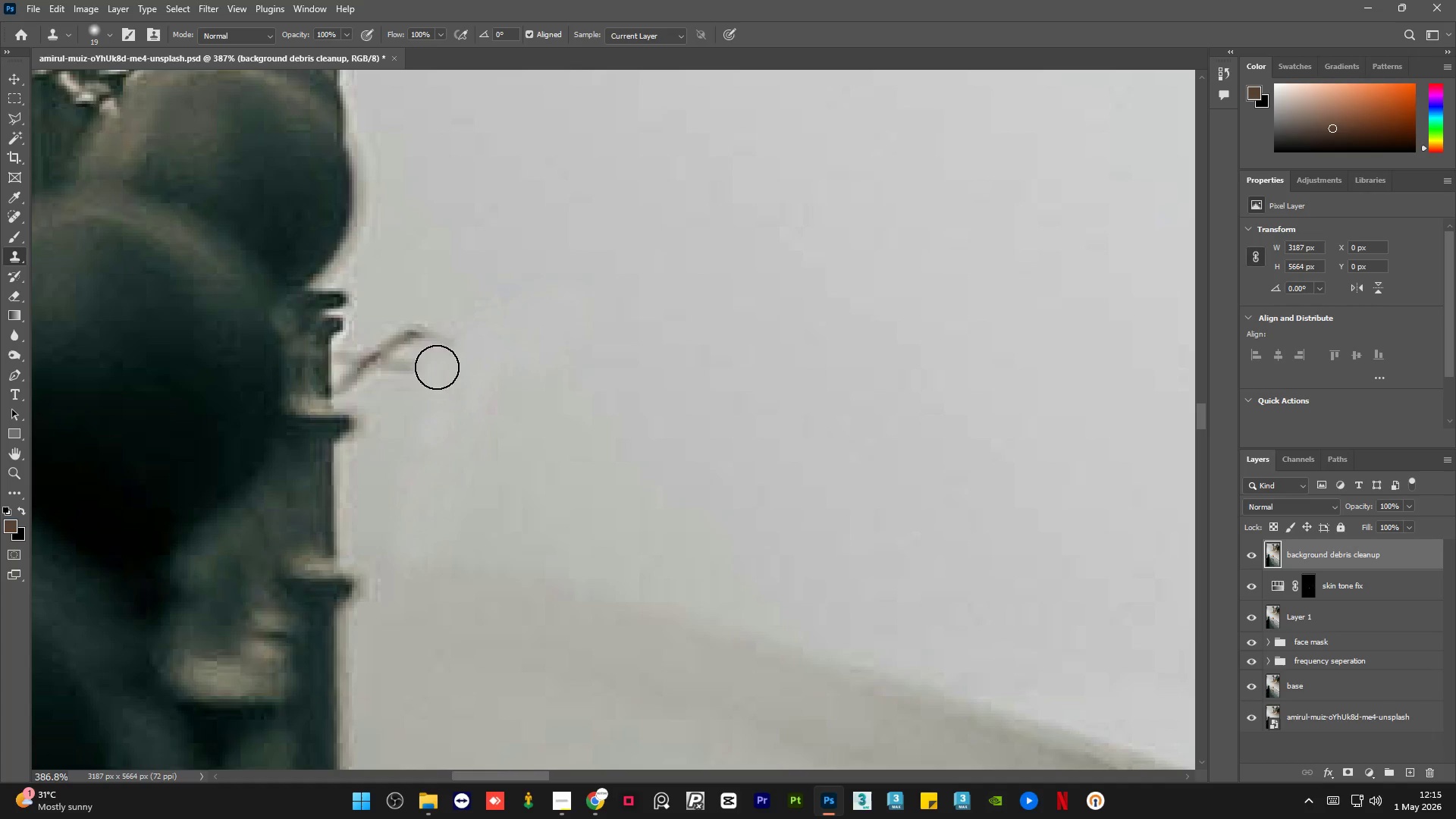 
left_click_drag(start_coordinate=[439, 350], to_coordinate=[419, 323])
 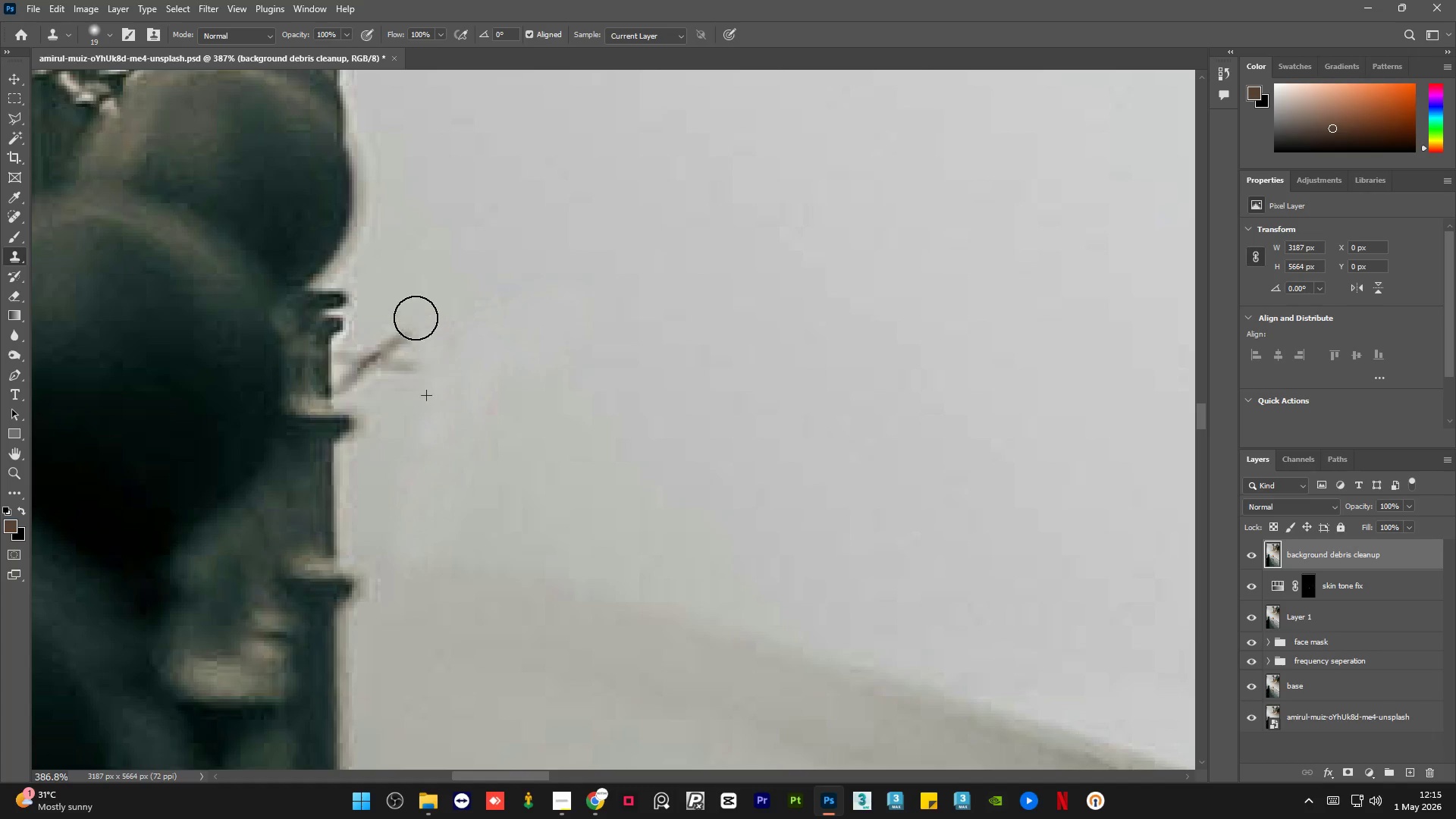 
key(Alt+AltLeft)
 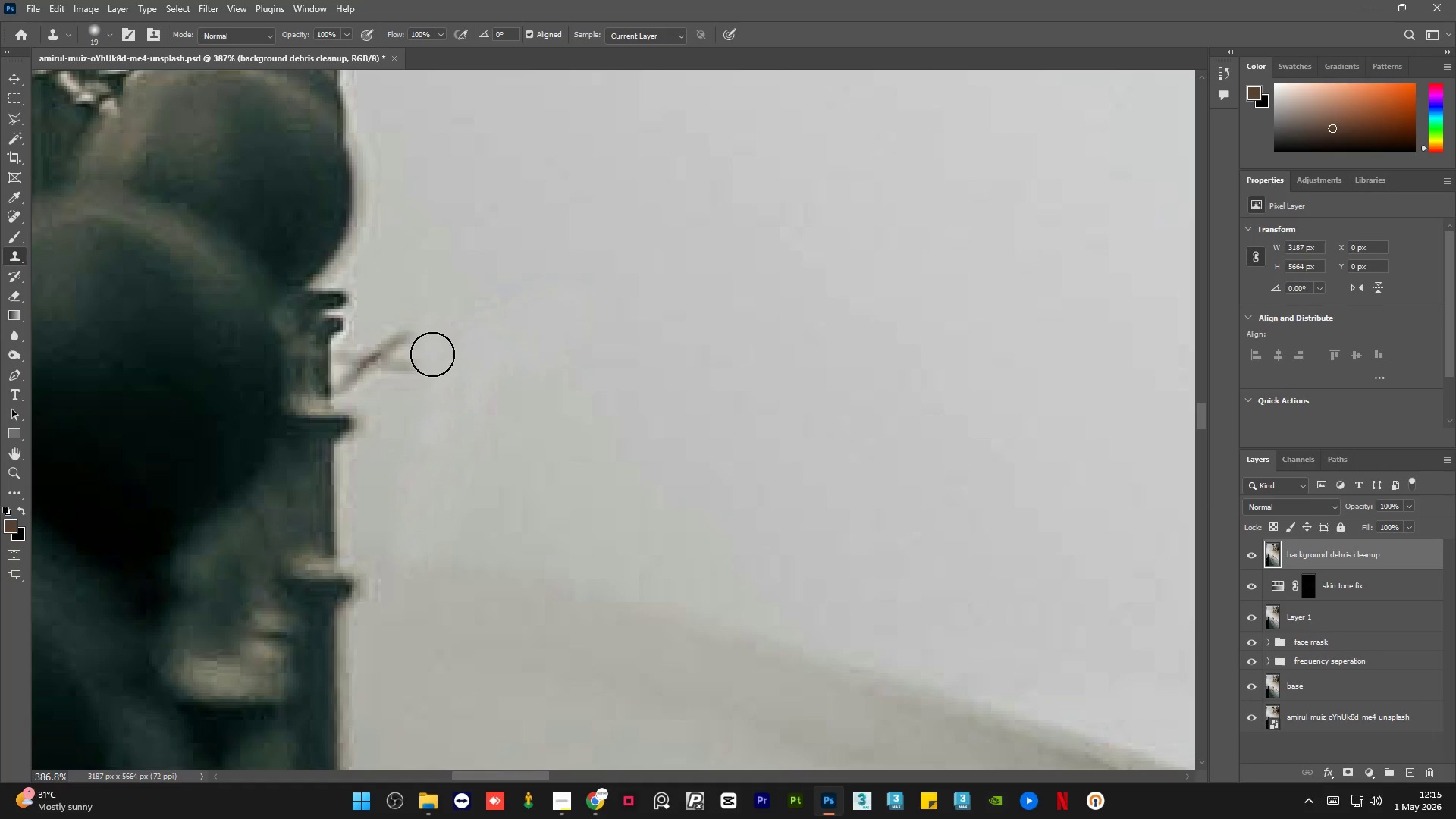 
left_click_drag(start_coordinate=[421, 348], to_coordinate=[390, 335])
 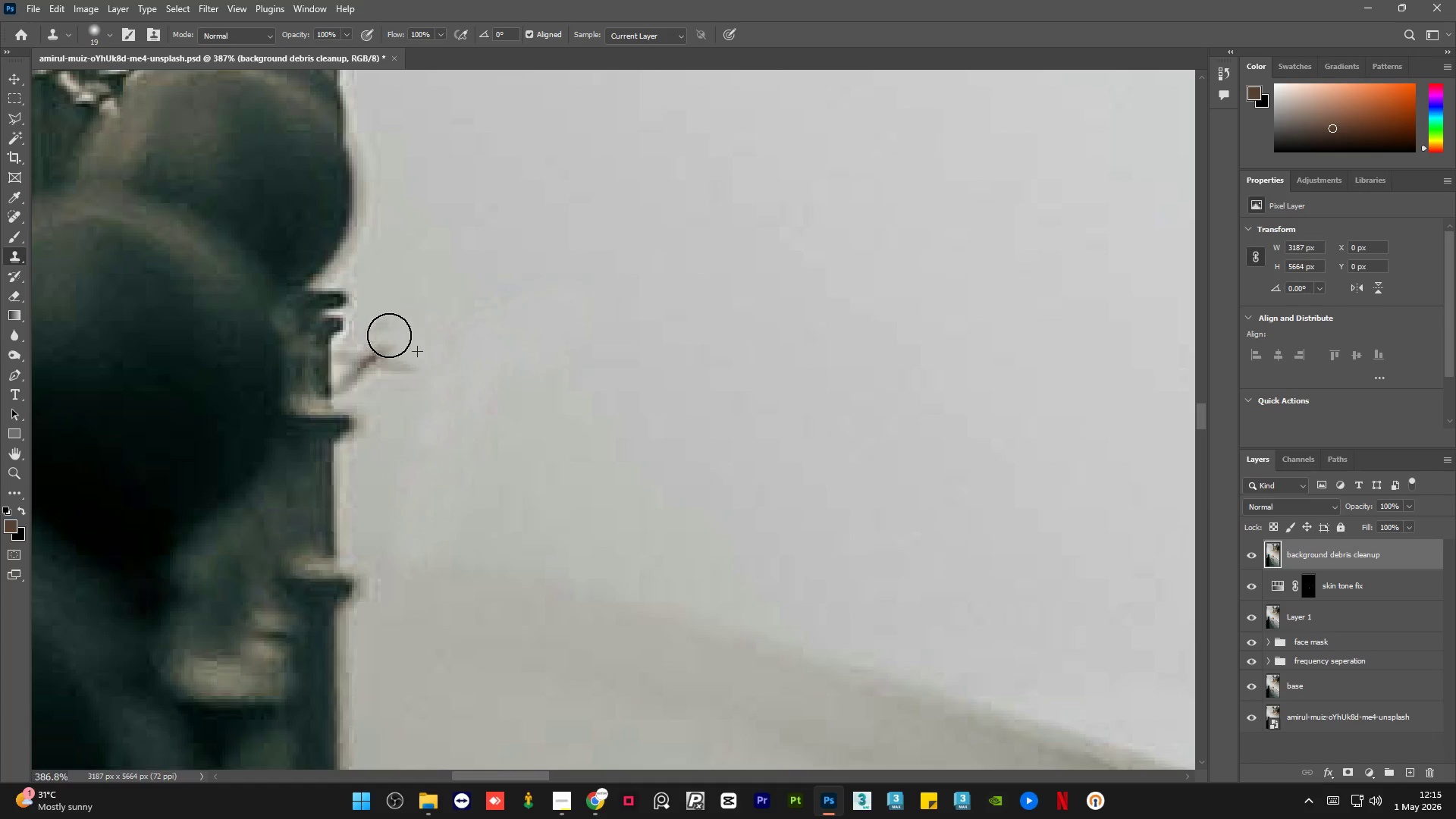 
key(Alt+AltLeft)
 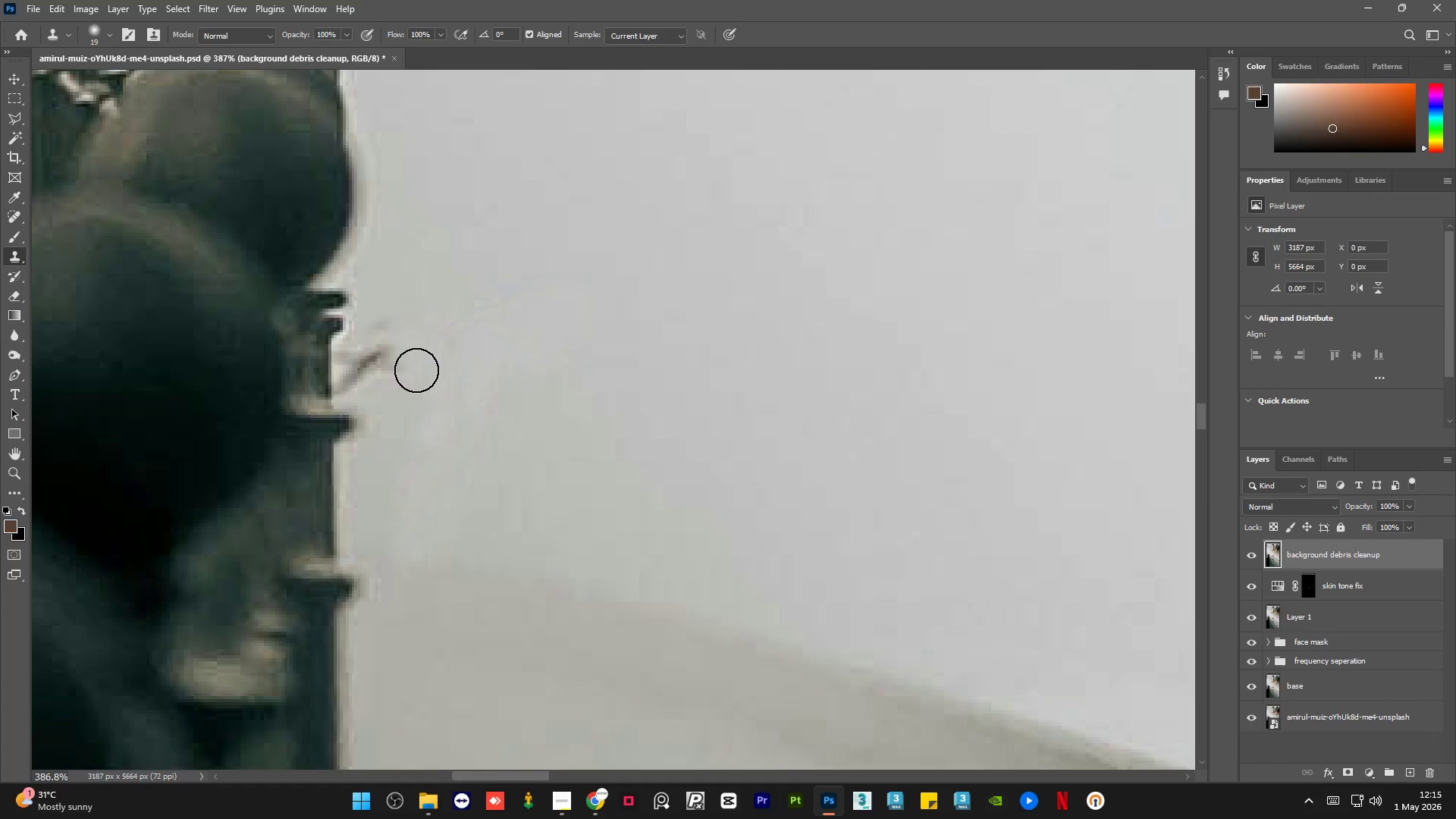 
left_click_drag(start_coordinate=[411, 370], to_coordinate=[384, 359])
 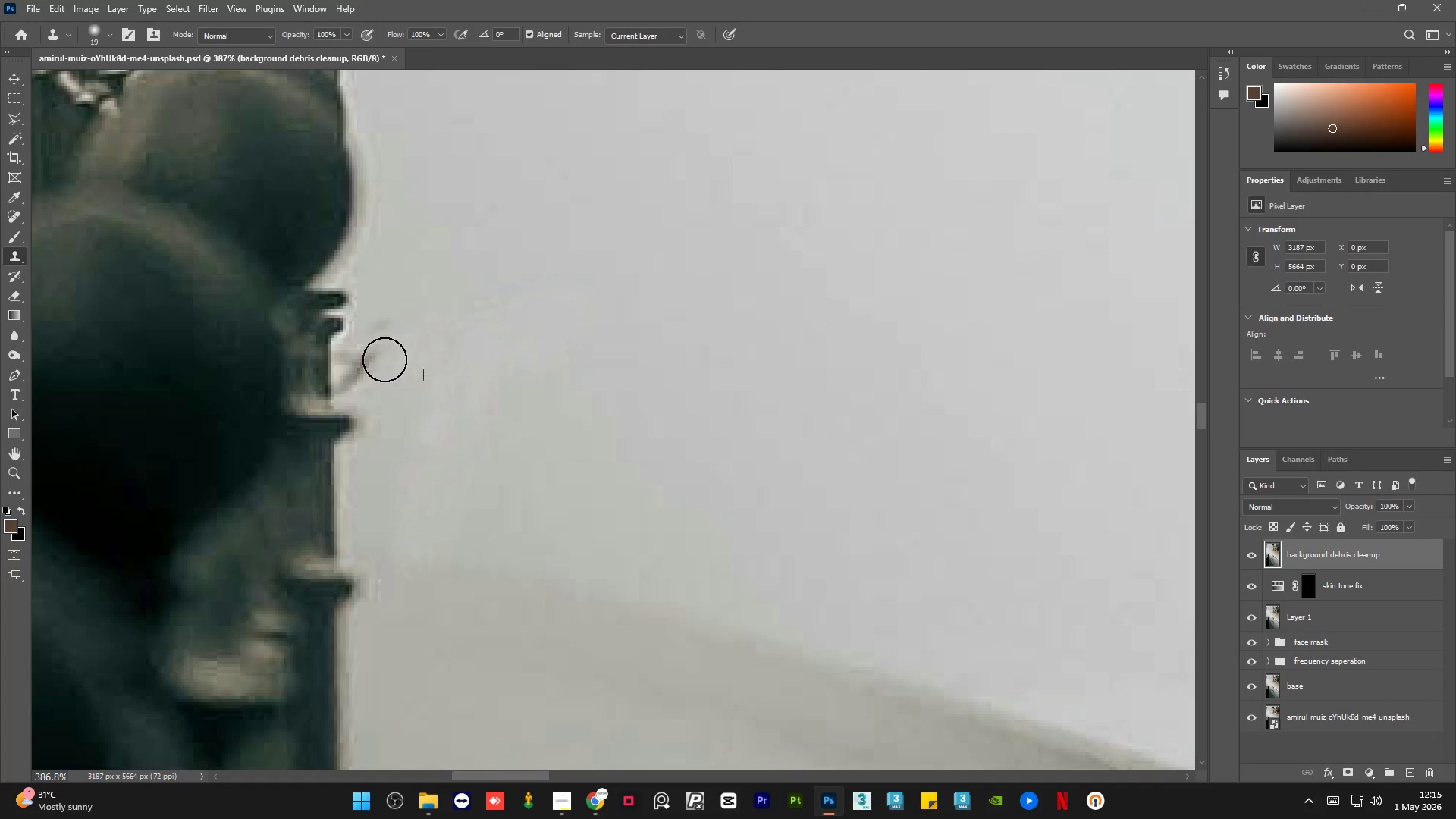 
hold_key(key=AltLeft, duration=0.66)
 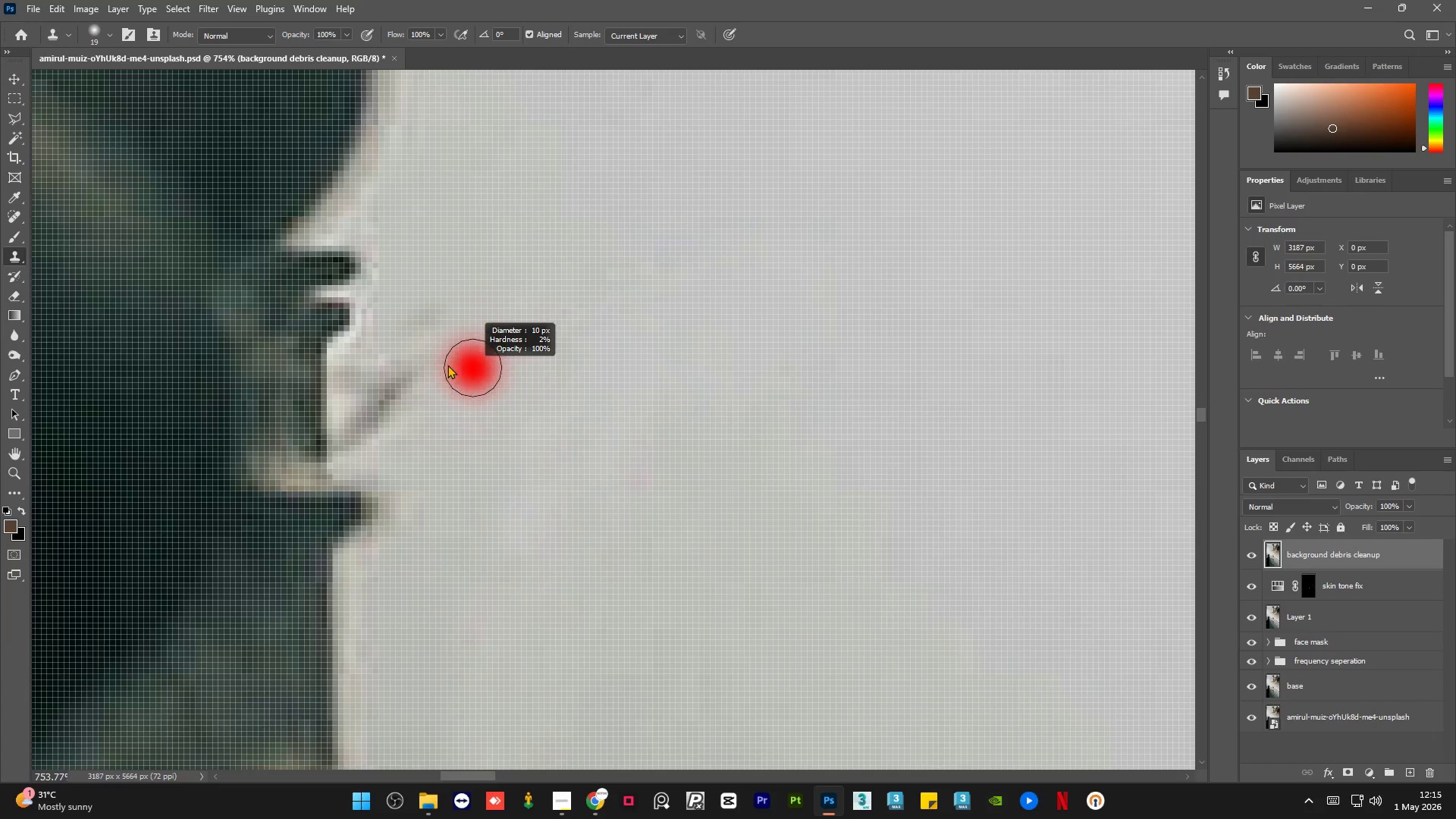 
hold_key(key=AltLeft, duration=0.5)
 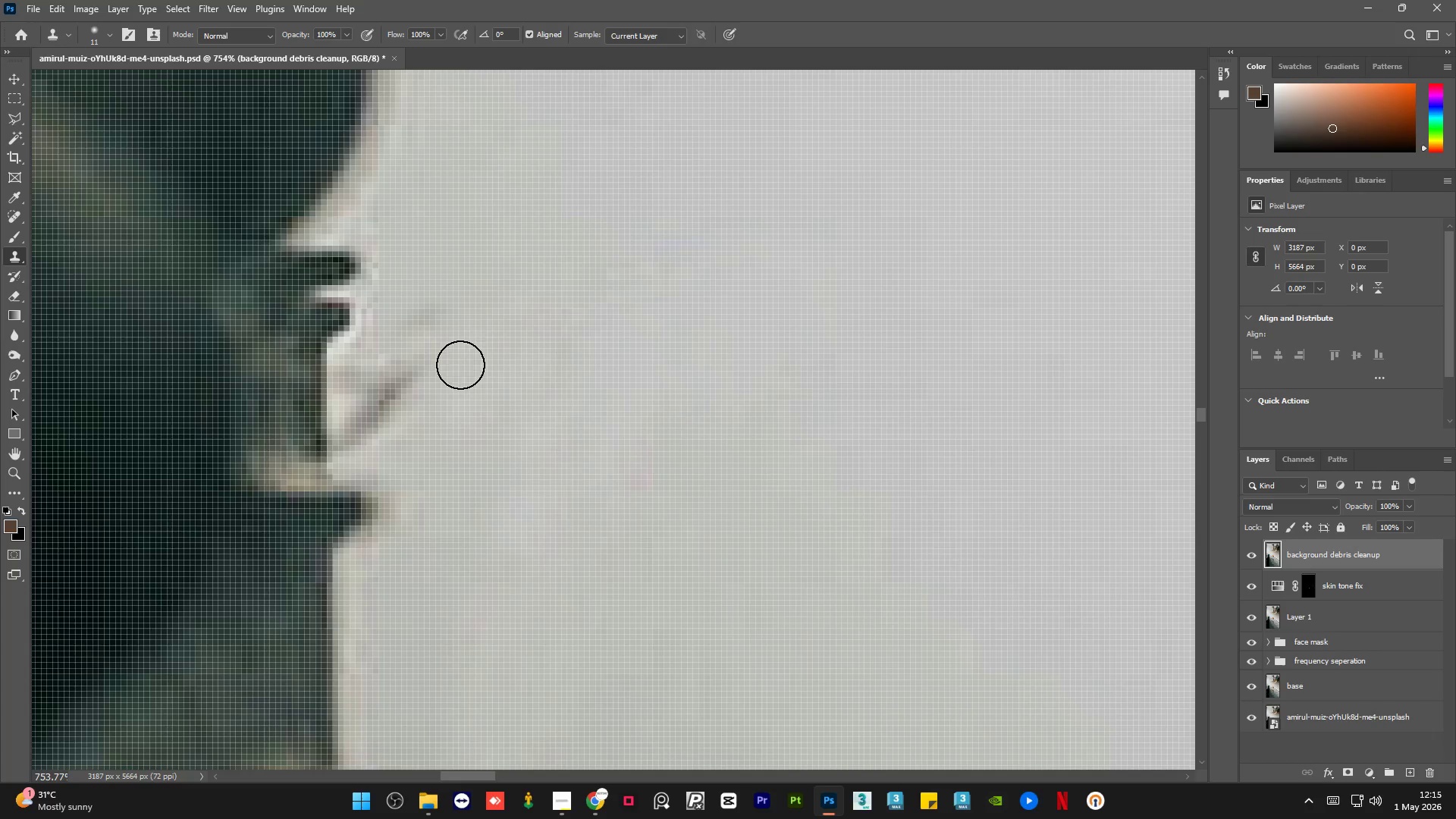 
scroll: coordinate [334, 333], scroll_direction: up, amount: 7.0
 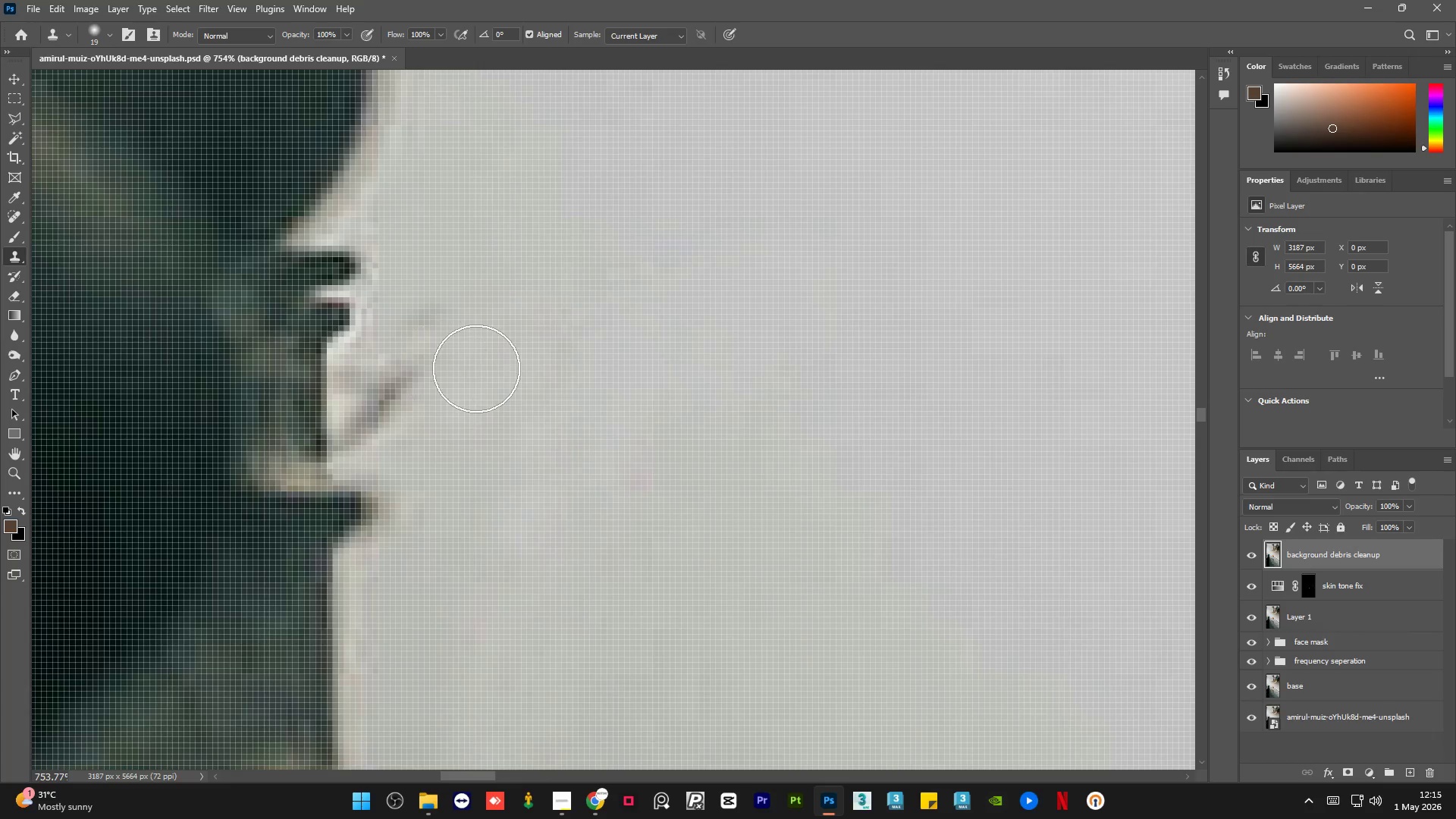 
key(Alt+AltLeft)
 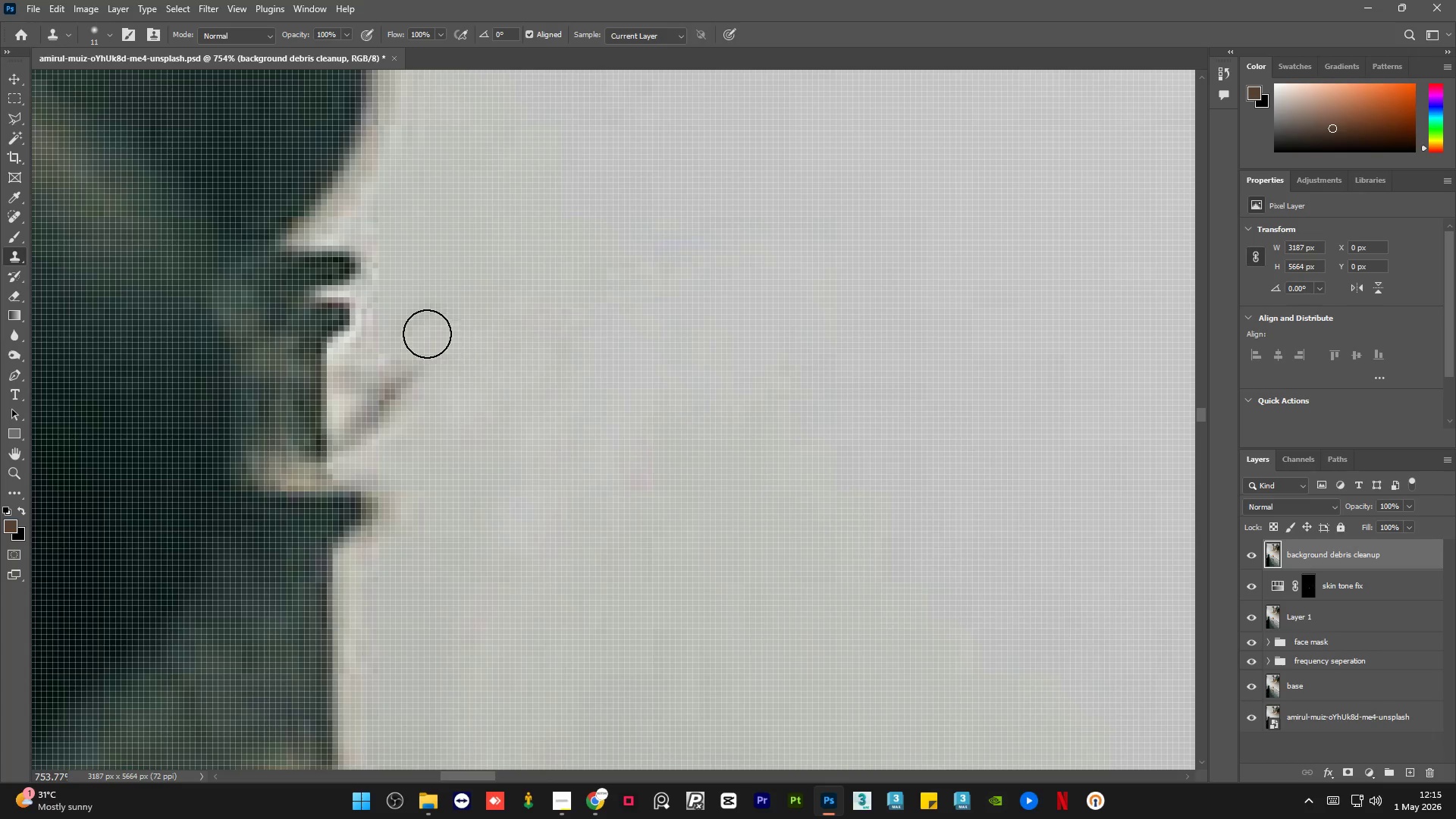 
left_click_drag(start_coordinate=[427, 333], to_coordinate=[415, 324])
 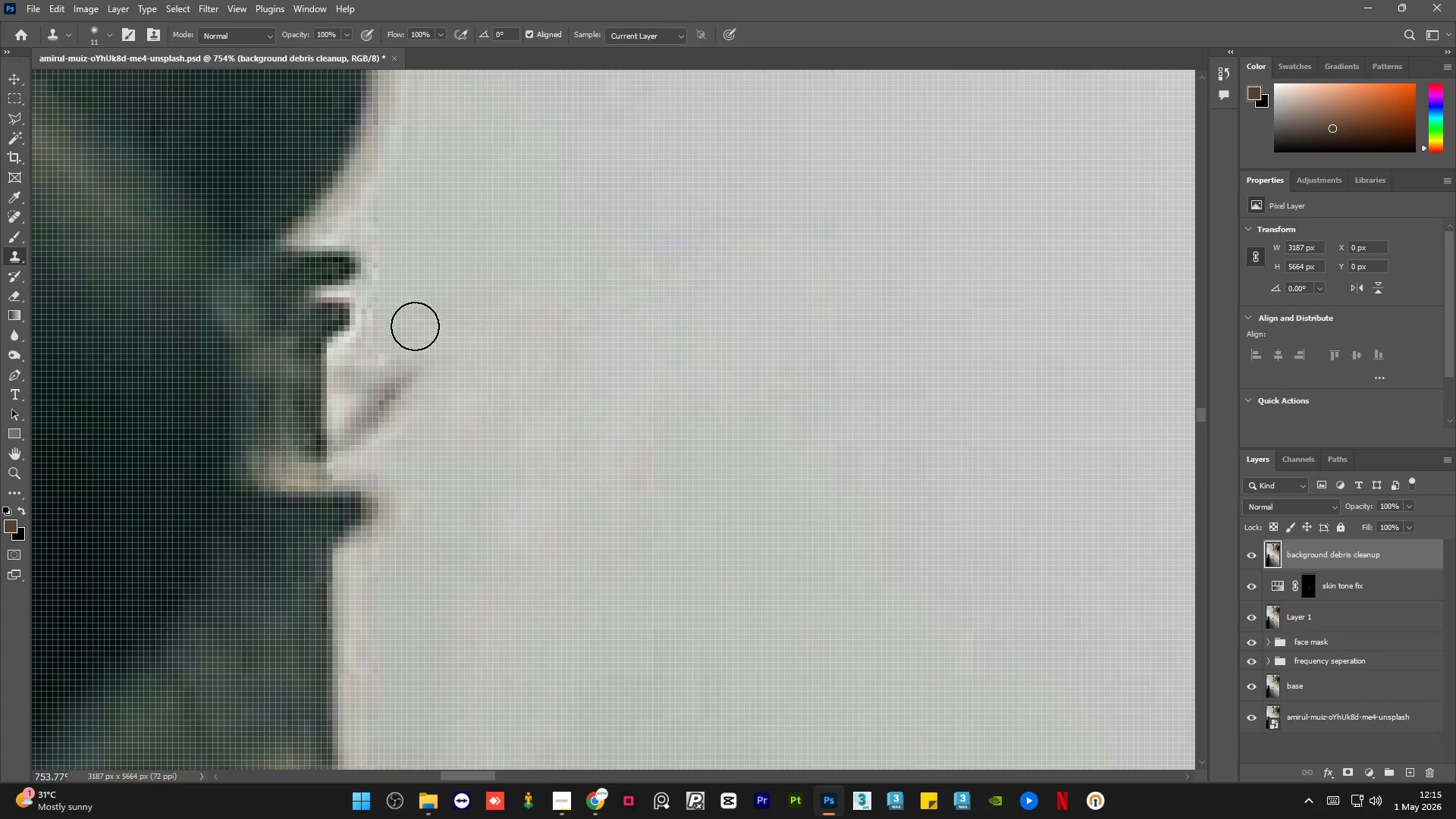 
key(Alt+AltLeft)
 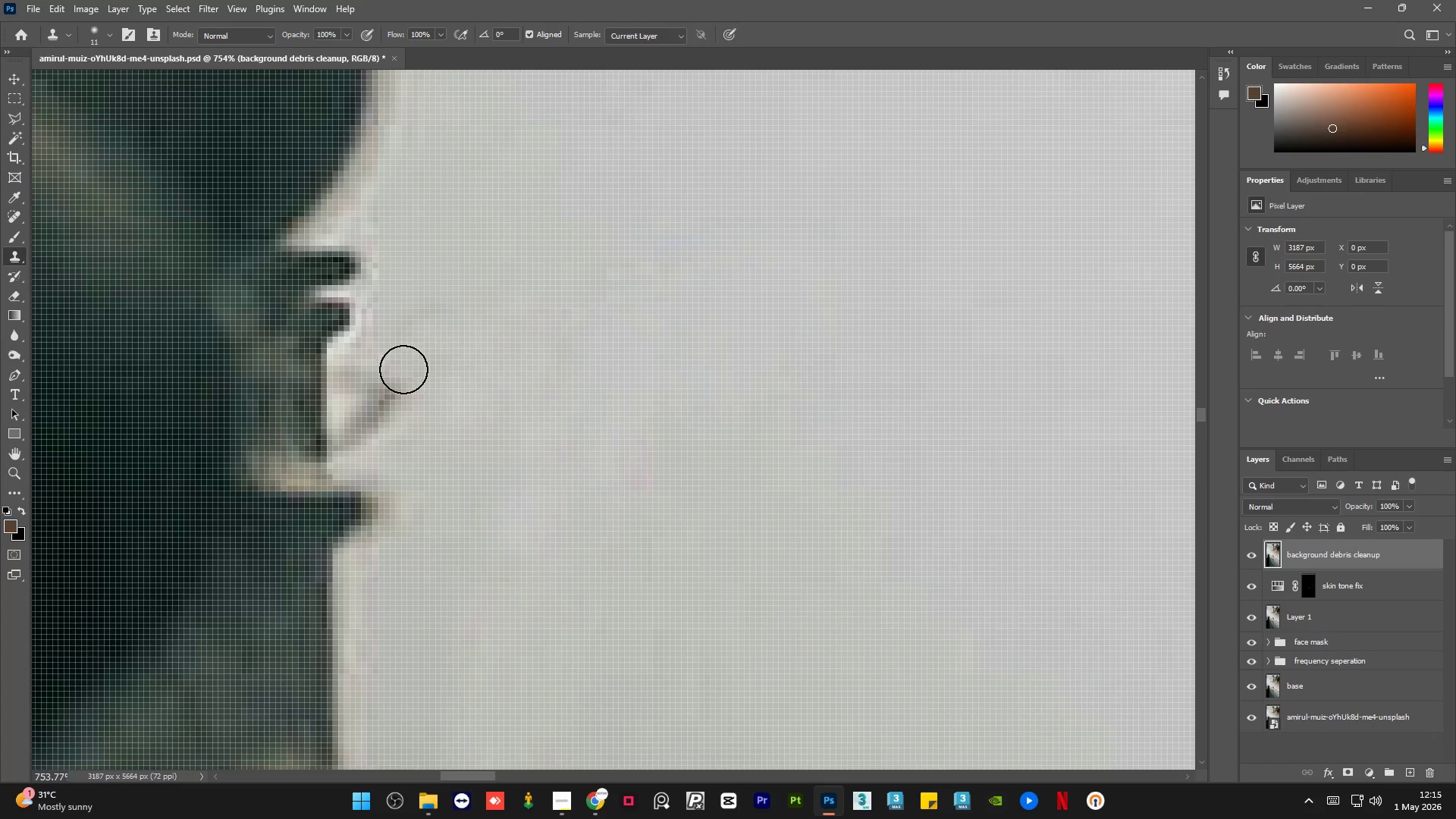 
left_click_drag(start_coordinate=[403, 372], to_coordinate=[387, 372])
 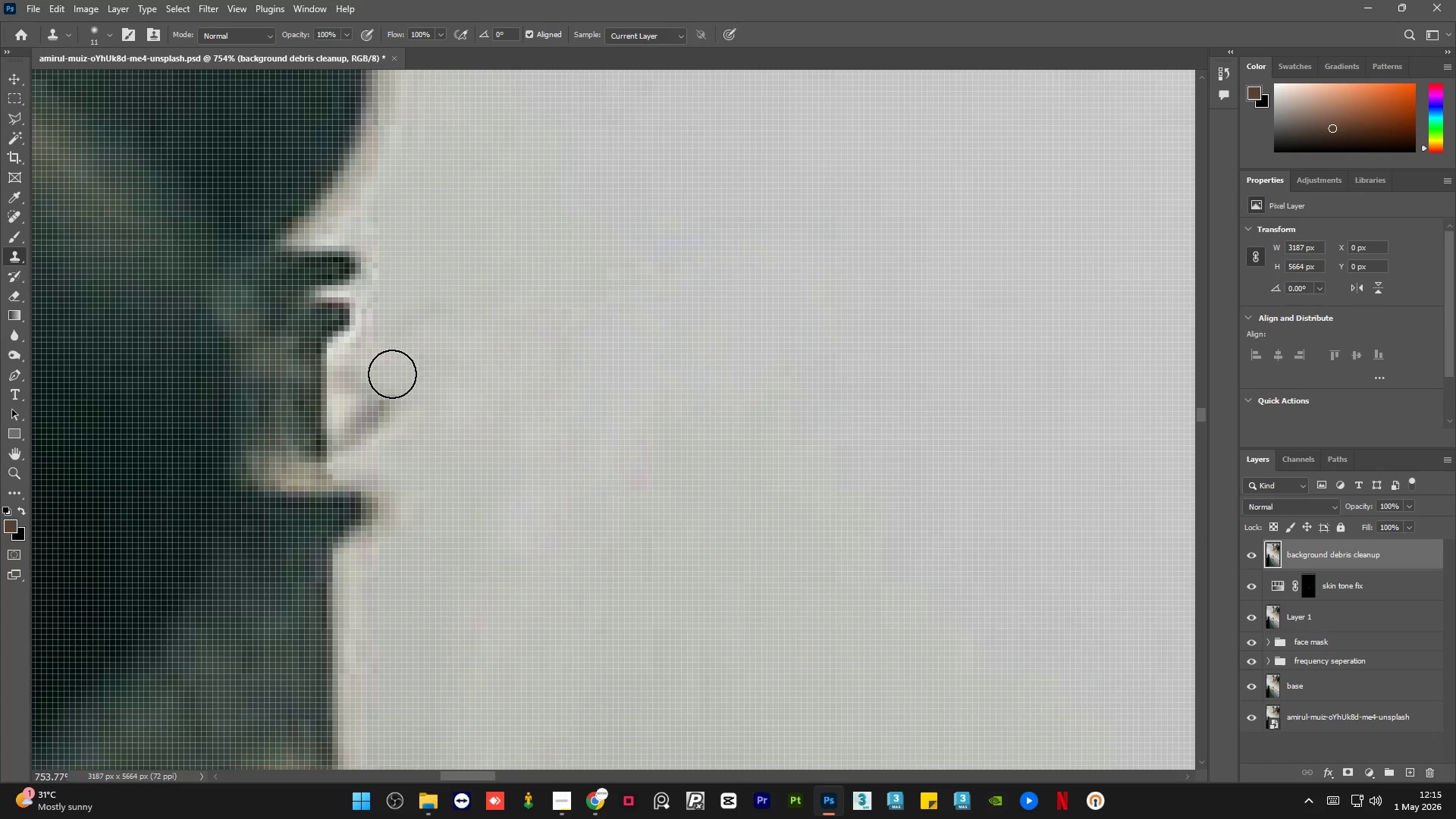 
key(Alt+AltLeft)
 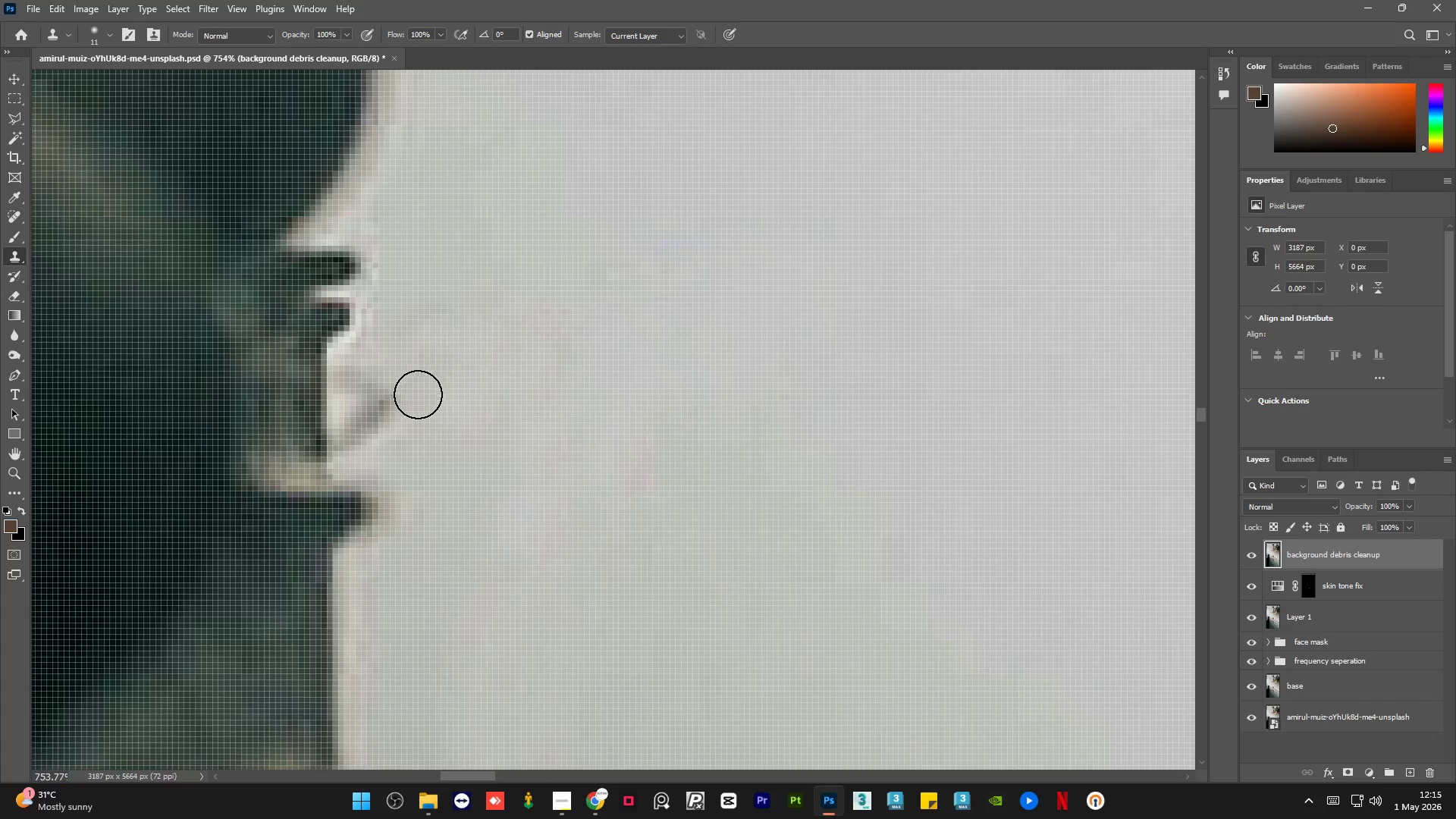 
left_click_drag(start_coordinate=[397, 400], to_coordinate=[382, 403])
 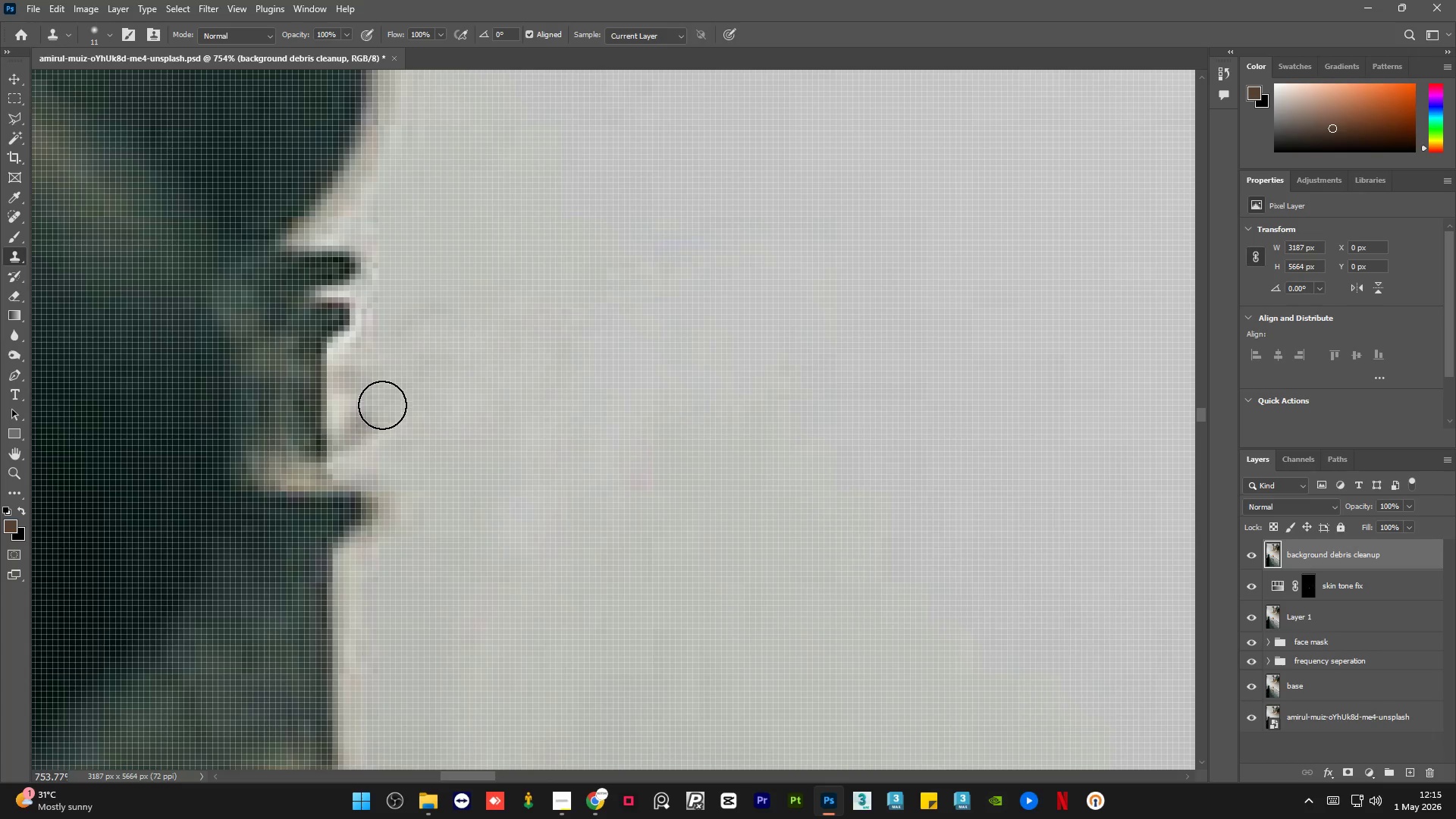 
key(Alt+AltLeft)
 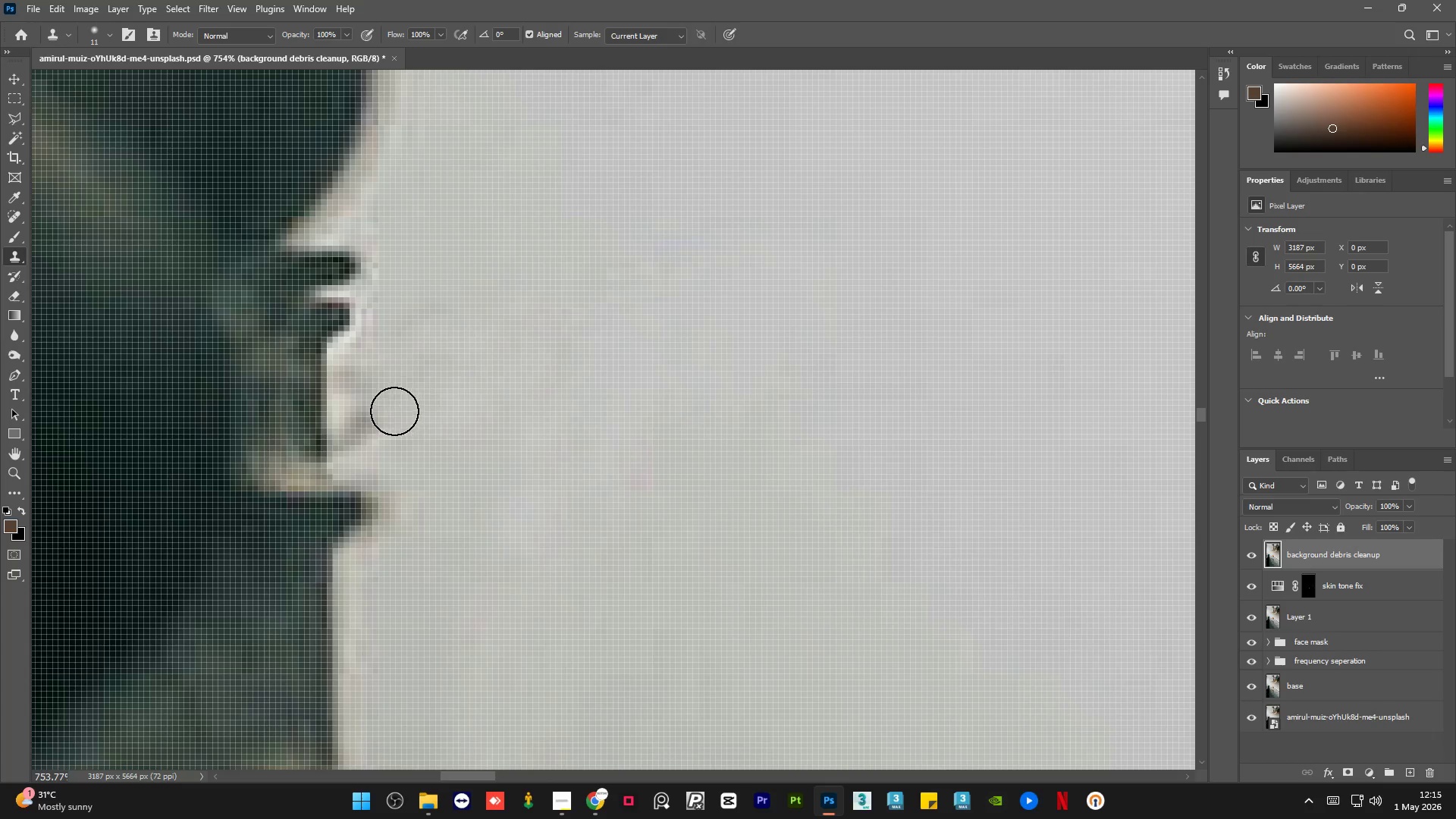 
left_click_drag(start_coordinate=[393, 411], to_coordinate=[371, 430])
 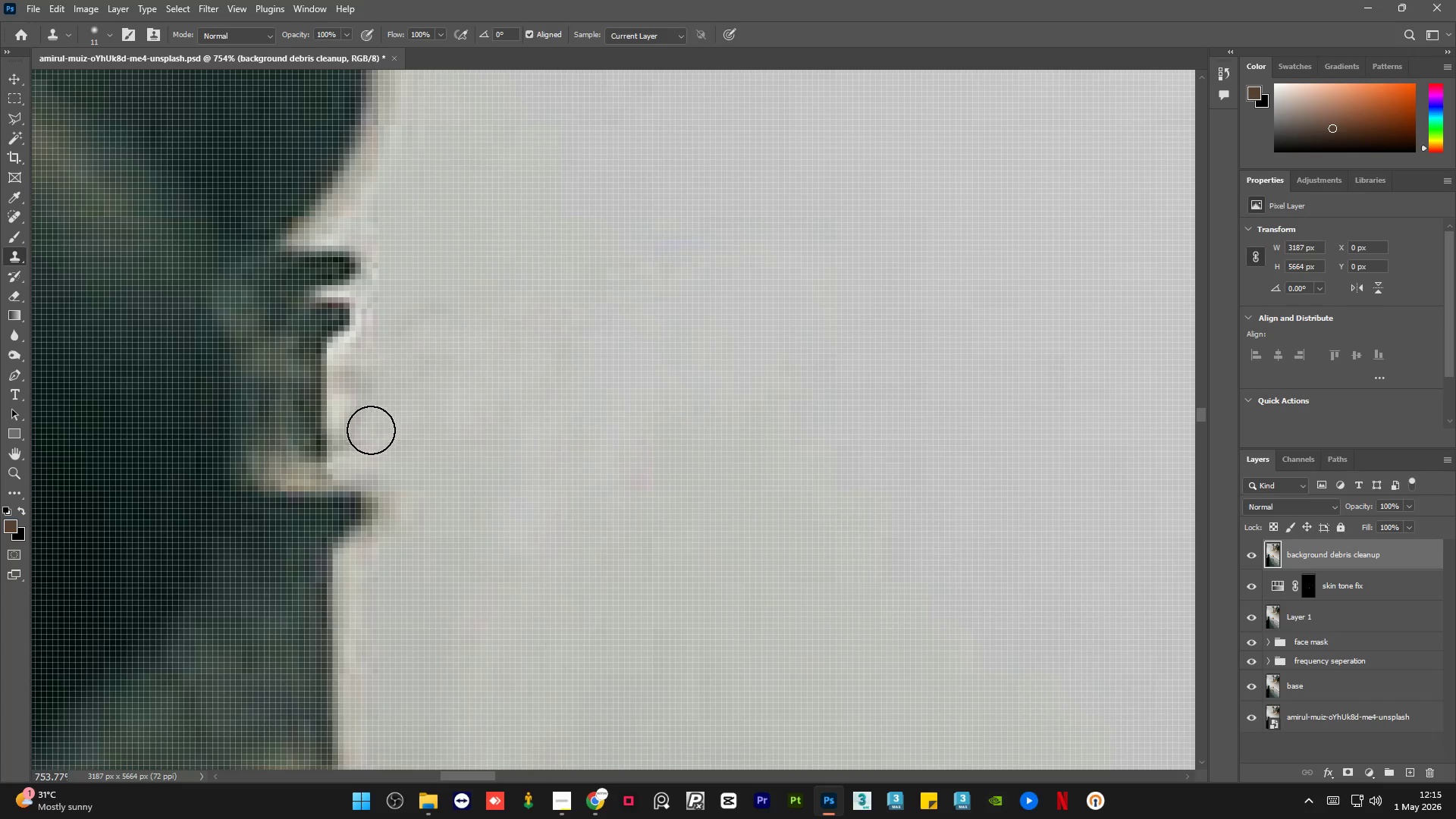 
key(Alt+AltLeft)
 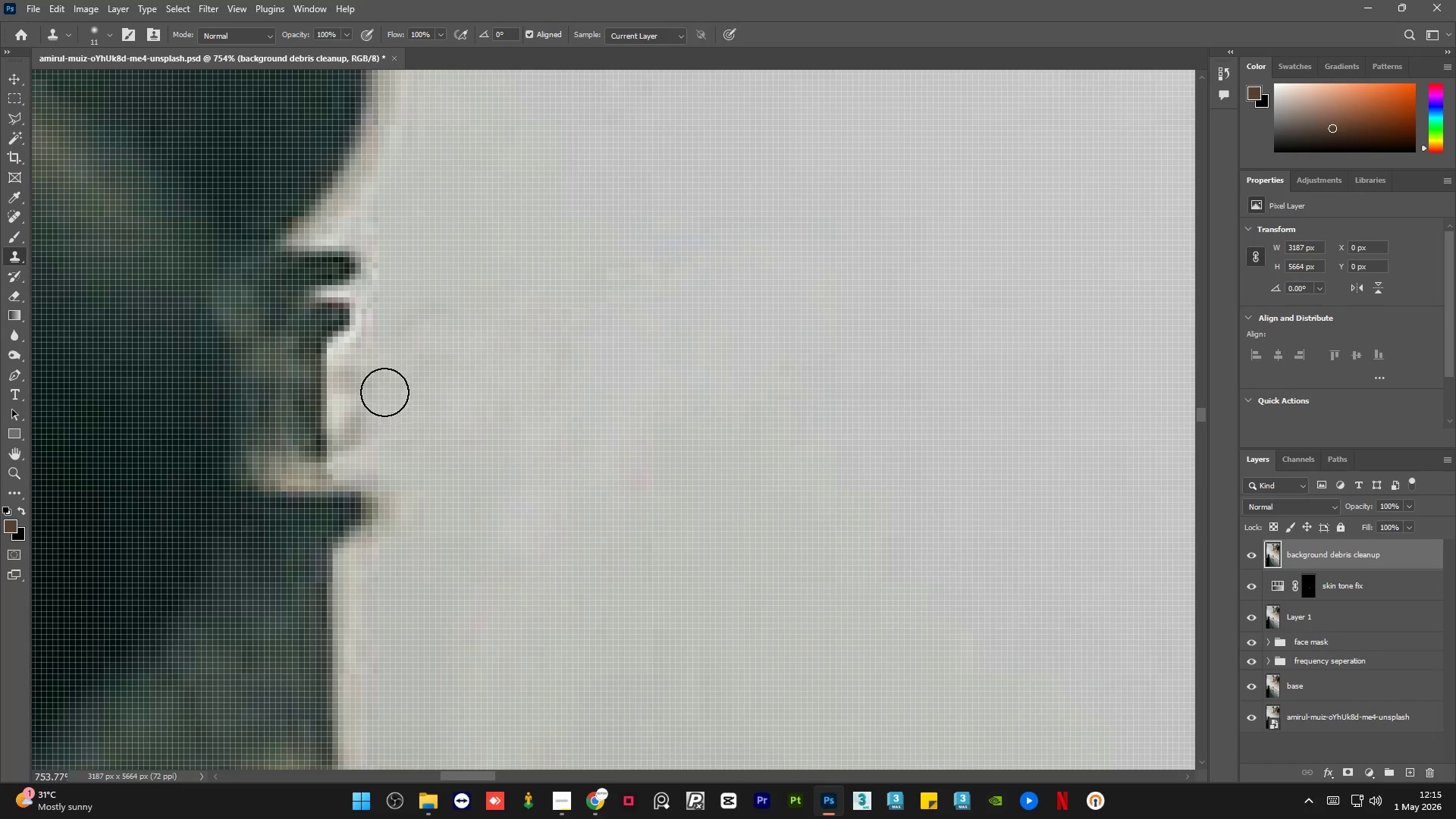 
left_click_drag(start_coordinate=[383, 392], to_coordinate=[363, 388])
 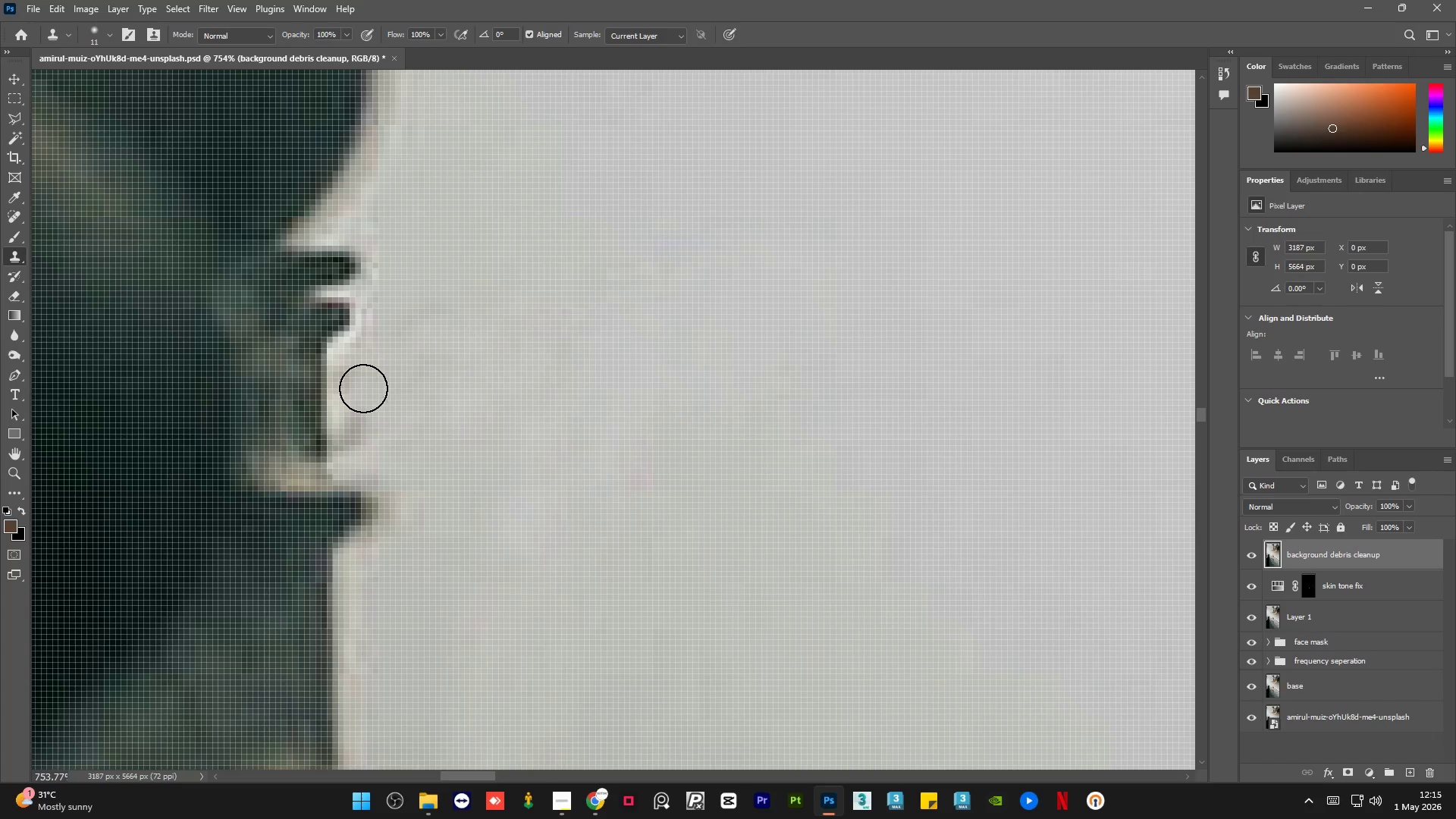 
key(Alt+AltLeft)
 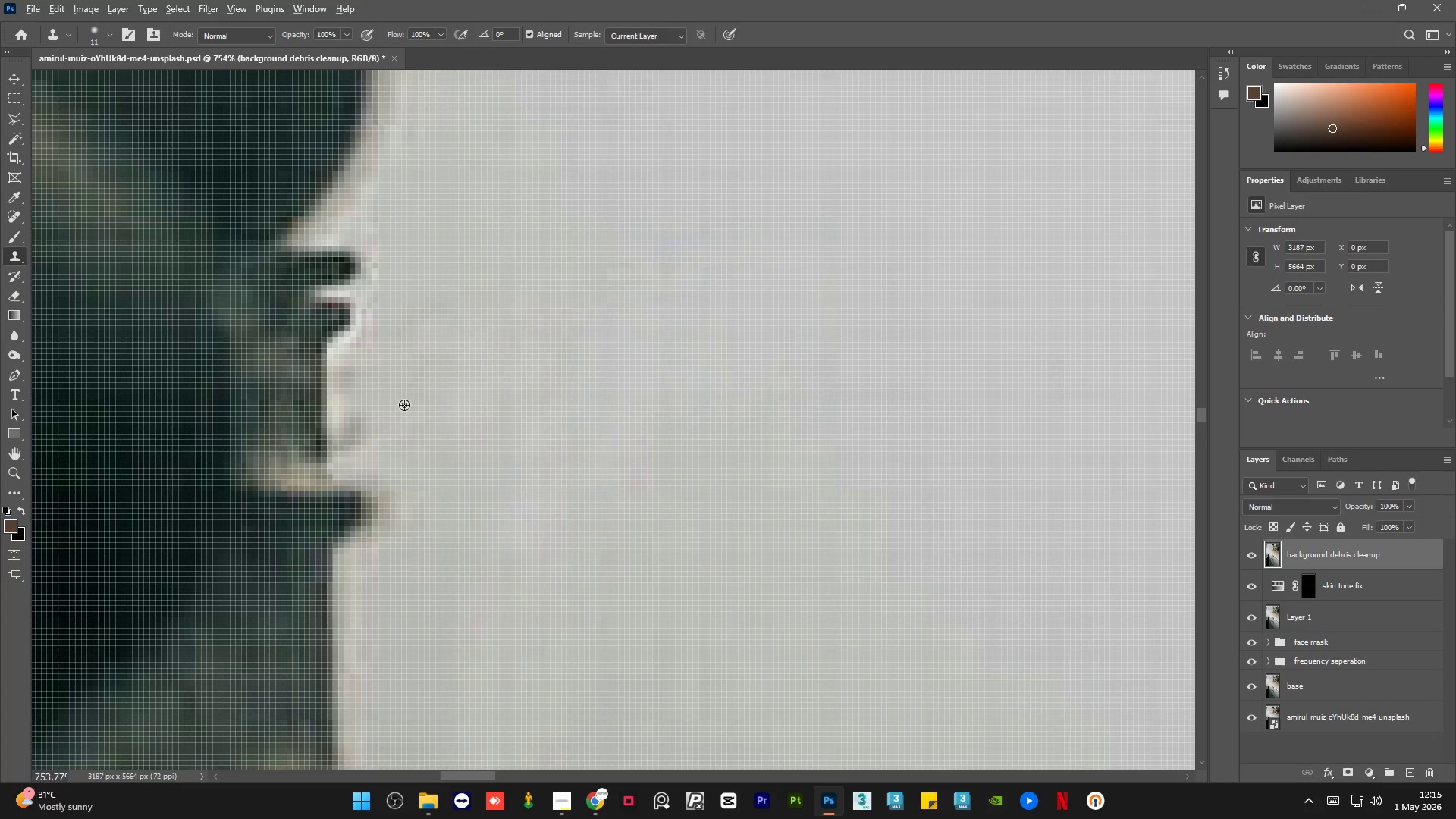 
left_click_drag(start_coordinate=[404, 405], to_coordinate=[400, 409])
 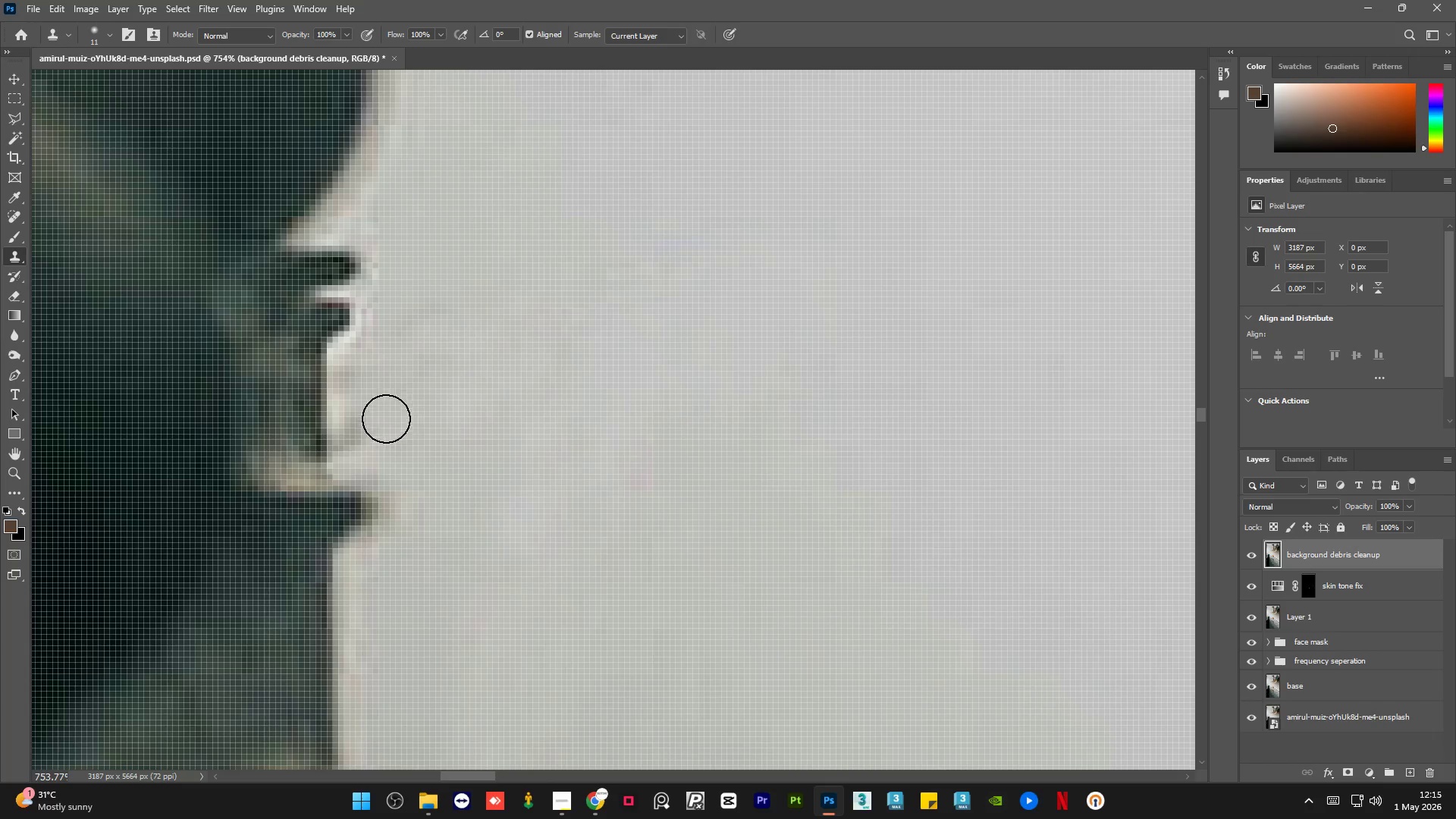 
left_click_drag(start_coordinate=[369, 431], to_coordinate=[340, 440])
 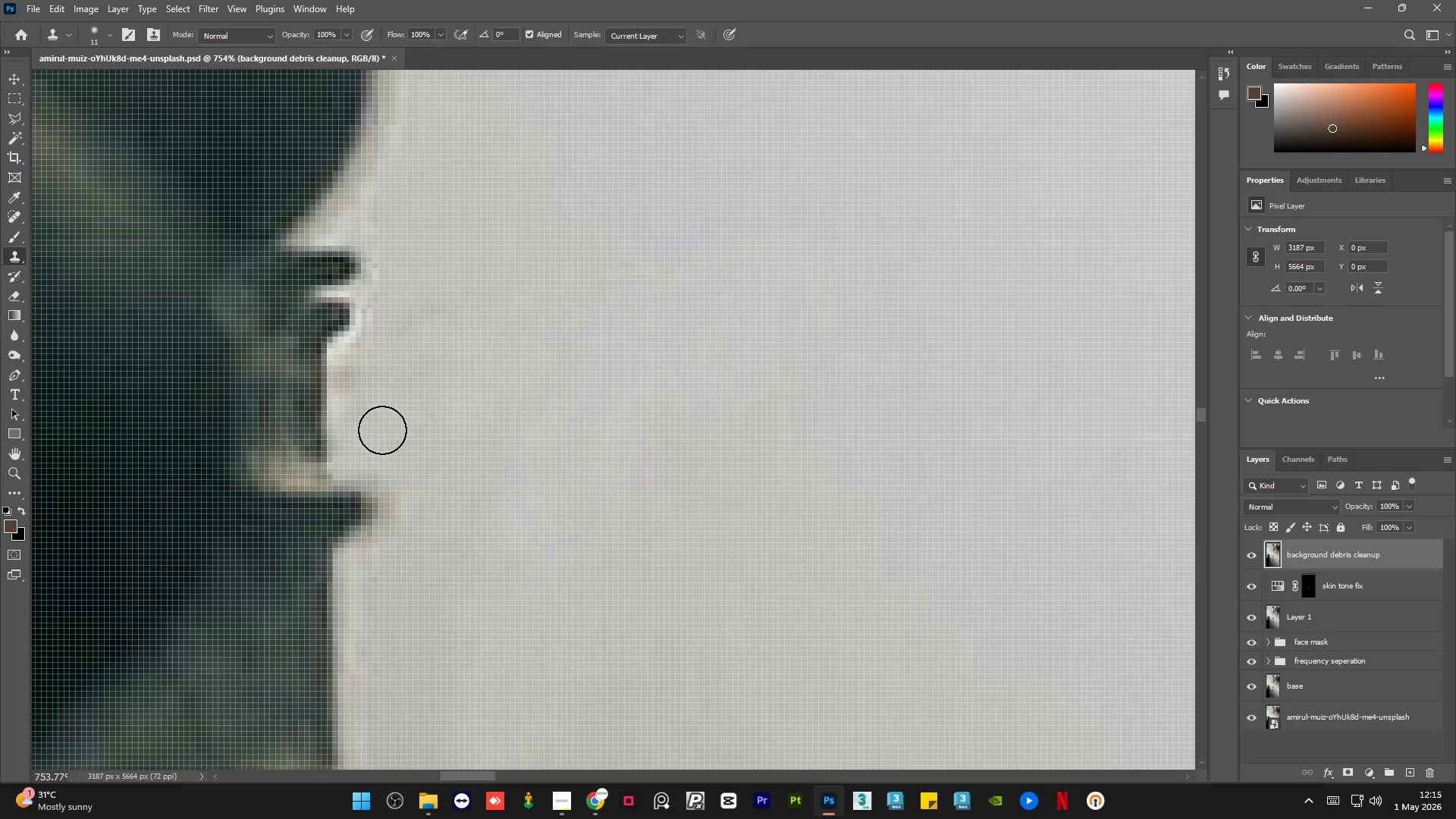 
hold_key(key=AltLeft, duration=1.58)
scroll: coordinate [447, 373], scroll_direction: down, amount: 6.0
 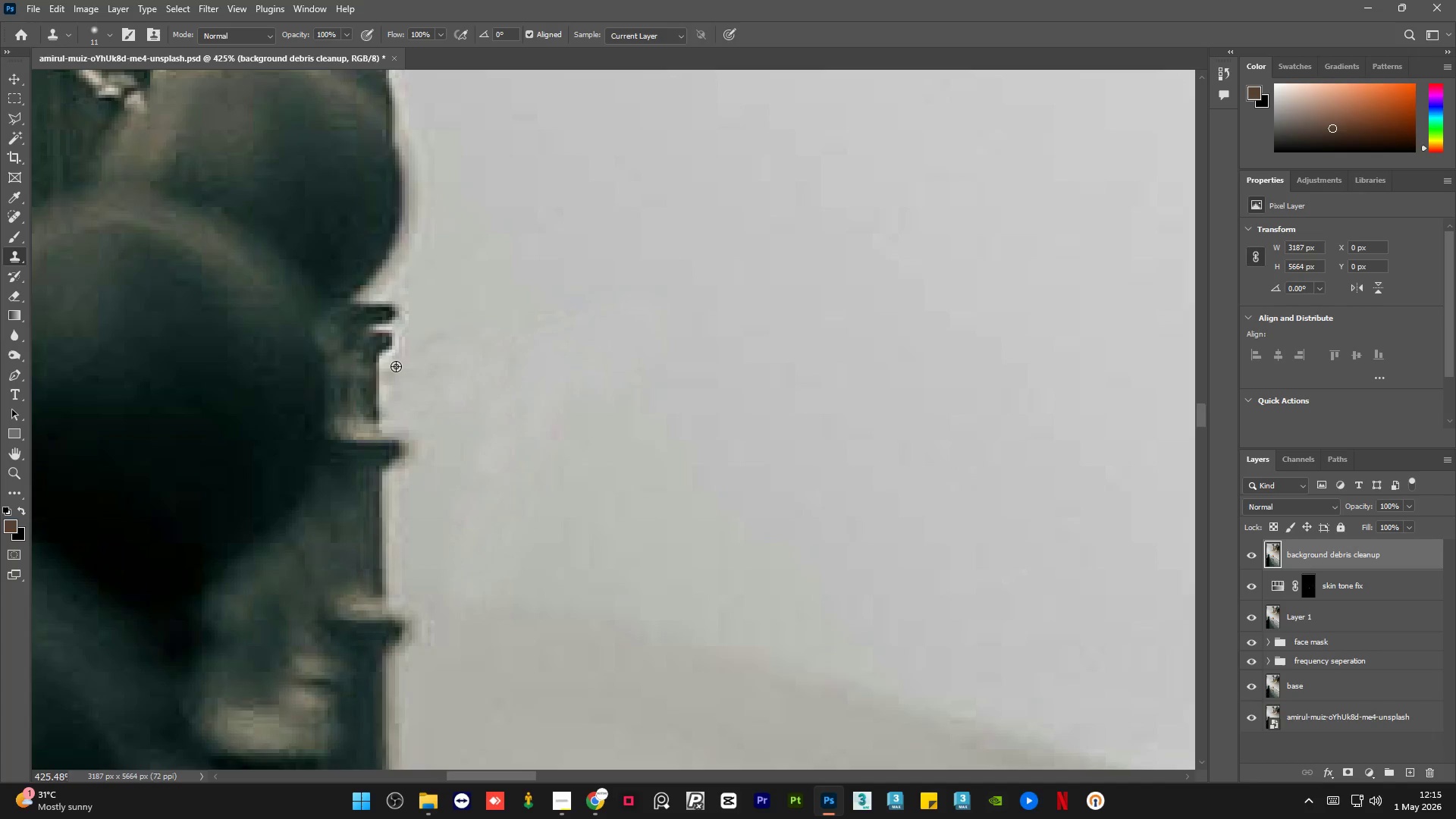 
key(Alt+AltLeft)
 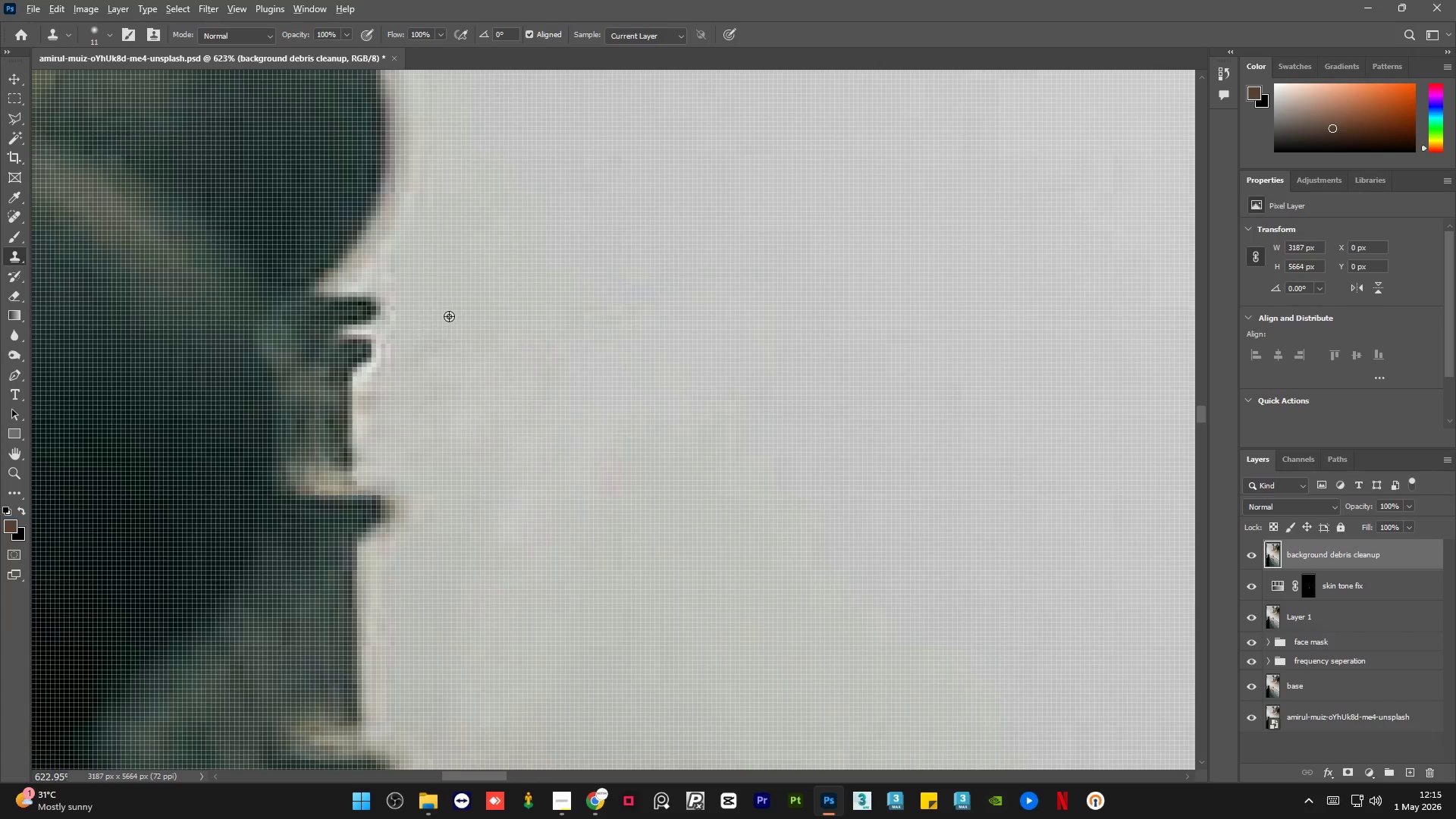 
left_click_drag(start_coordinate=[449, 316], to_coordinate=[442, 324])
 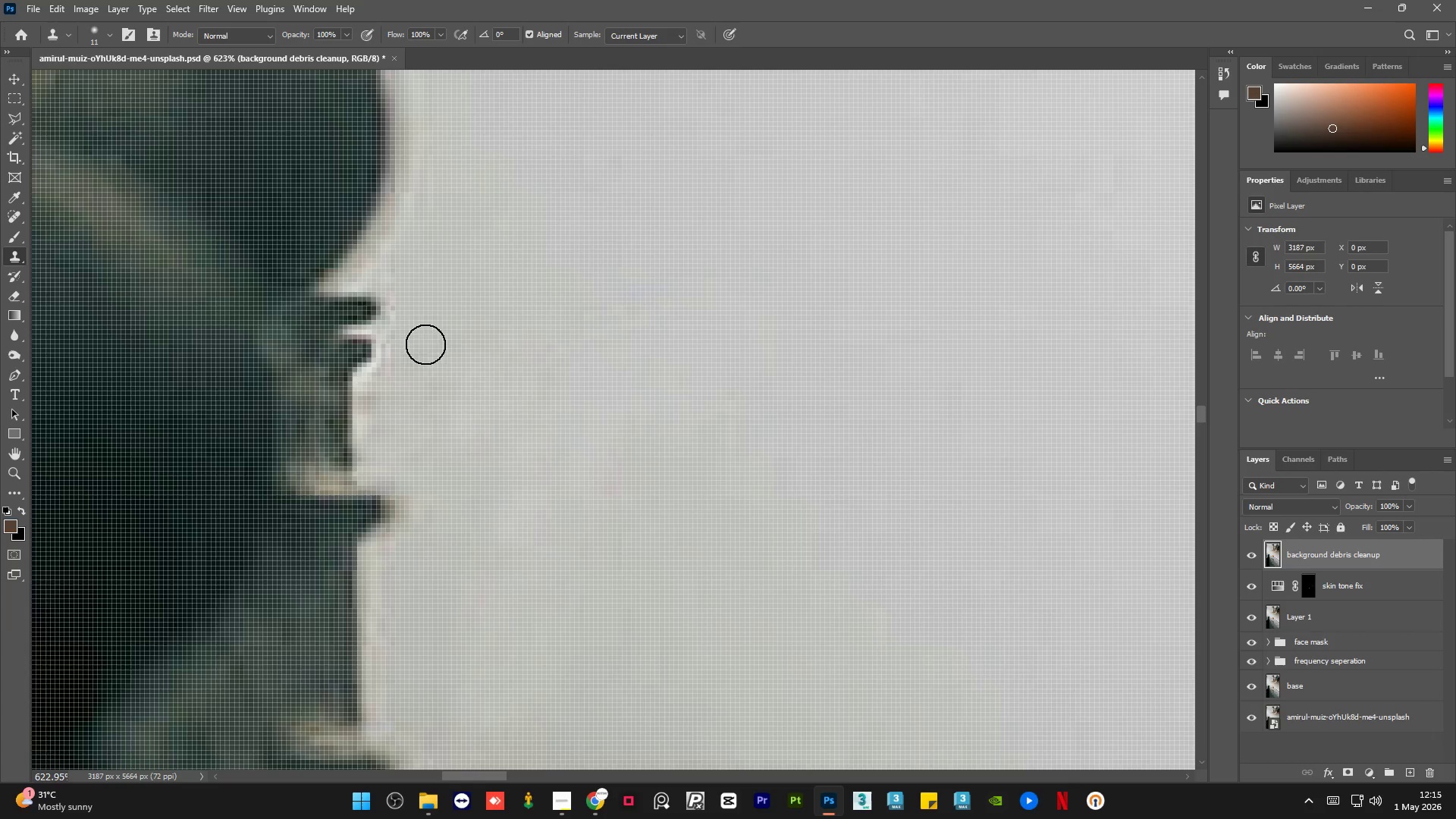 
left_click_drag(start_coordinate=[425, 347], to_coordinate=[425, 364])
 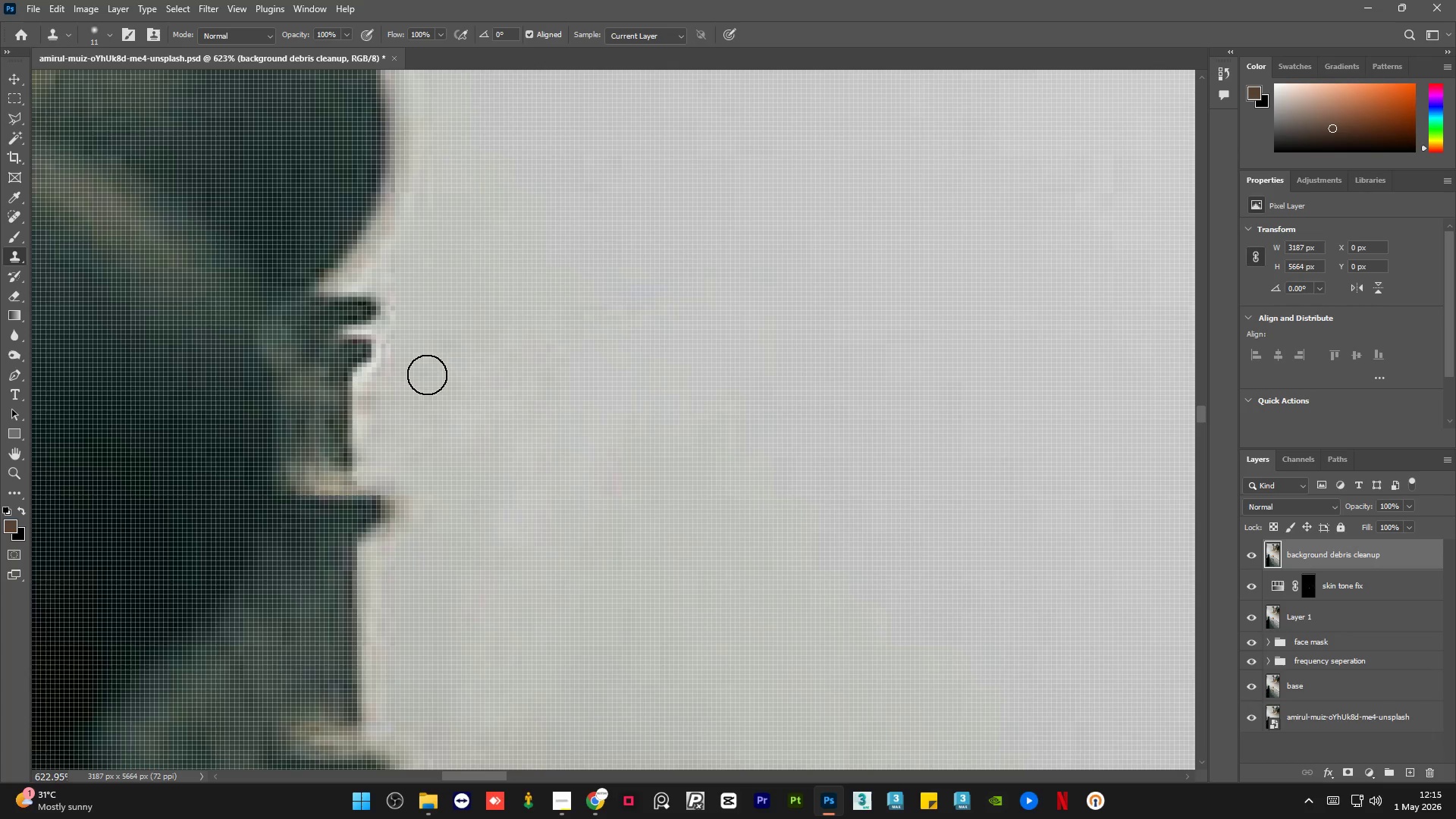 
scroll: coordinate [422, 339], scroll_direction: up, amount: 4.0
 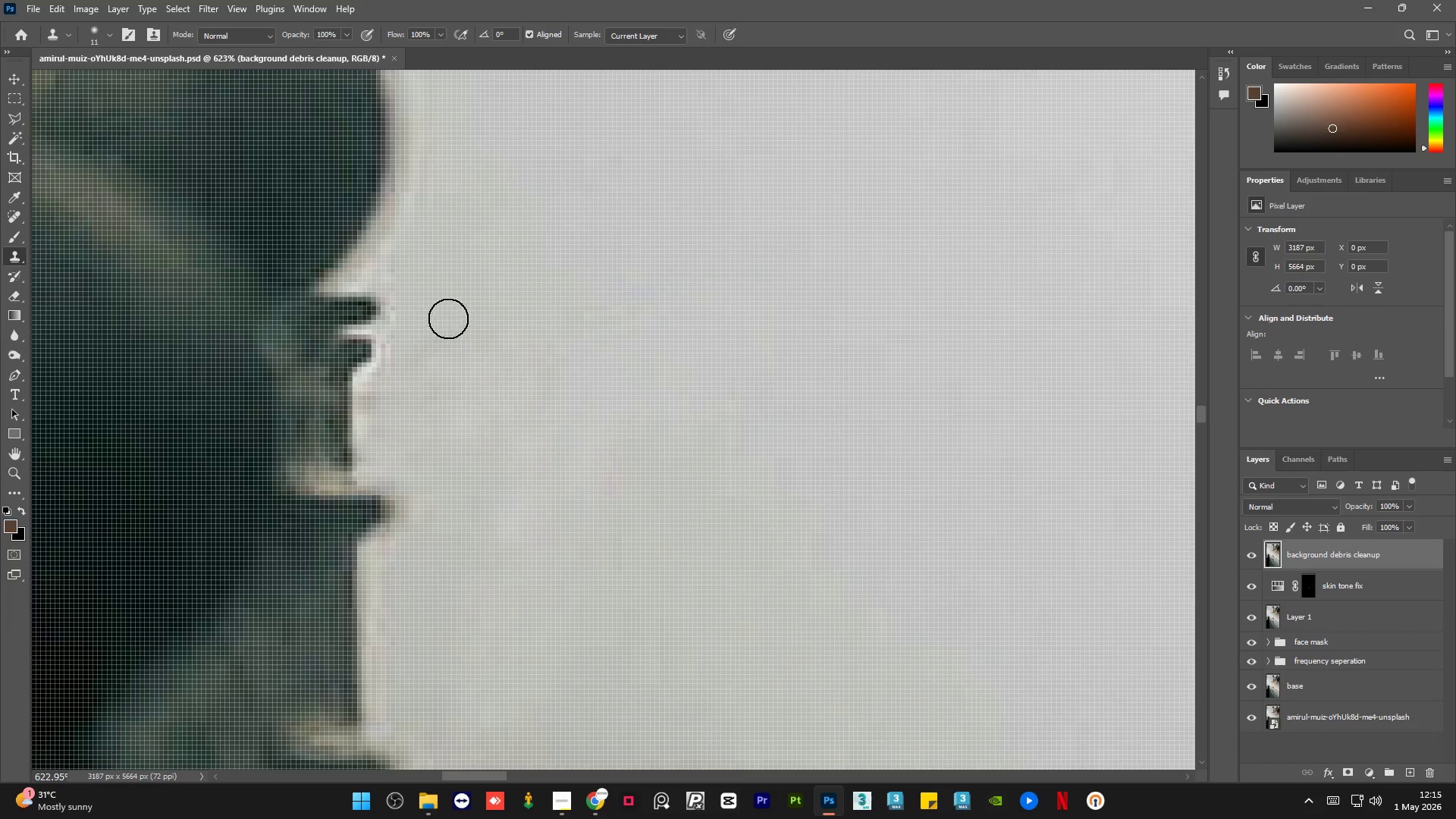 
key(Alt+AltLeft)
 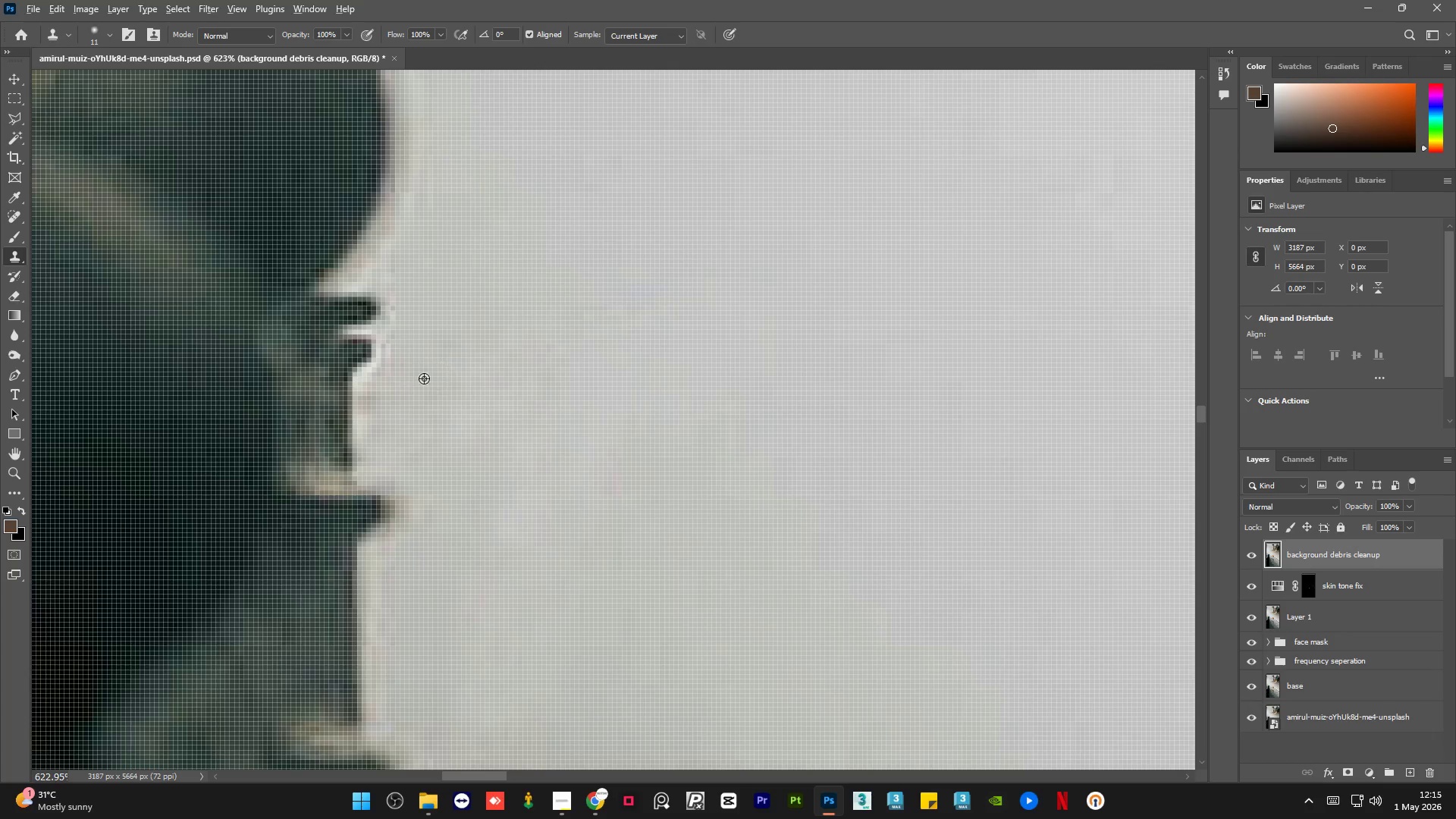 
left_click_drag(start_coordinate=[424, 378], to_coordinate=[412, 386])
 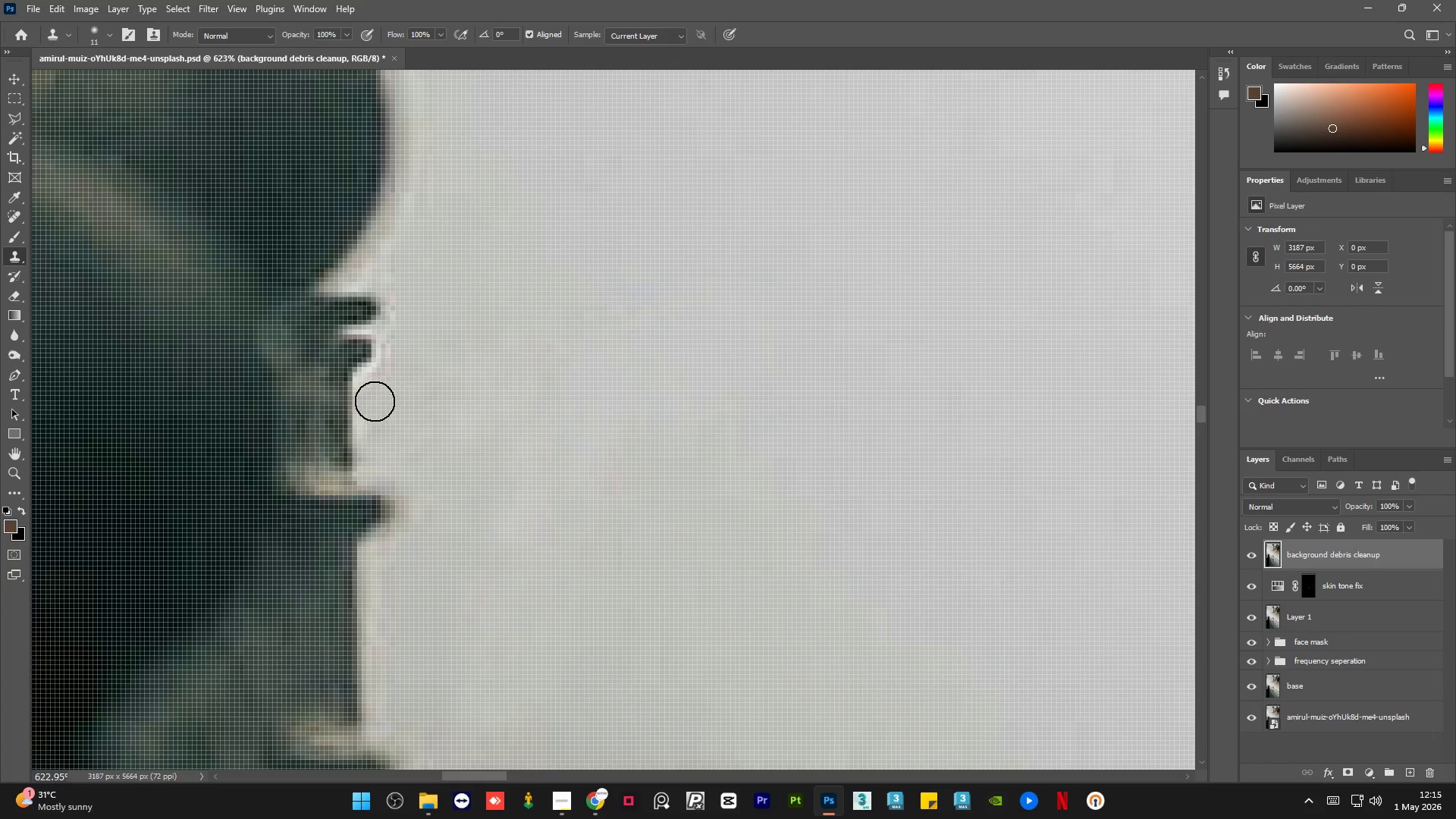 
left_click_drag(start_coordinate=[374, 402], to_coordinate=[374, 414])
 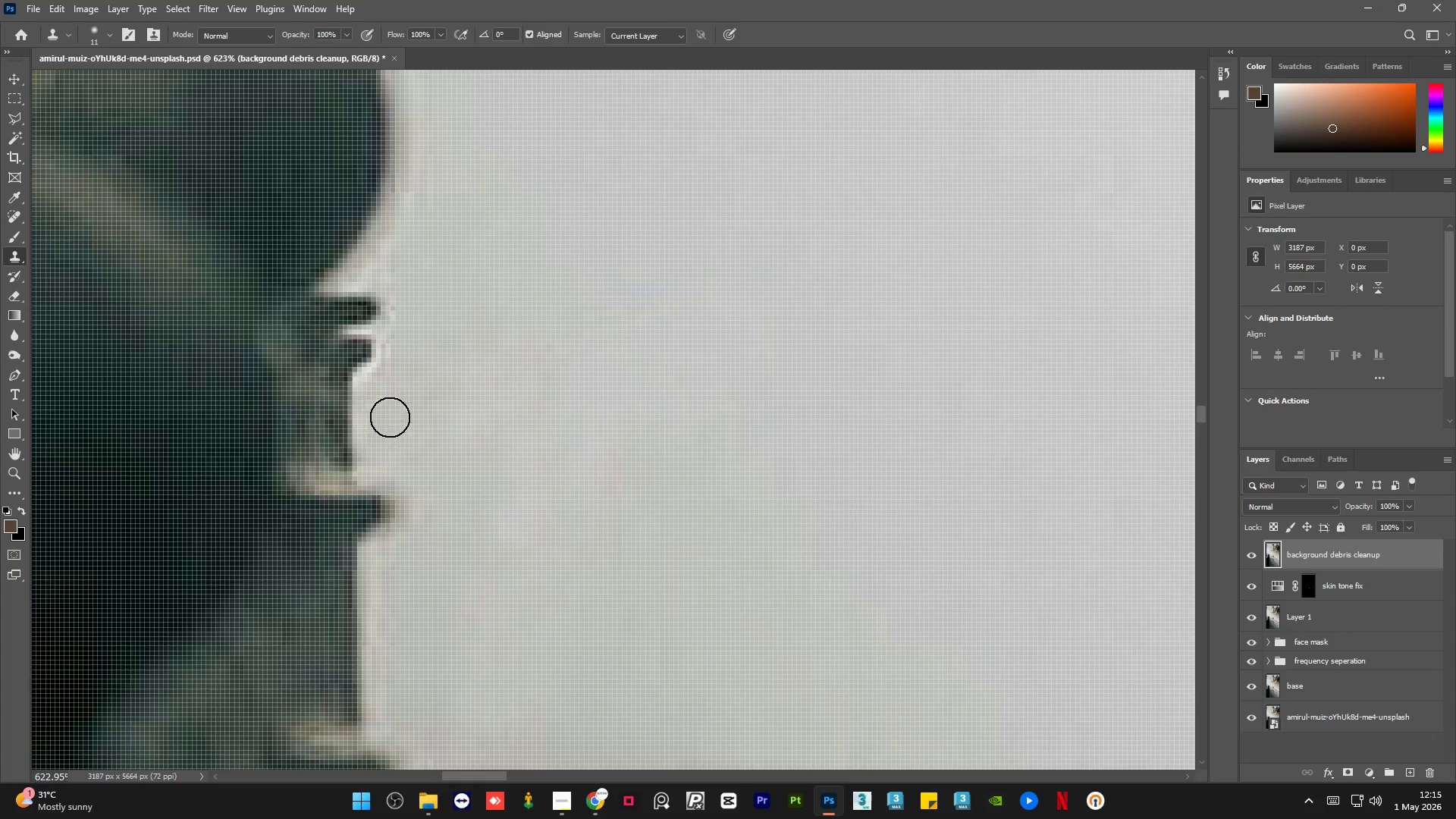 
hold_key(key=AltLeft, duration=5.03)
scroll: coordinate [372, 329], scroll_direction: down, amount: 33.0
 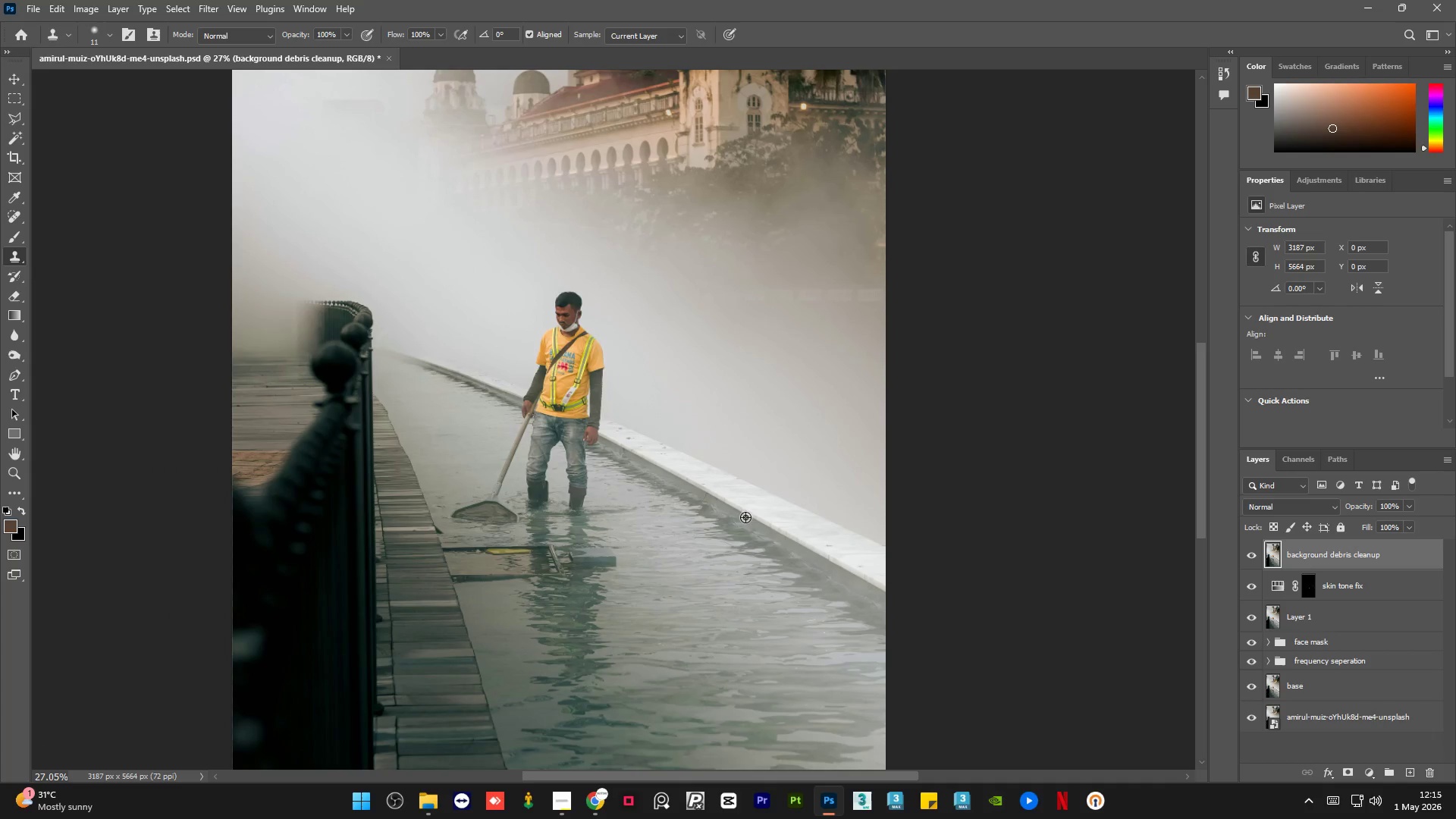 
scroll: coordinate [1130, 637], scroll_direction: up, amount: 6.0
 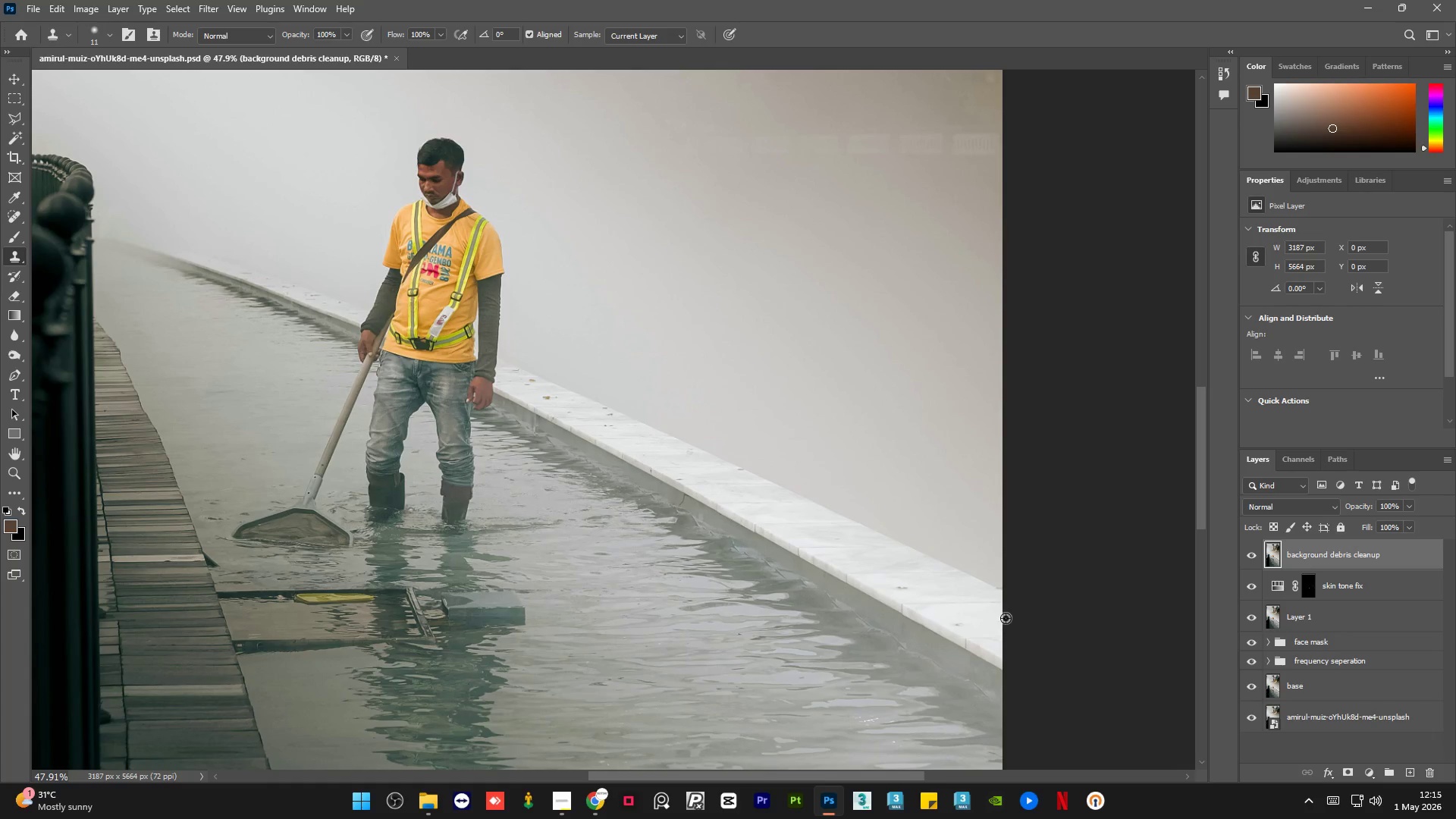 
hold_key(key=AltLeft, duration=0.72)
 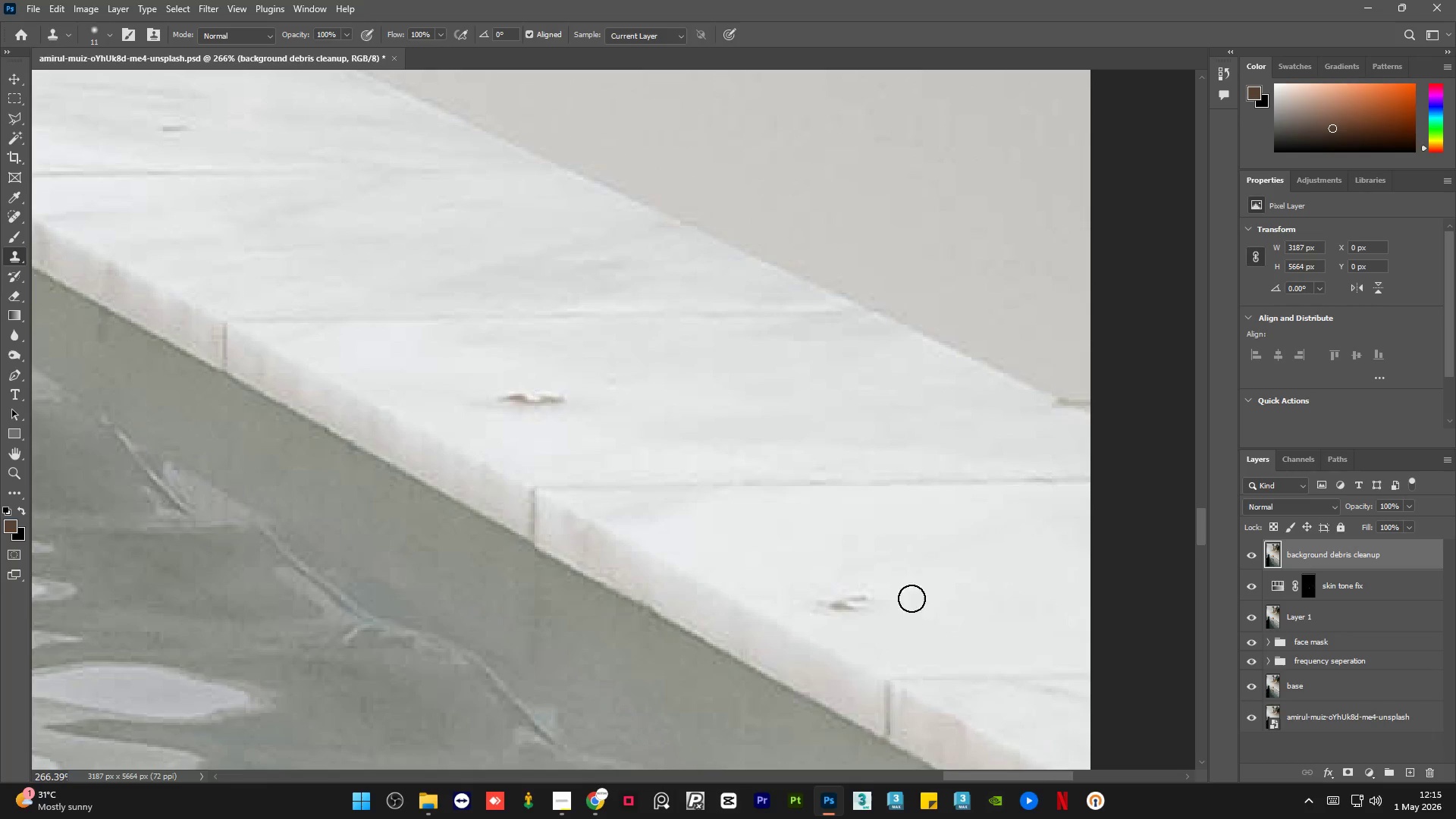 
scroll: coordinate [1060, 696], scroll_direction: up, amount: 18.0
 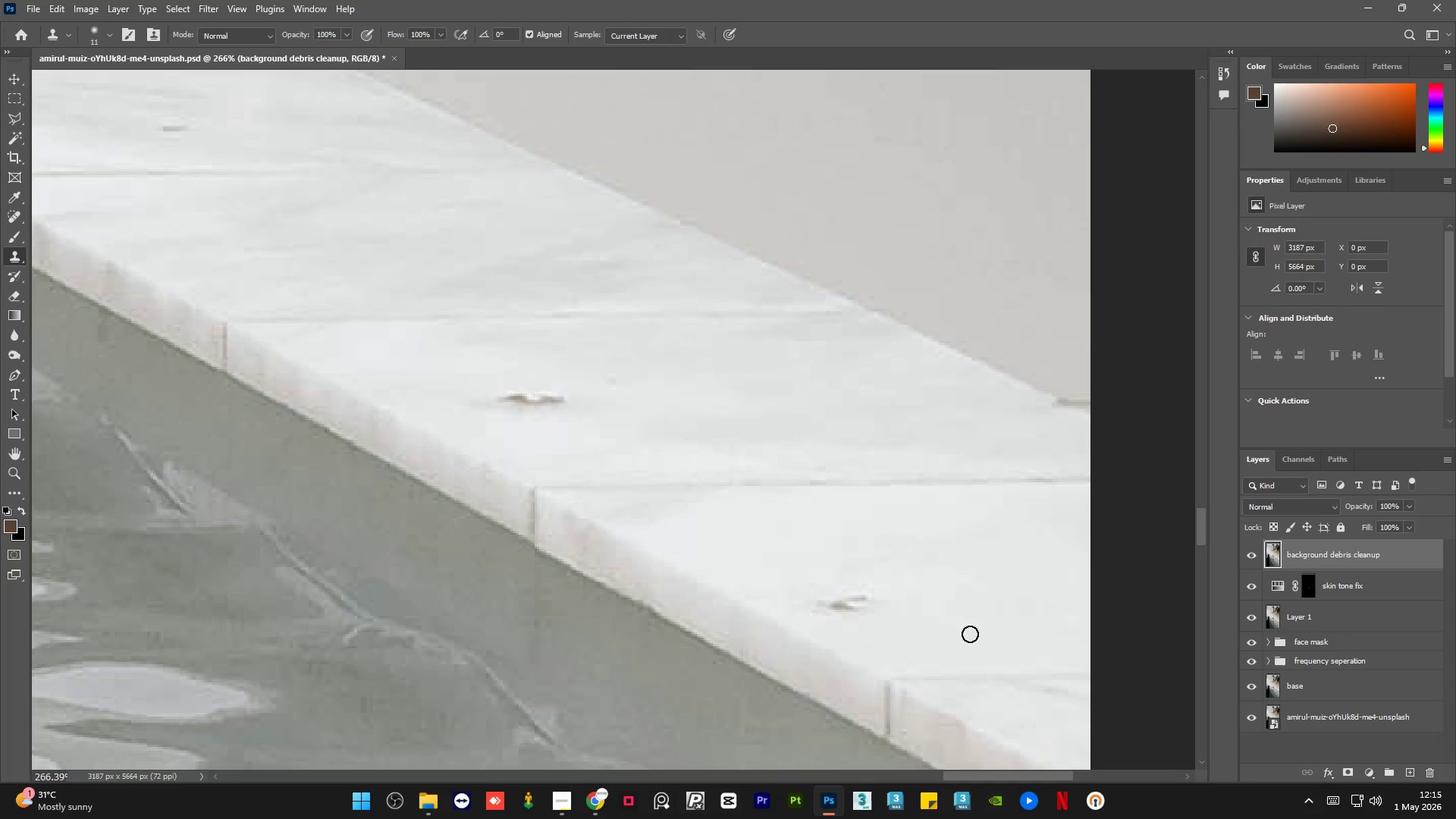 
key(Alt+AltLeft)
 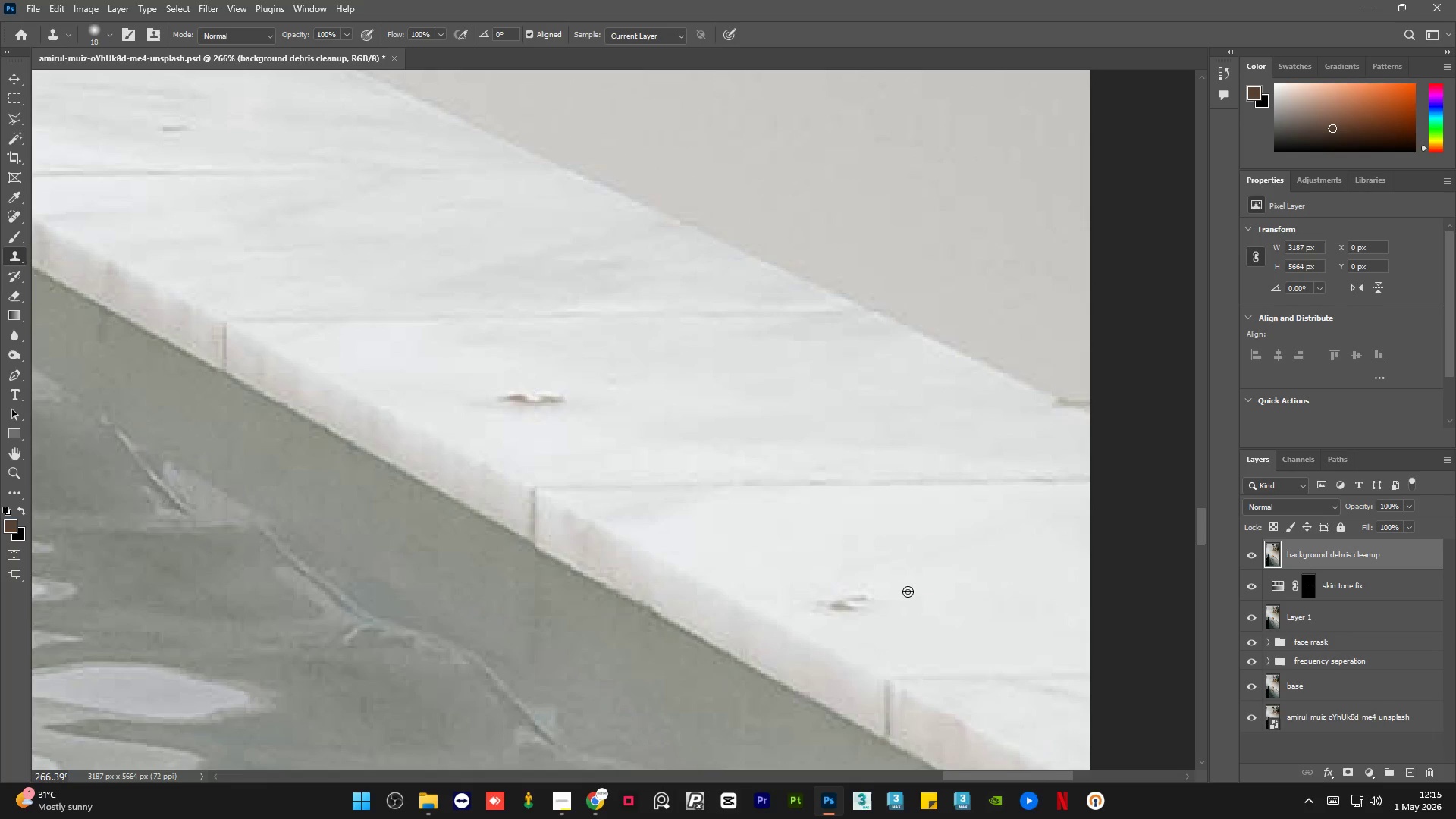 
left_click_drag(start_coordinate=[908, 592], to_coordinate=[897, 600])
 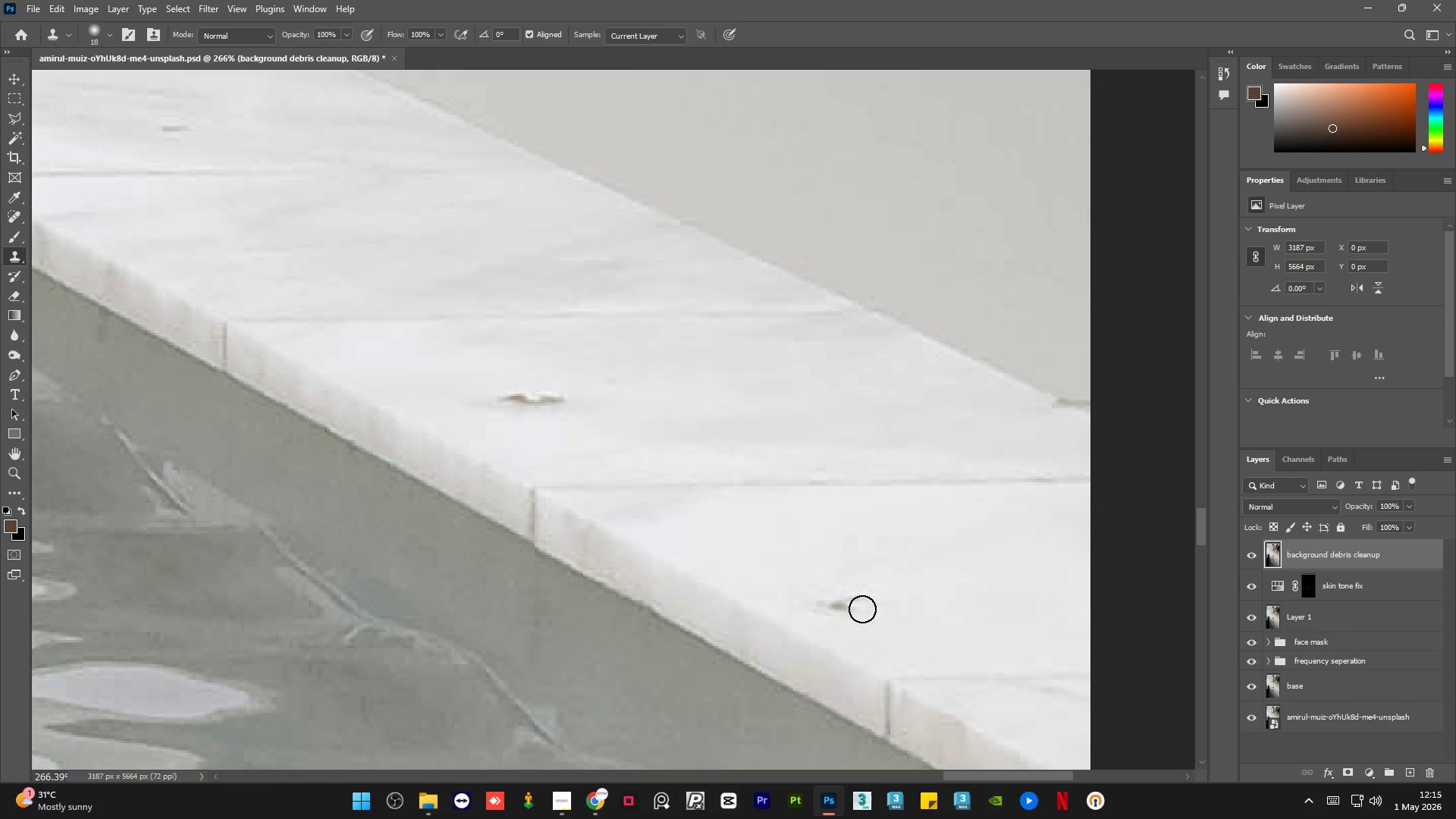 
left_click_drag(start_coordinate=[862, 609], to_coordinate=[830, 595])
 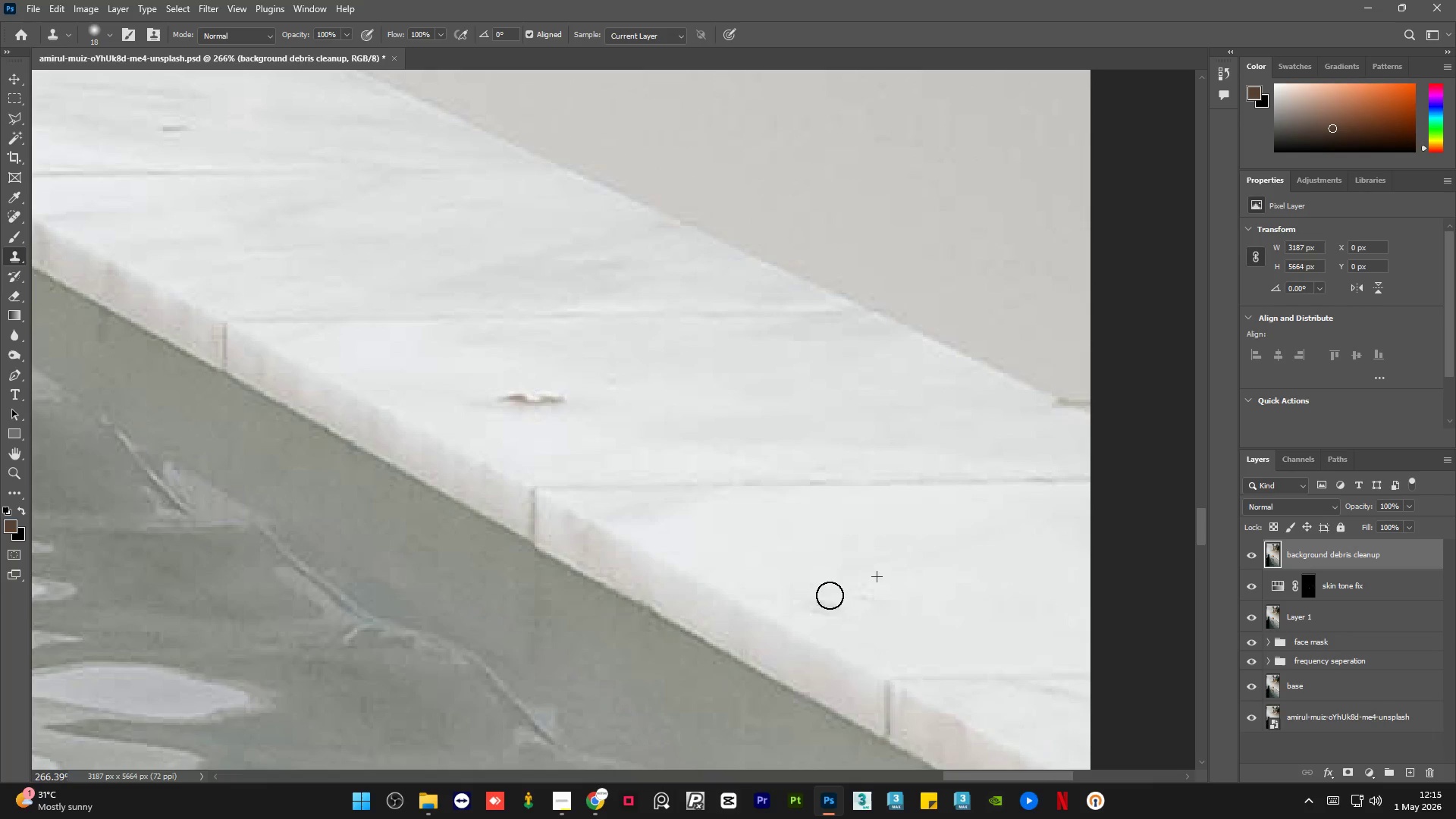 
key(Alt+AltLeft)
 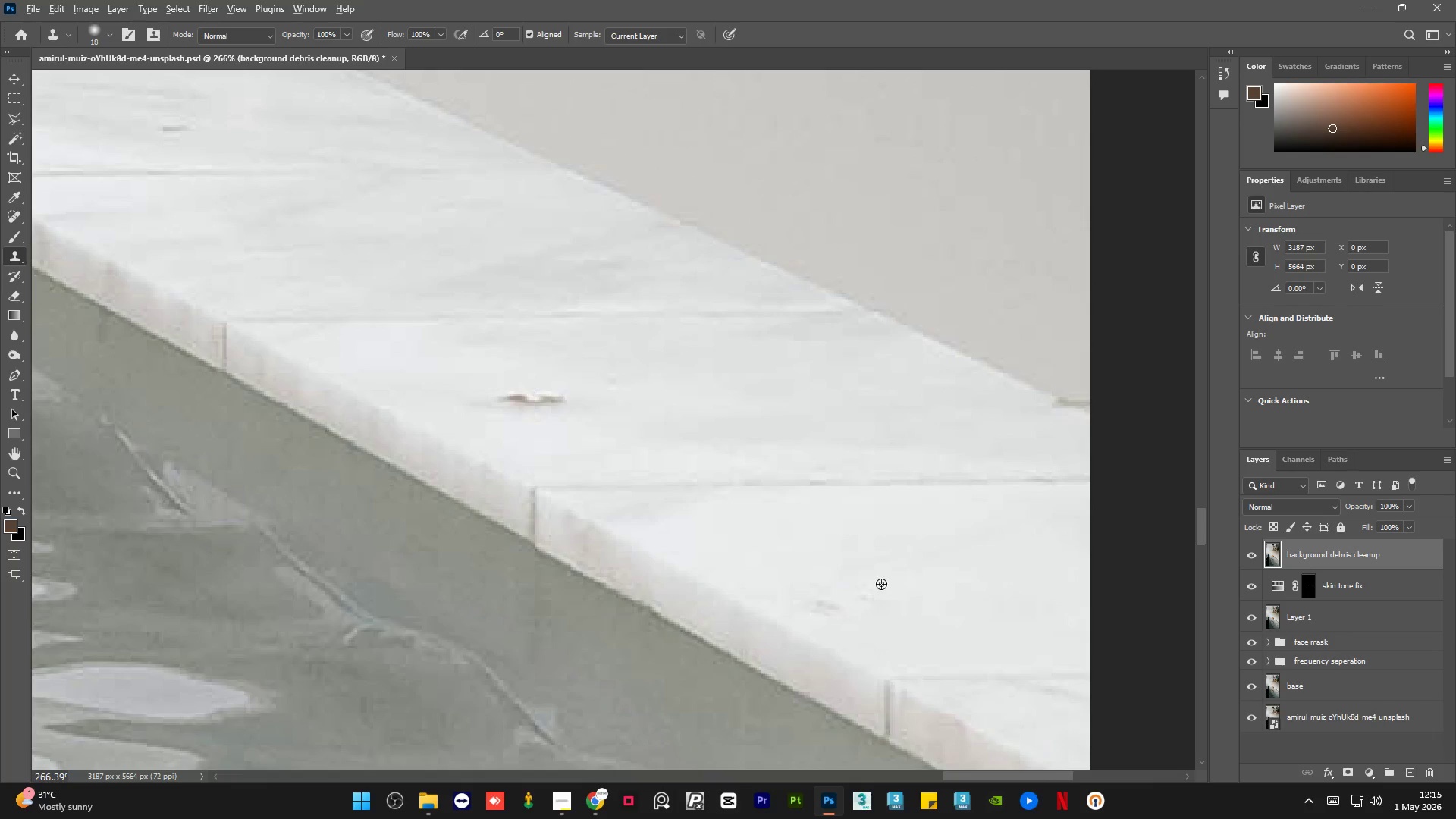 
triple_click([881, 584])
 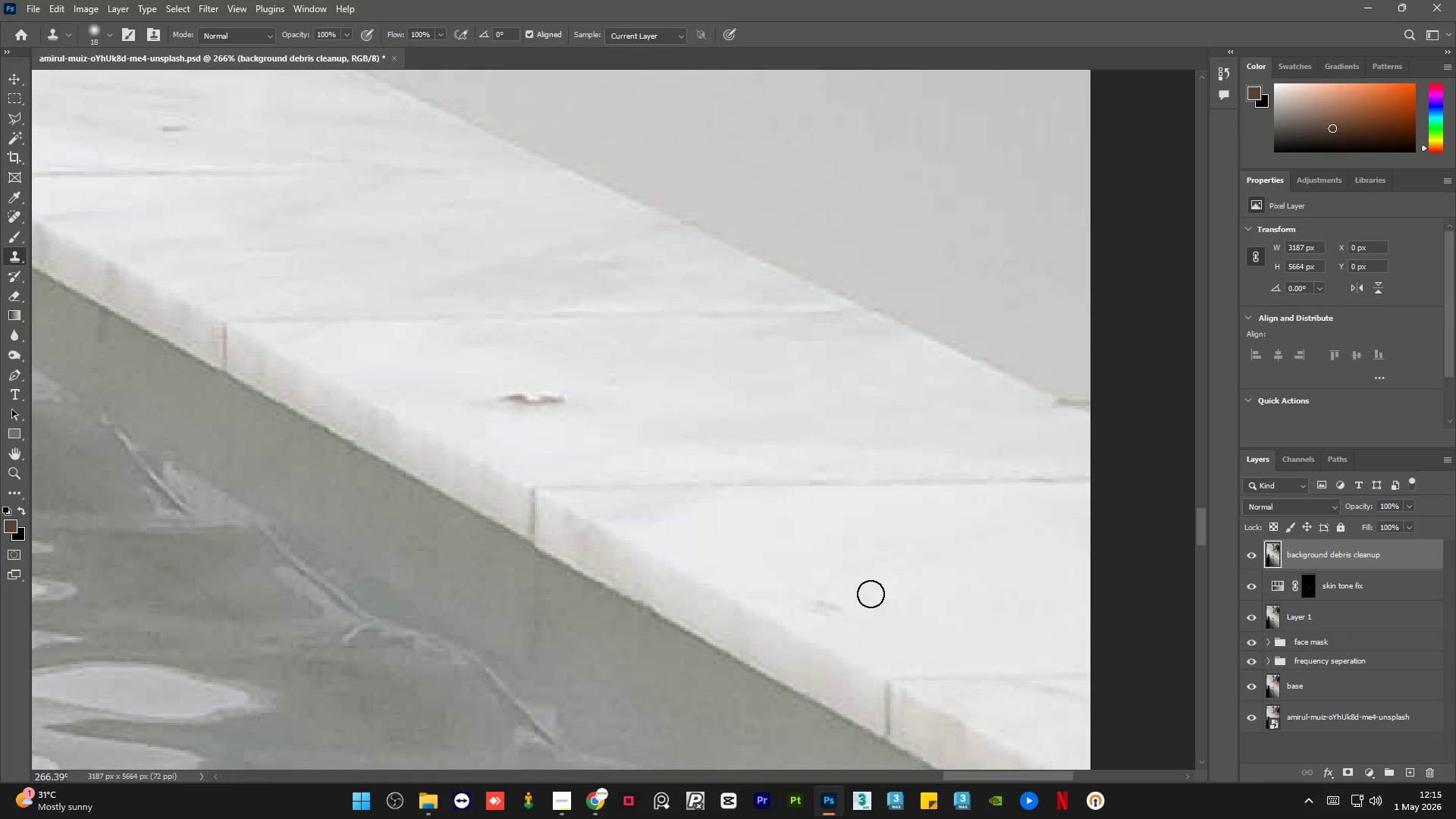 
left_click_drag(start_coordinate=[865, 595], to_coordinate=[839, 599])
 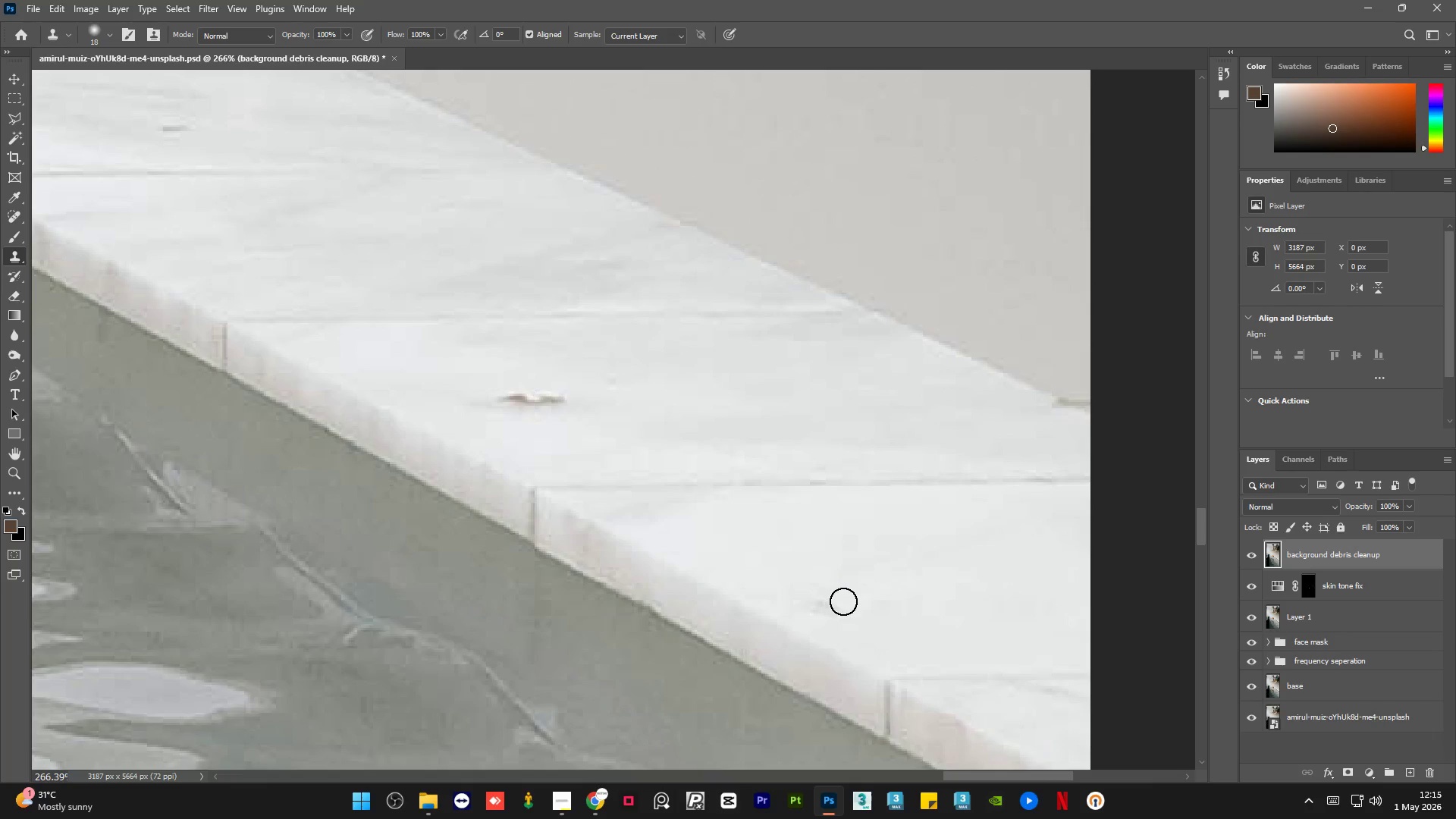 
key(Alt+AltLeft)
 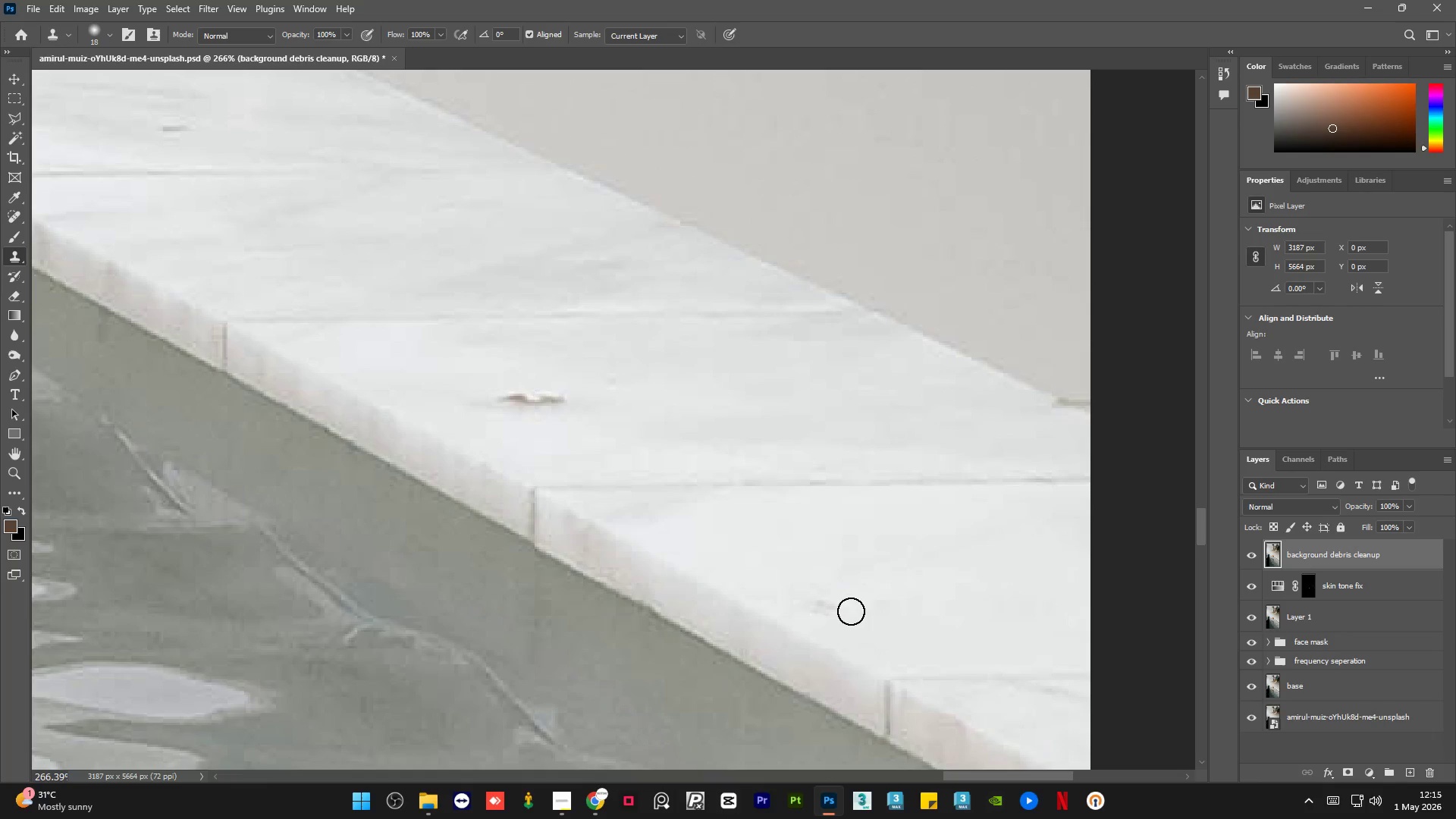 
left_click_drag(start_coordinate=[843, 611], to_coordinate=[811, 602])
 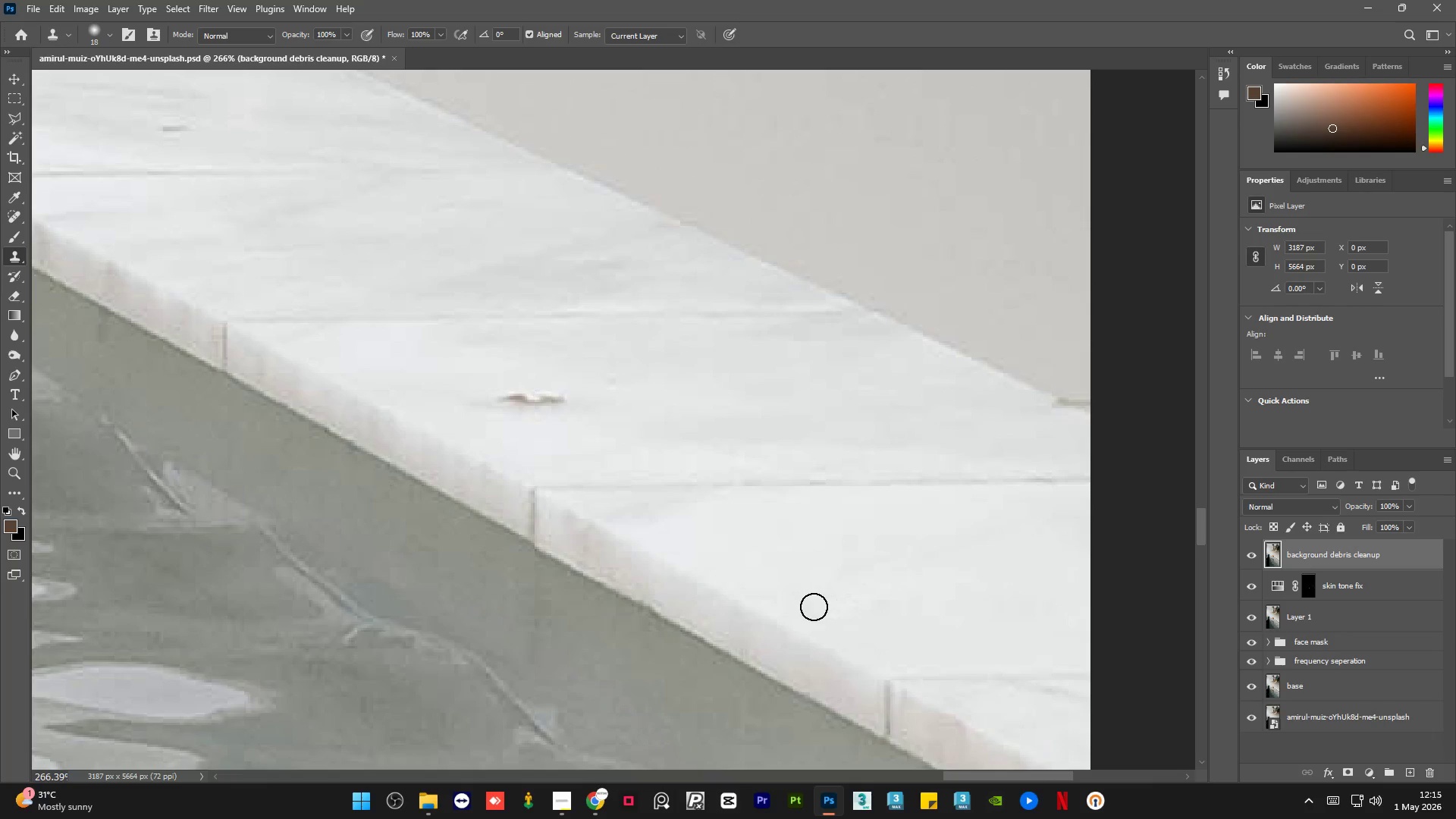 
key(Alt+AltLeft)
 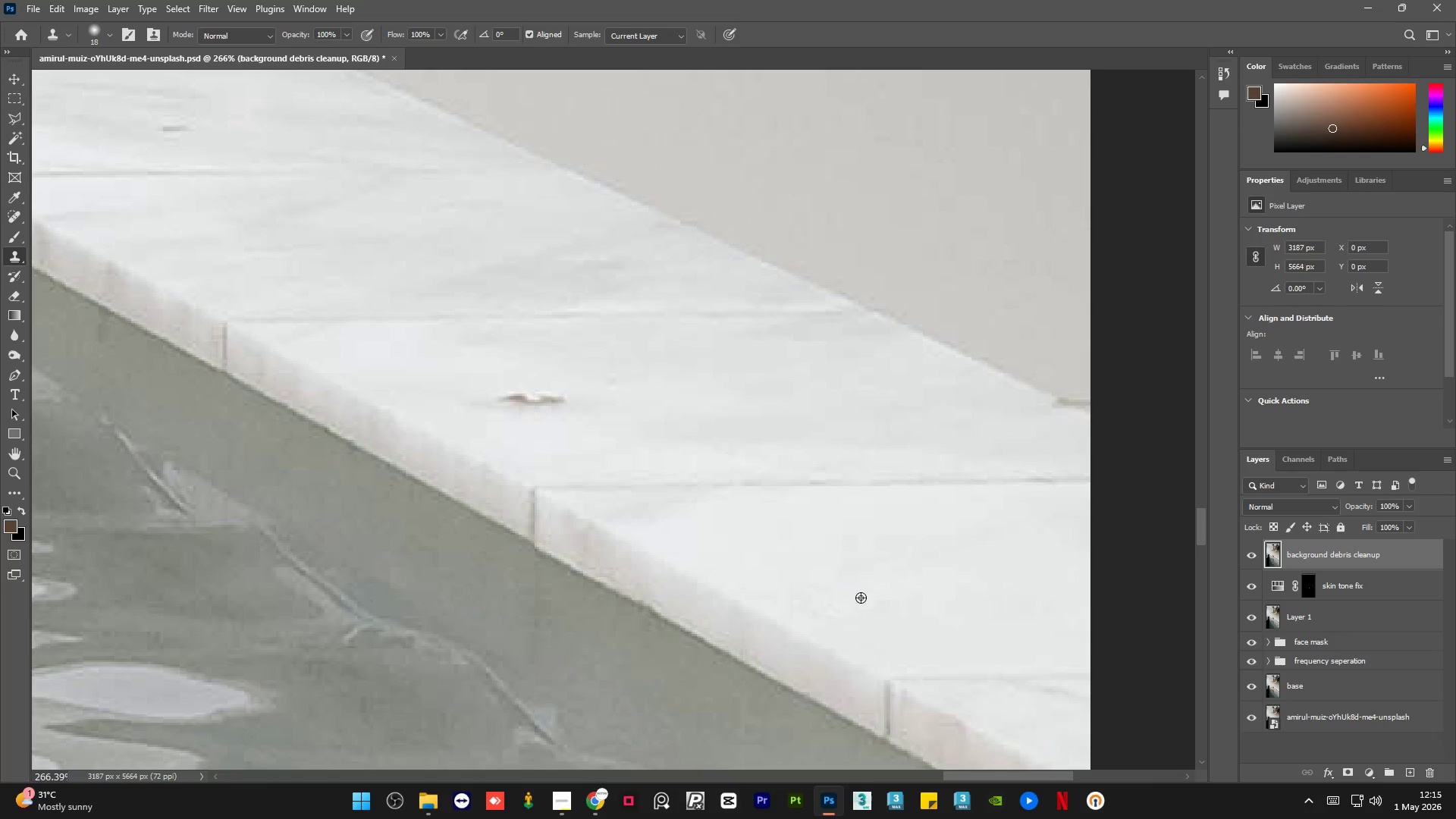 
left_click([866, 596])
 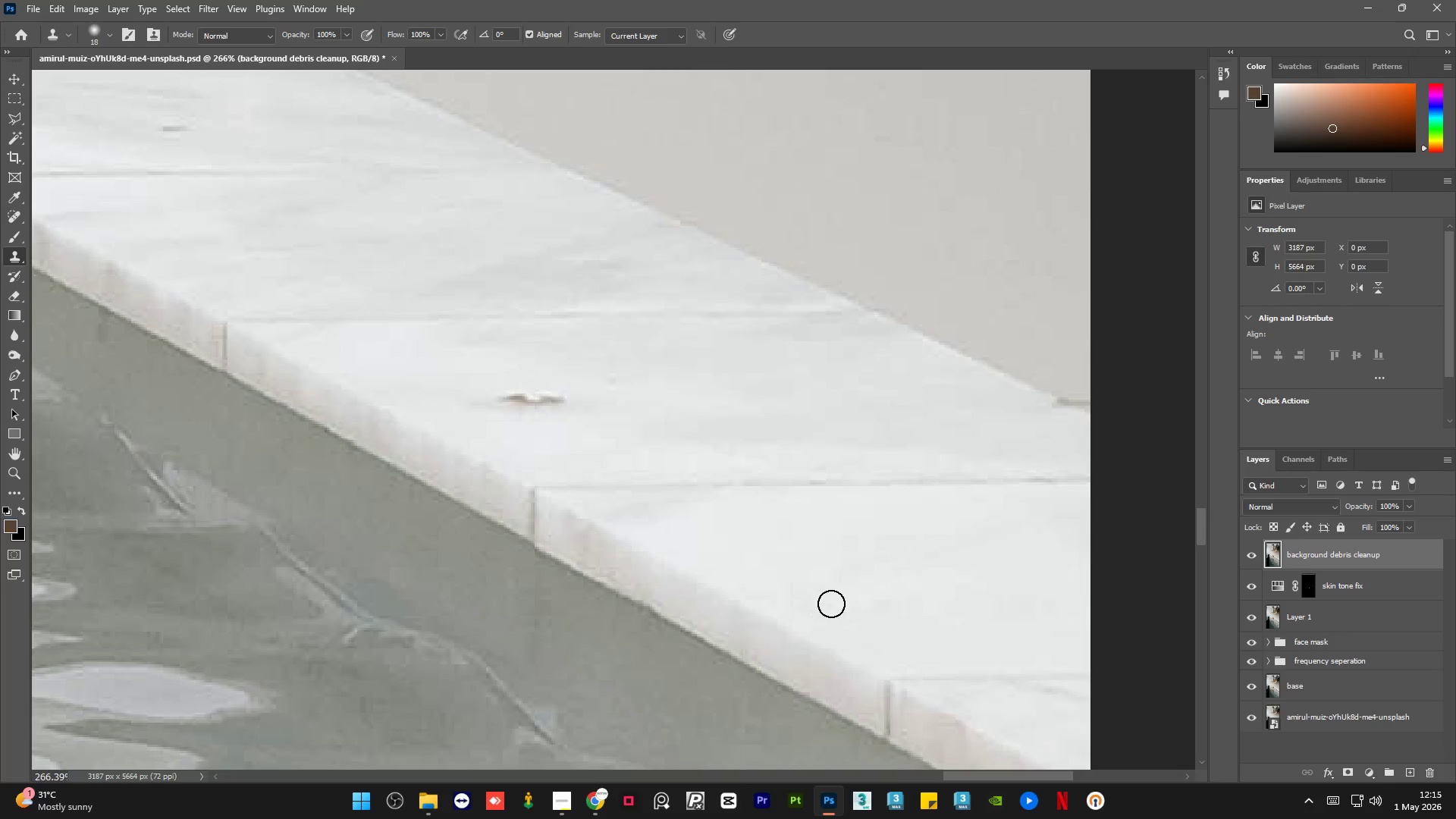 
left_click_drag(start_coordinate=[824, 606], to_coordinate=[820, 607])
 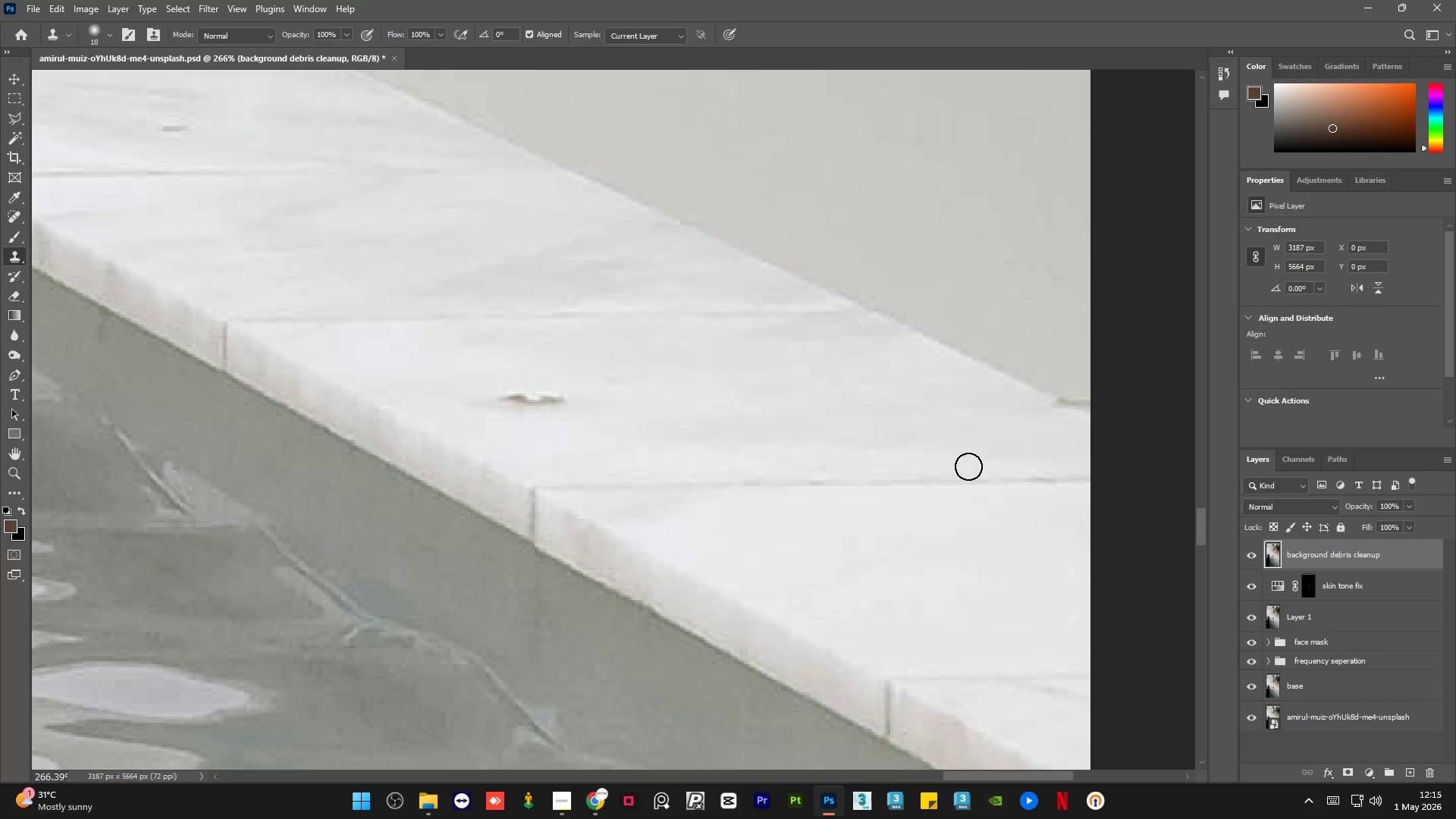 
hold_key(key=AltLeft, duration=0.56)
 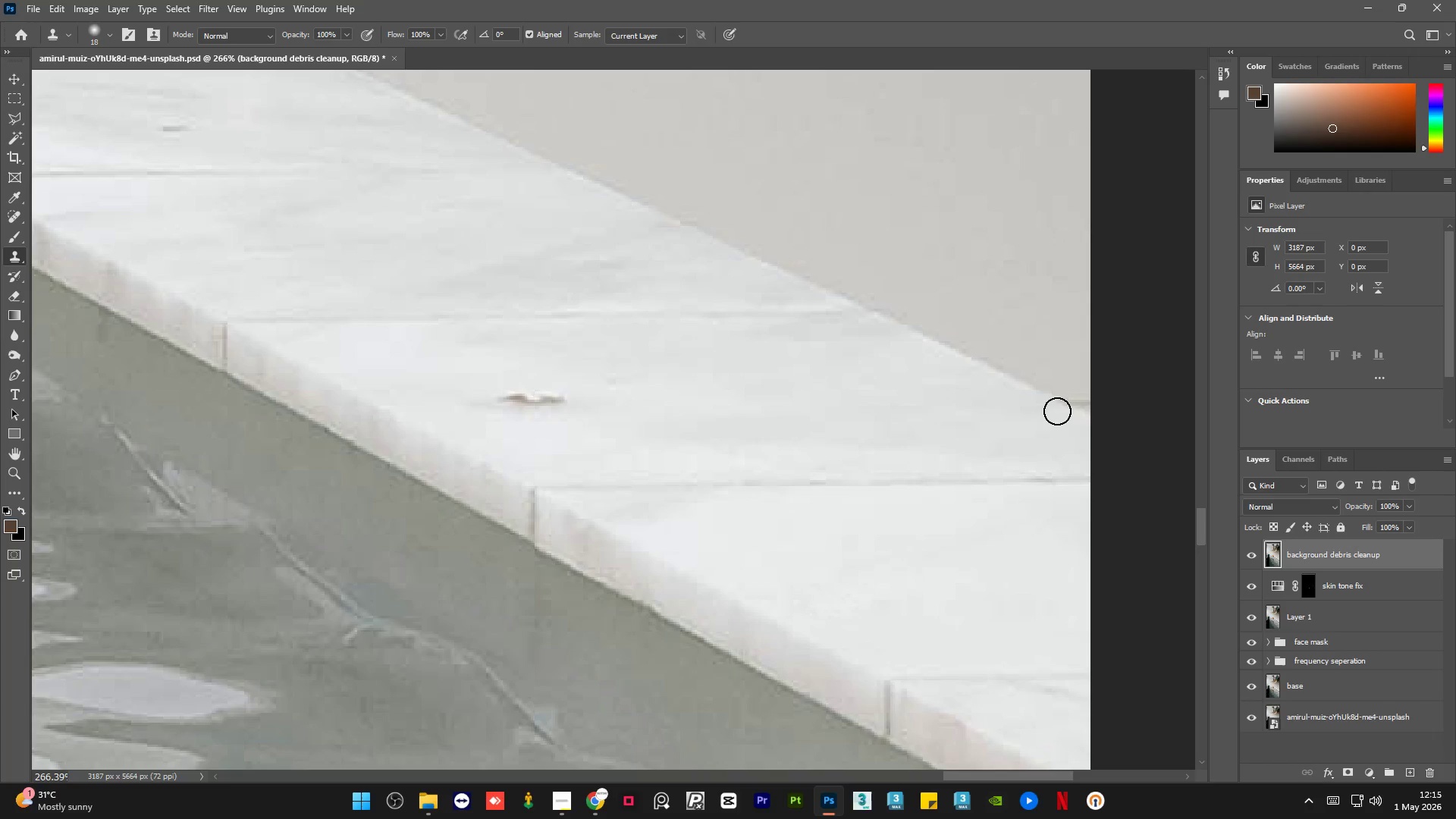 
left_click([1057, 411])
 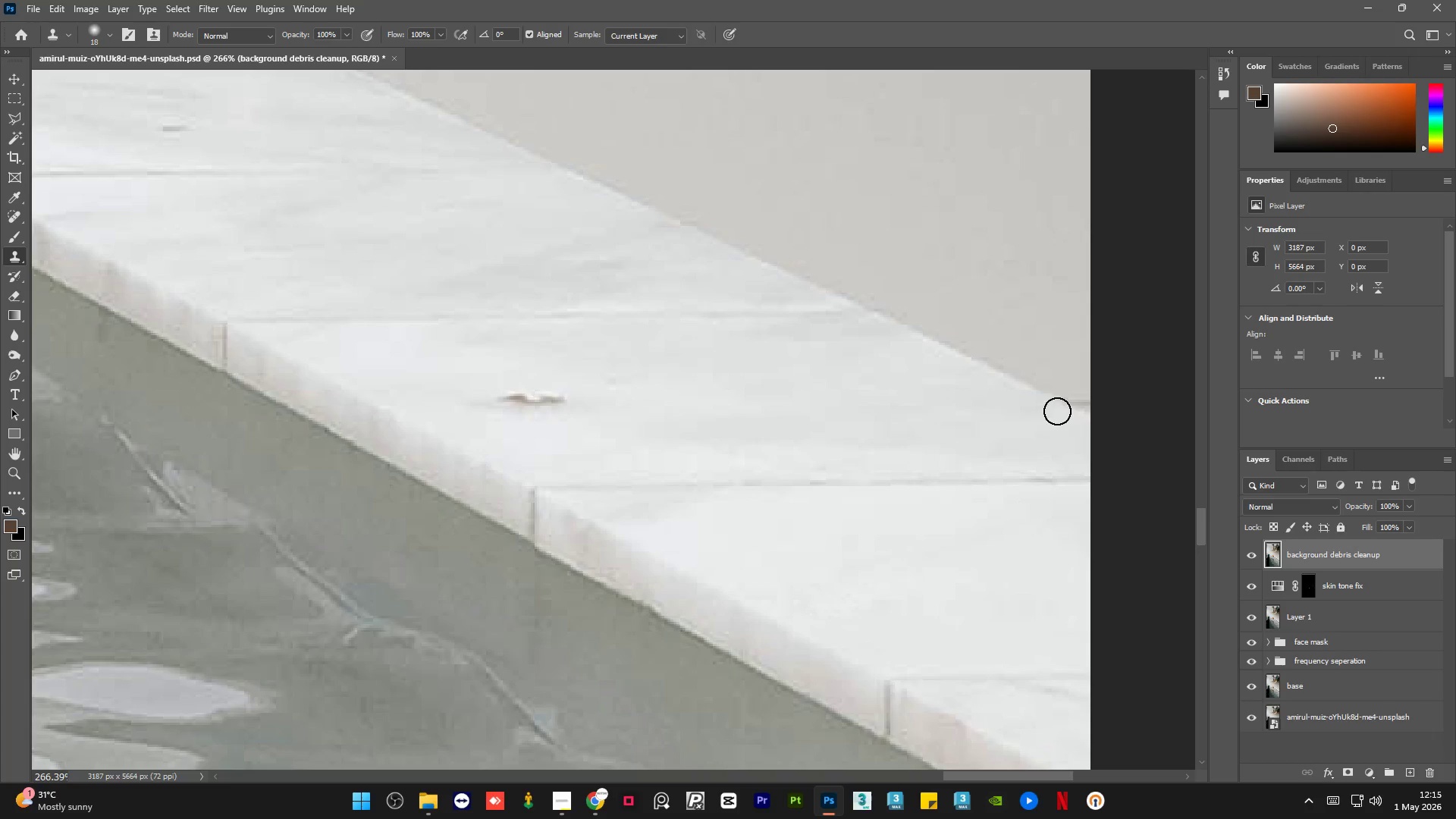 
hold_key(key=AltLeft, duration=0.34)
double_click([1068, 377])
 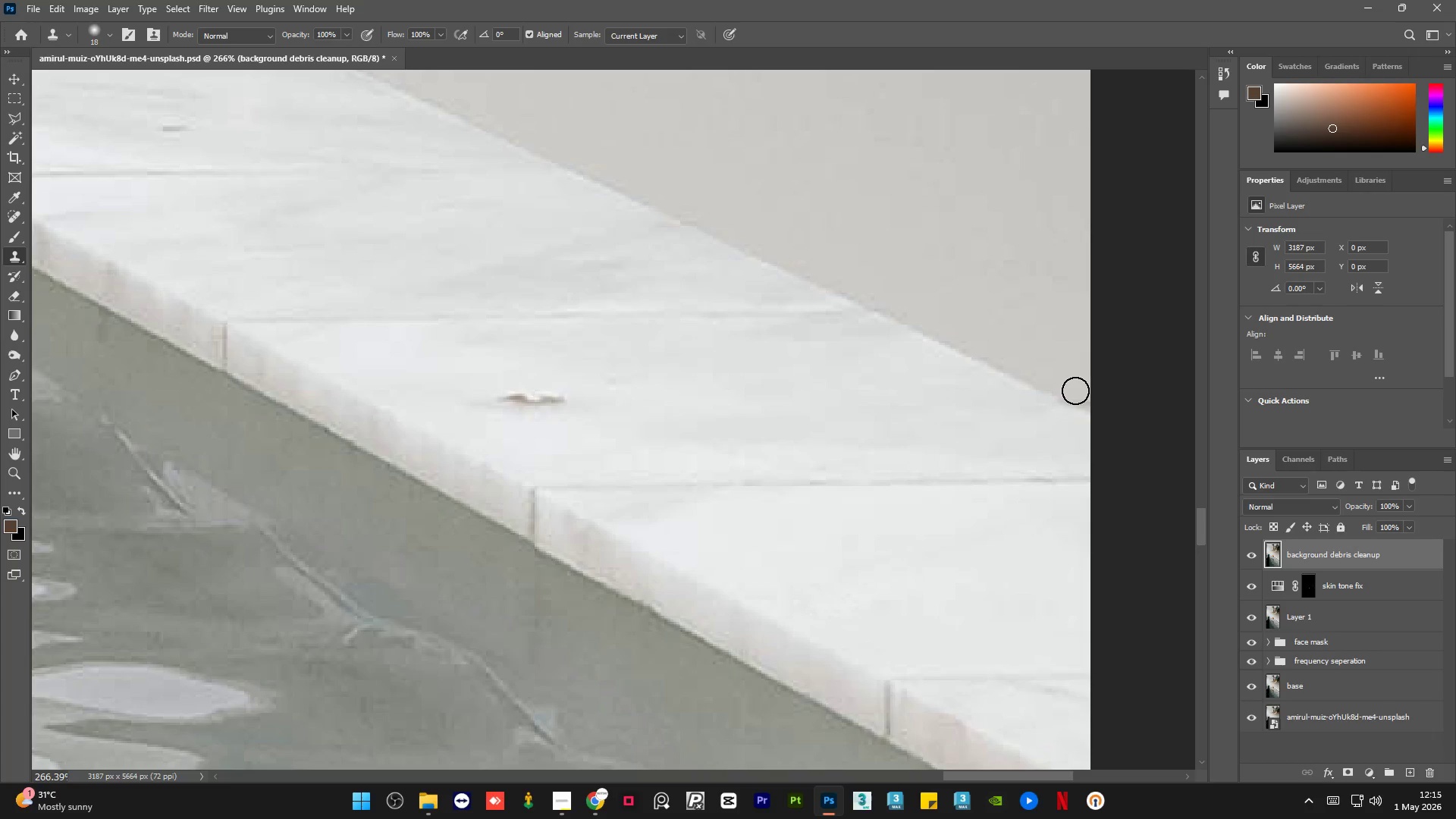 
left_click_drag(start_coordinate=[1077, 392], to_coordinate=[1090, 400])
 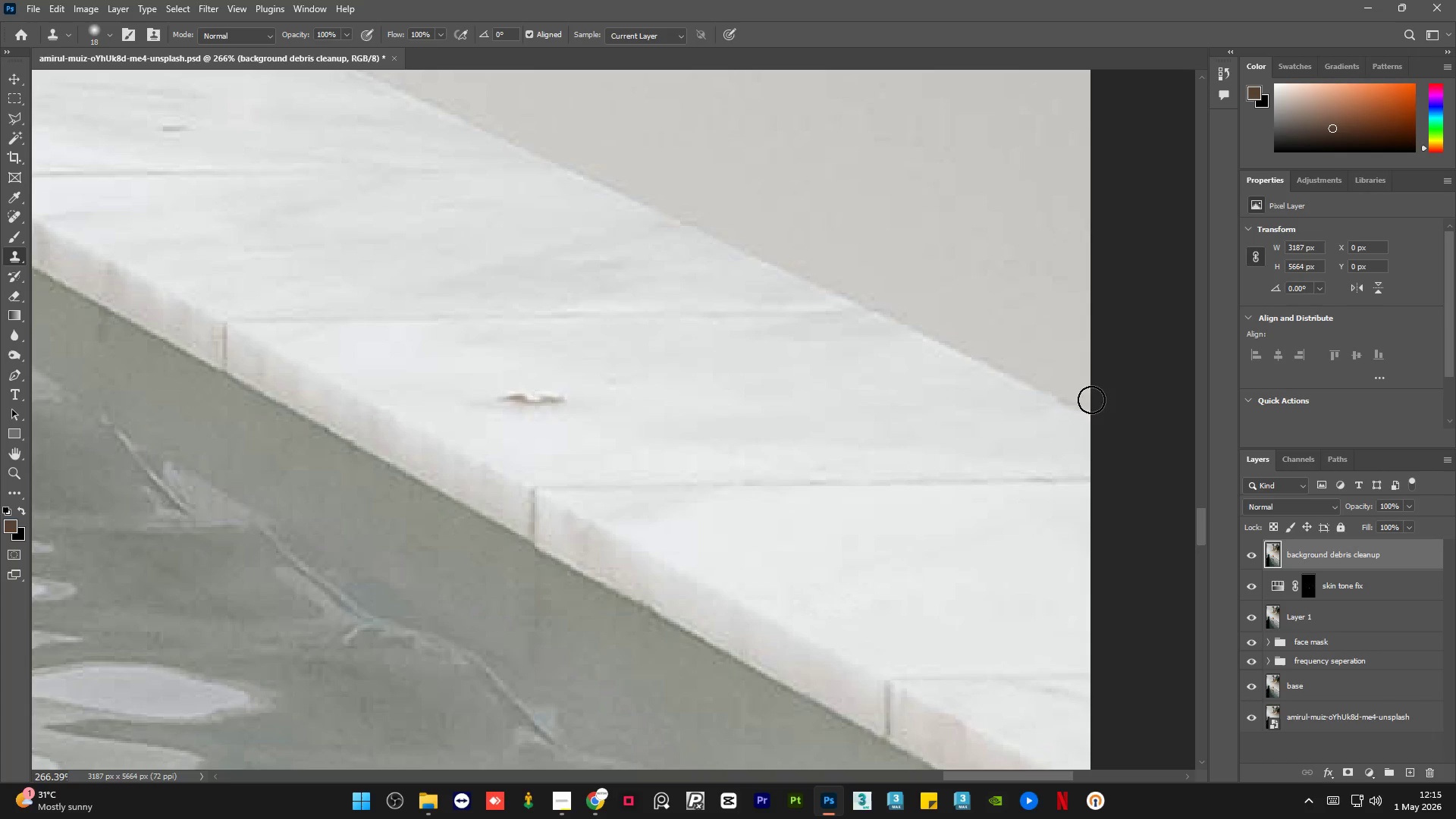 
key(Alt+AltLeft)
 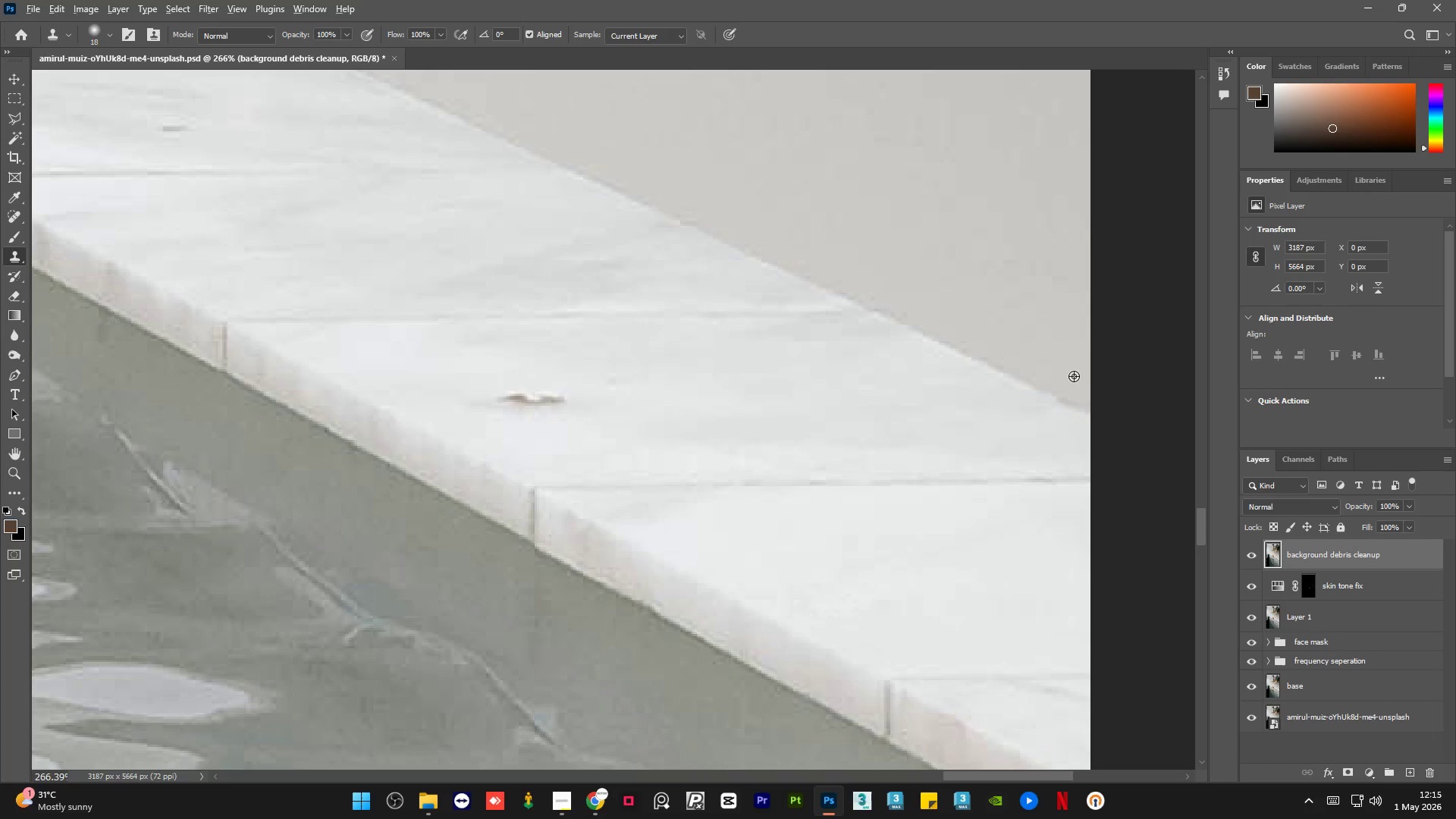 
triple_click([1073, 376])
 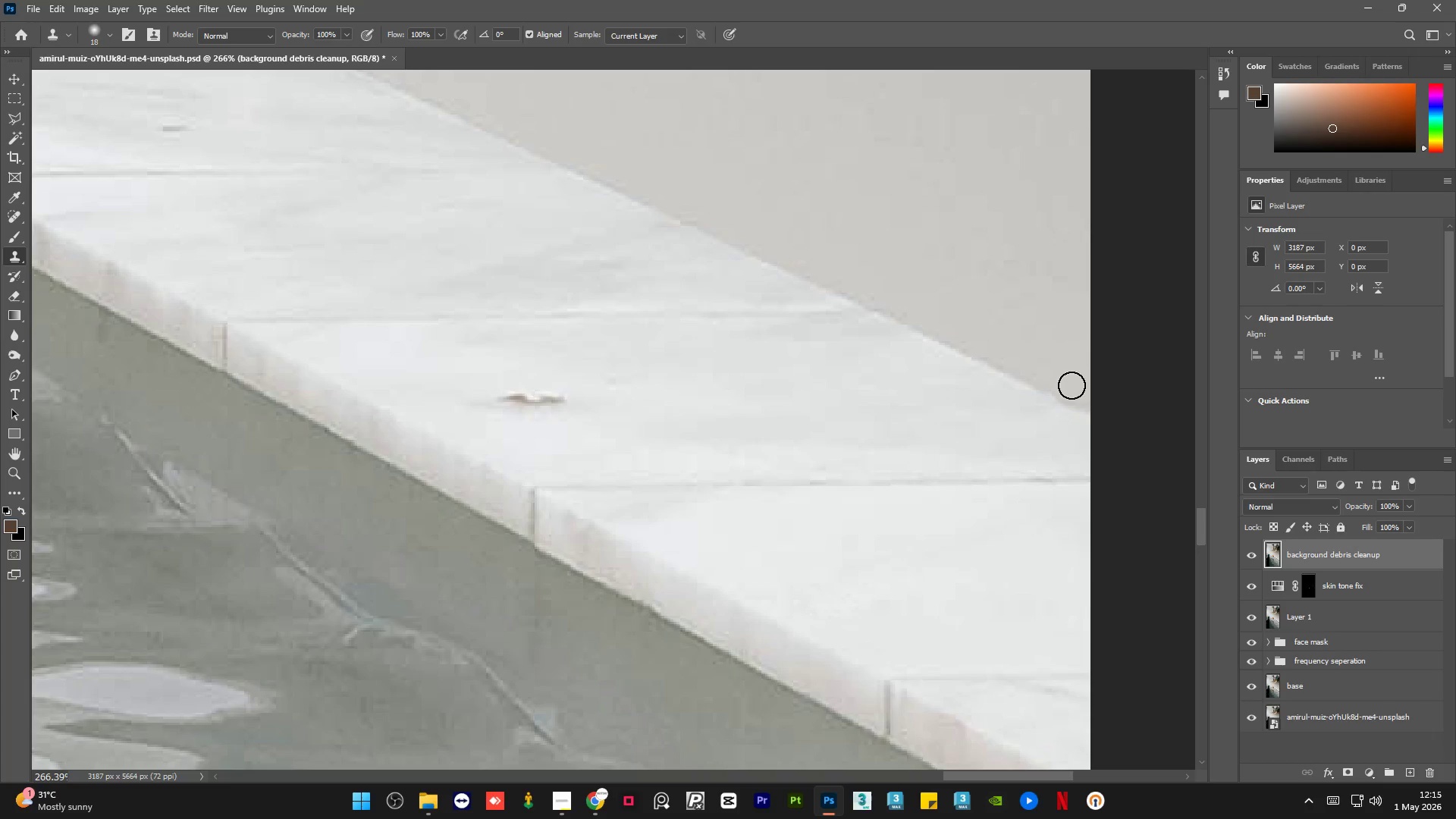 
left_click_drag(start_coordinate=[1077, 389], to_coordinate=[1095, 401])
 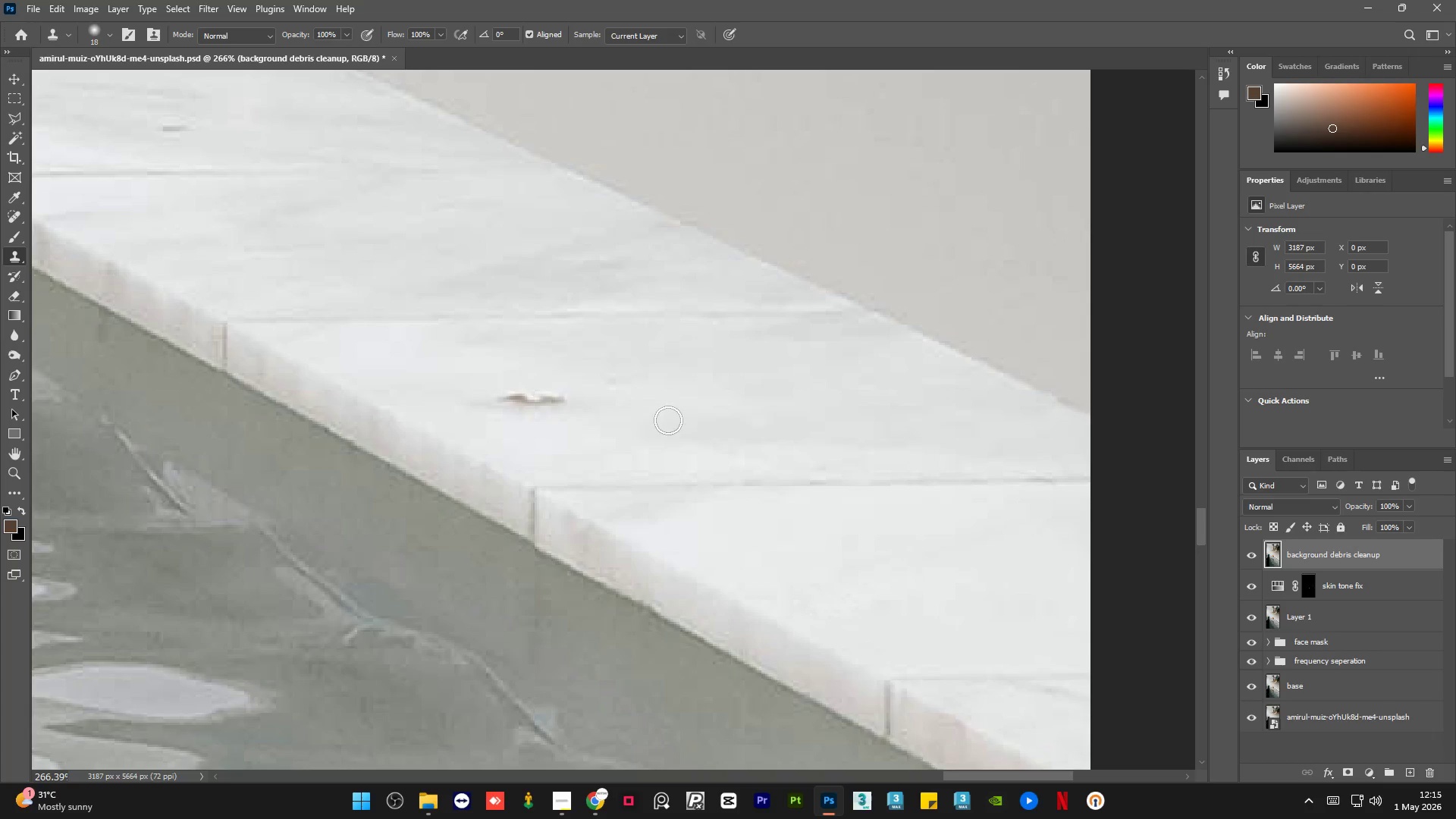 
hold_key(key=AltLeft, duration=0.7)
 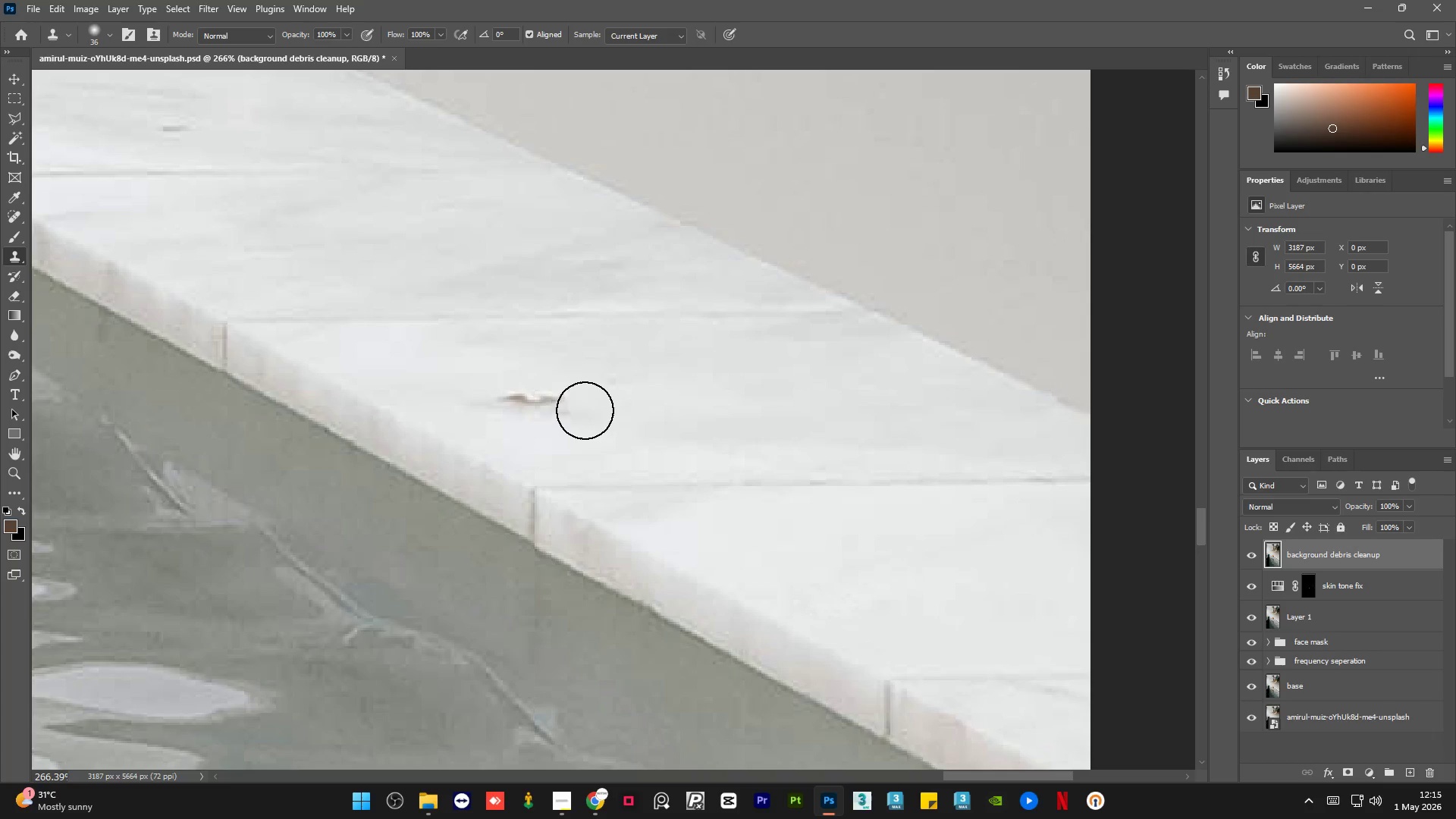 
hold_key(key=AltLeft, duration=0.31)
left_click([589, 405])
 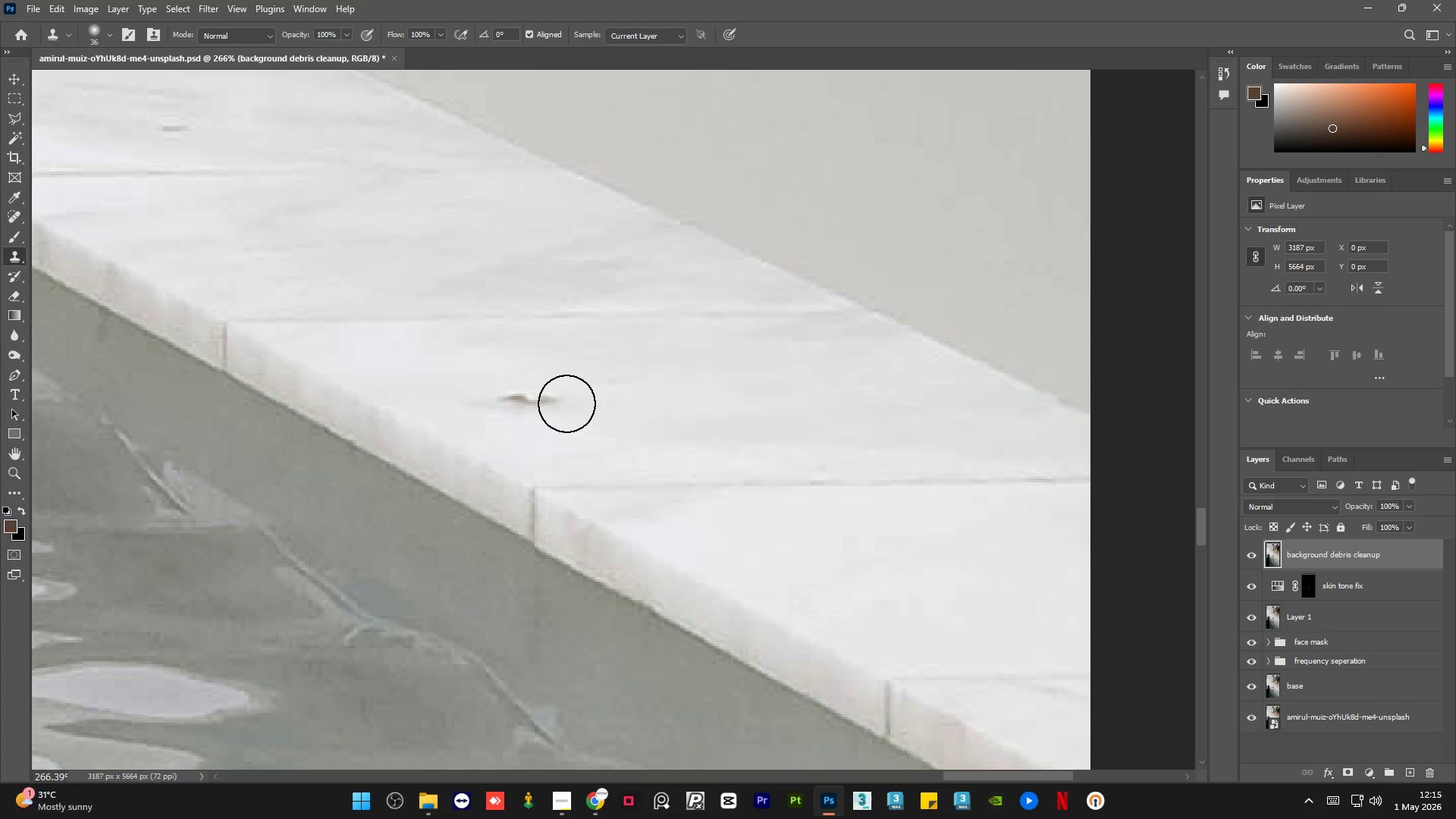 
left_click_drag(start_coordinate=[560, 403], to_coordinate=[526, 401])
 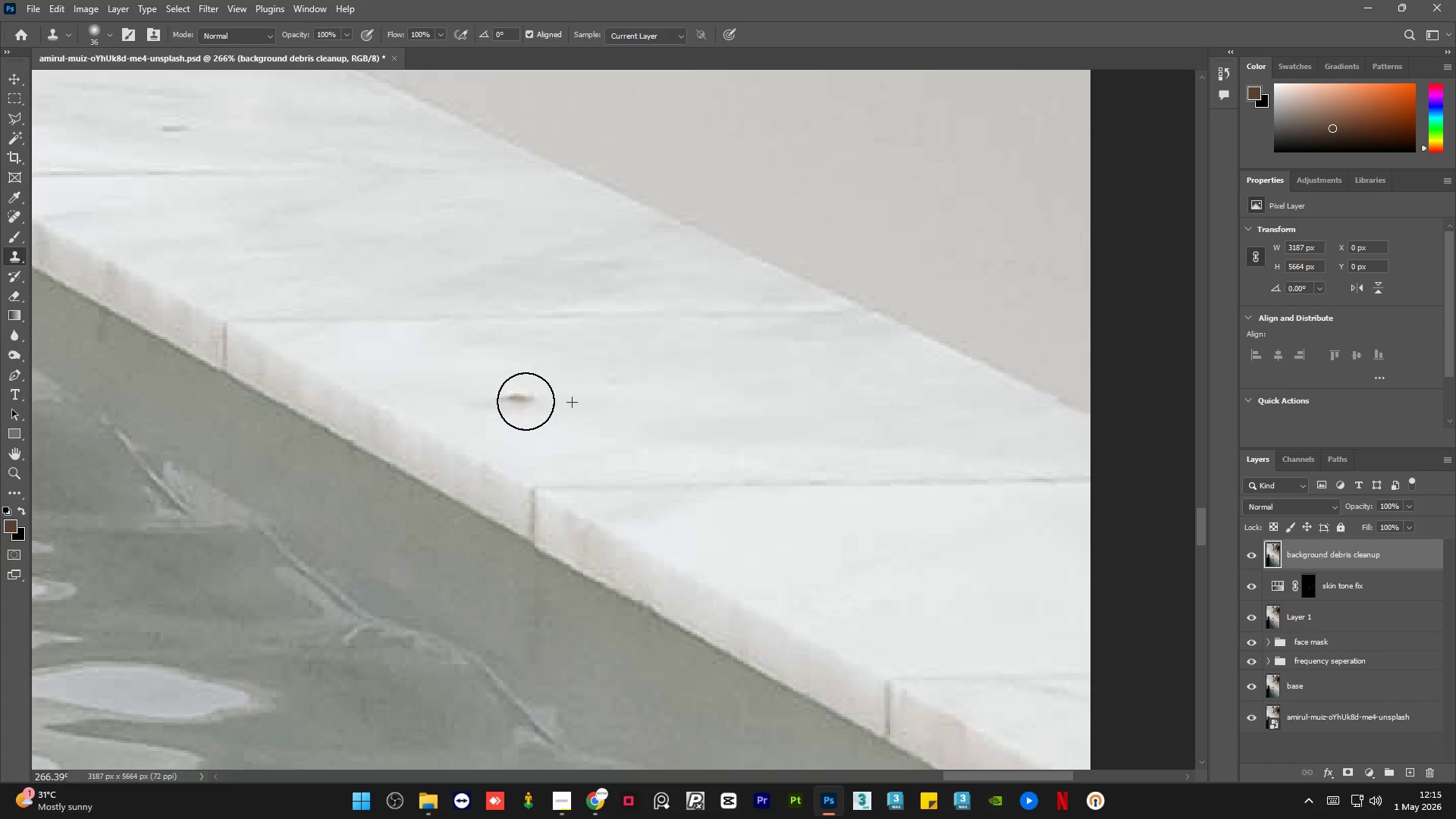 
key(Alt+AltLeft)
 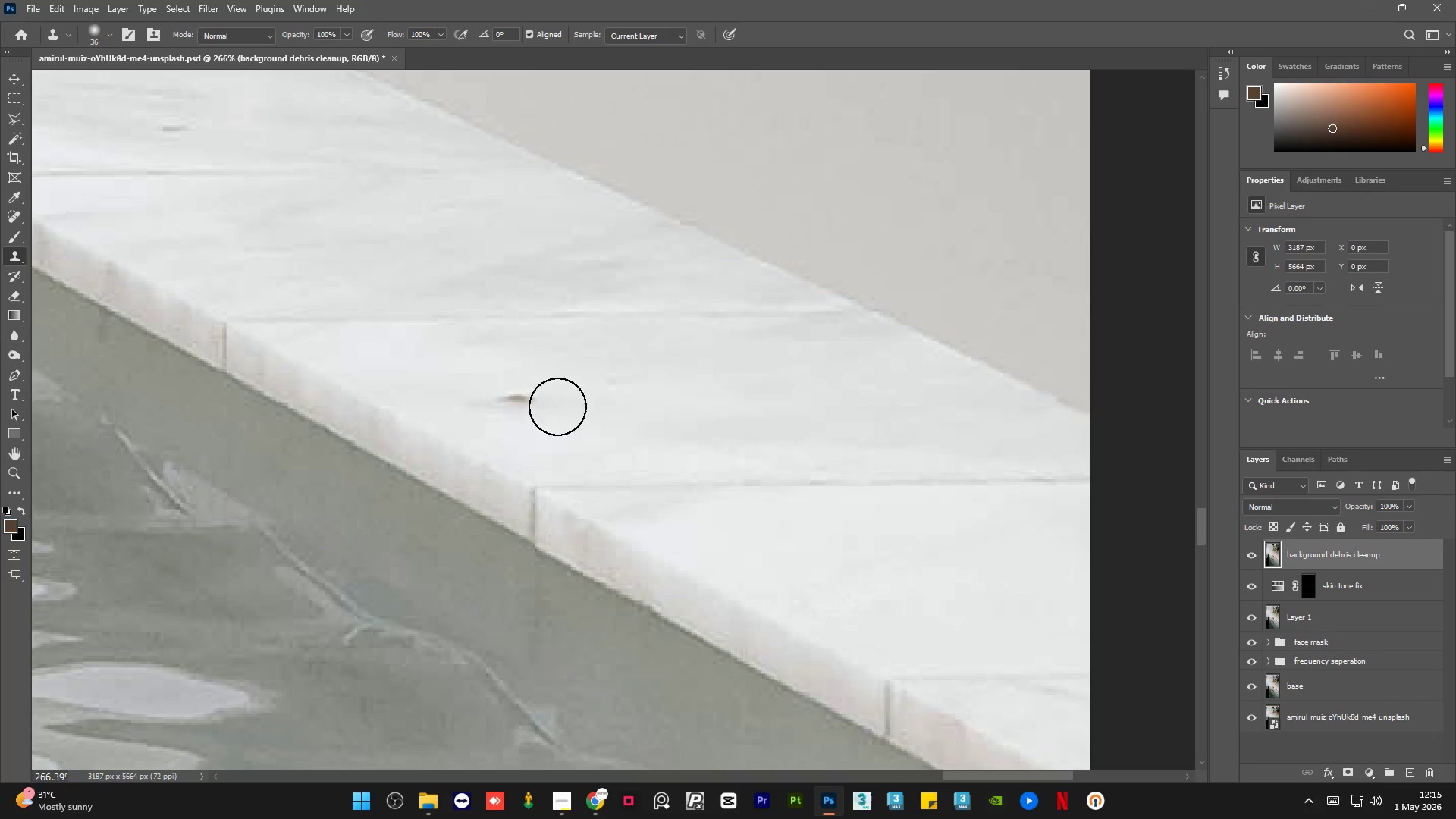 
left_click_drag(start_coordinate=[541, 407], to_coordinate=[513, 397])
 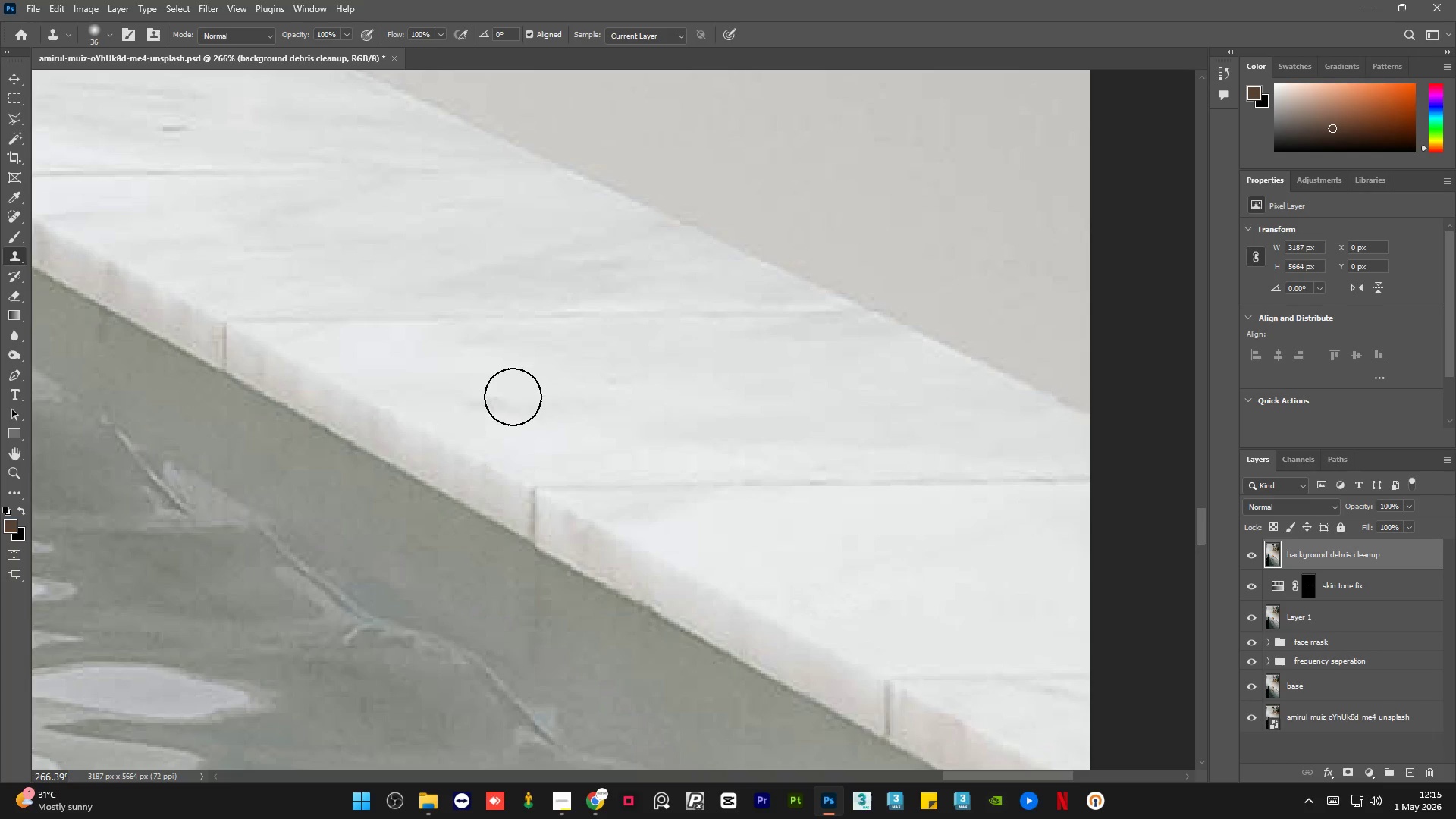 
key(Alt+AltLeft)
 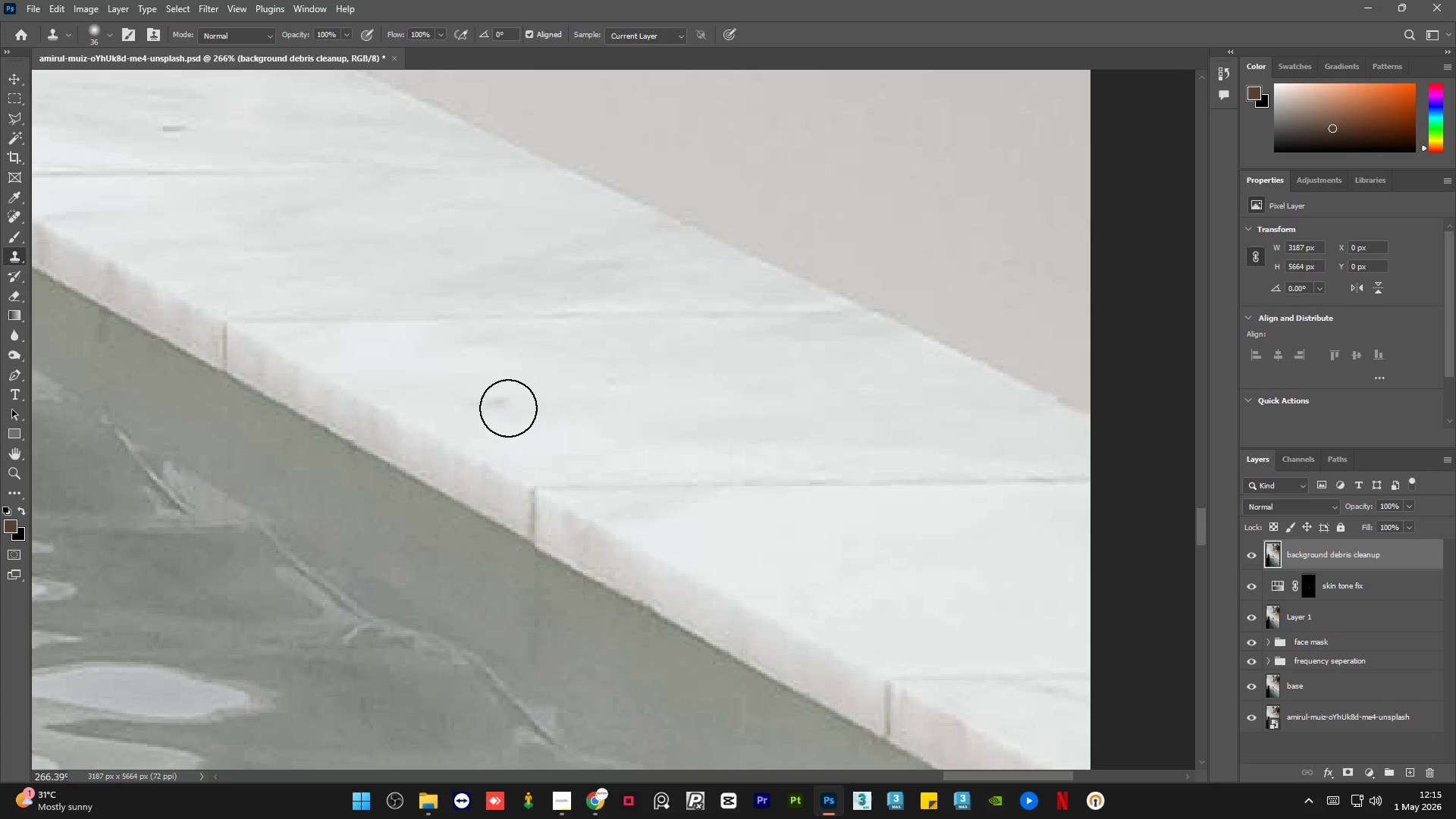 
left_click_drag(start_coordinate=[506, 406], to_coordinate=[484, 397])
 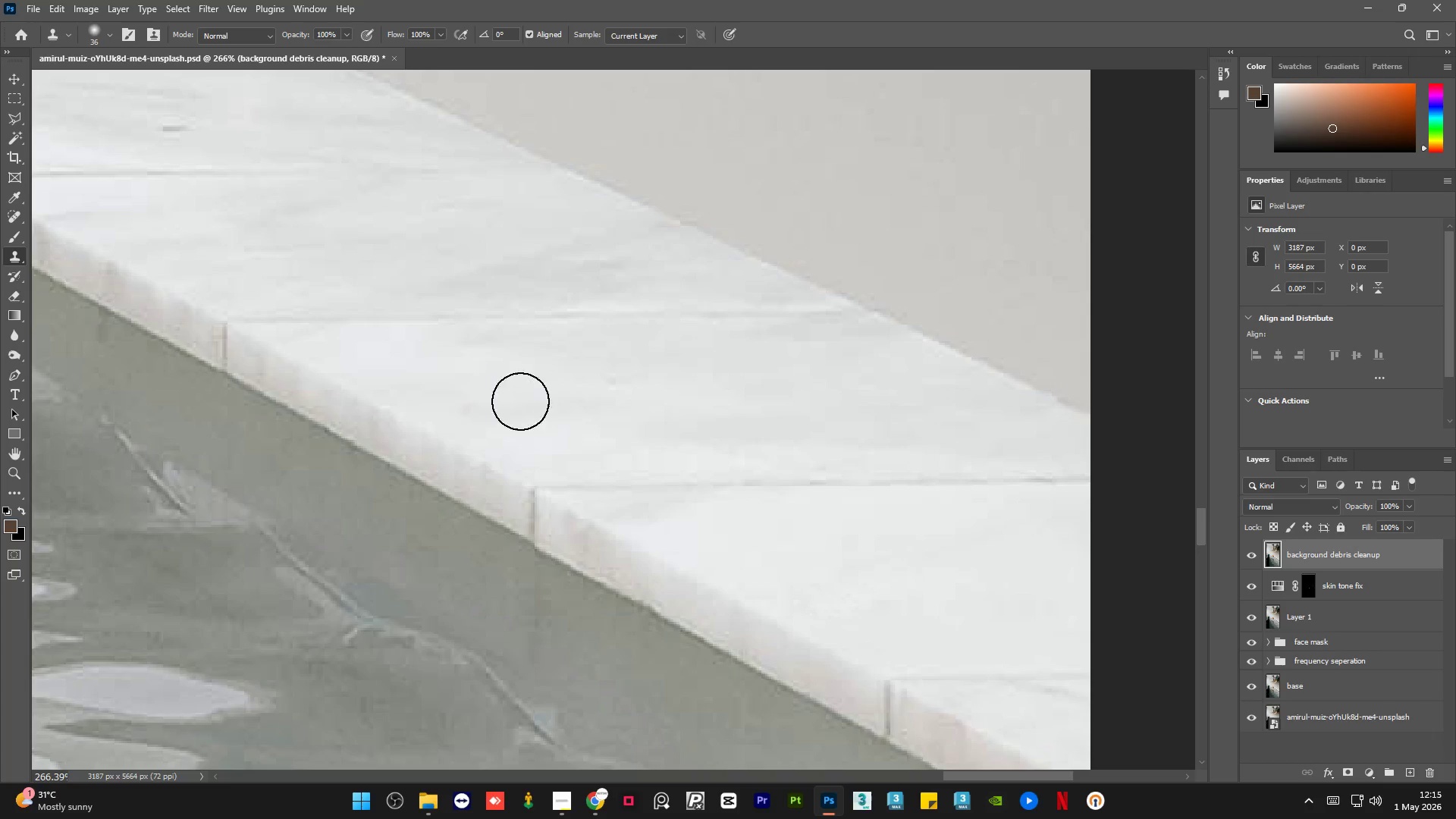 
hold_key(key=AltLeft, duration=3.0)
scroll: coordinate [740, 454], scroll_direction: down, amount: 9.0
 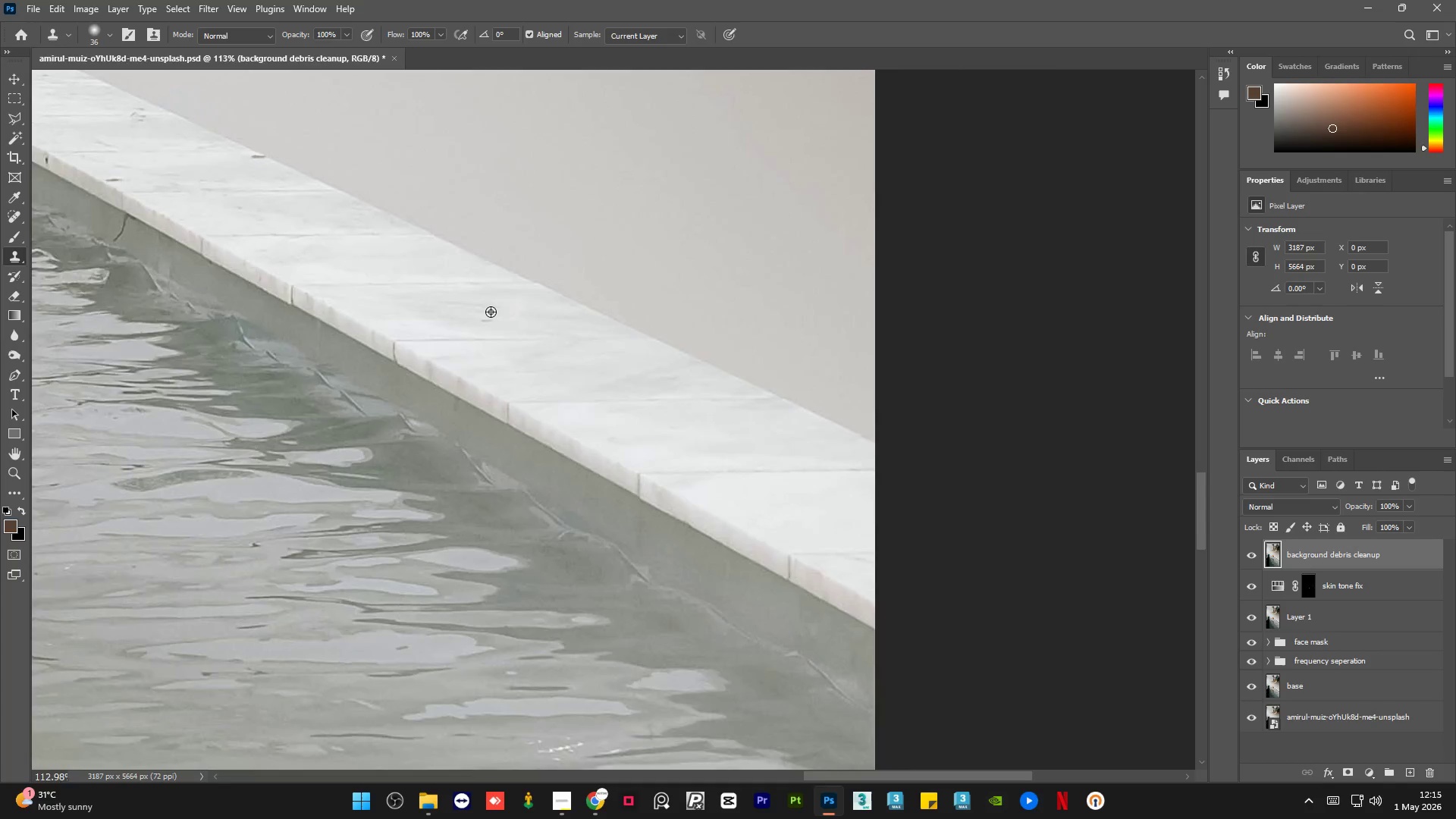 
scroll: coordinate [491, 312], scroll_direction: up, amount: 5.0
 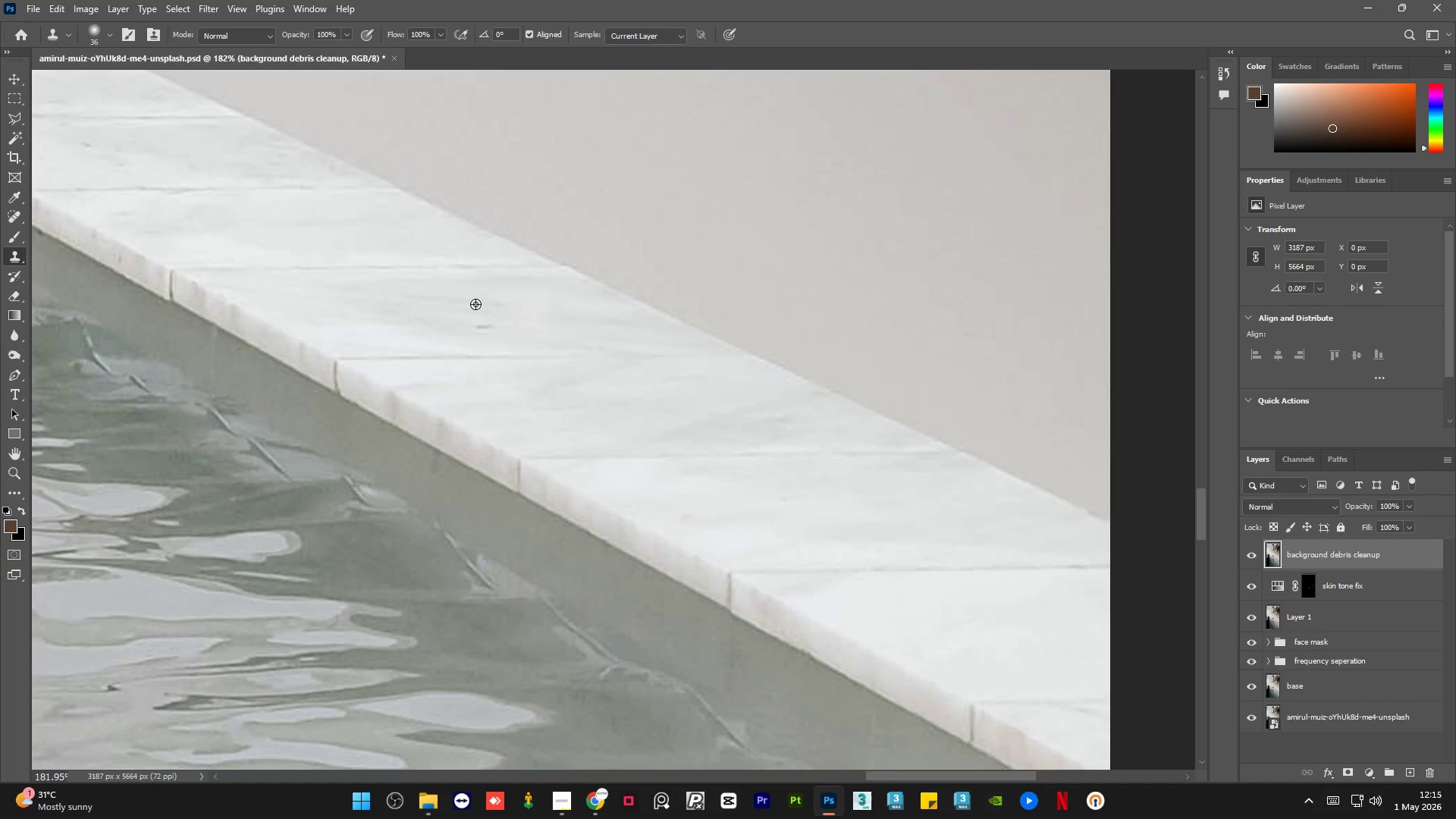 
hold_key(key=AltLeft, duration=0.73)
 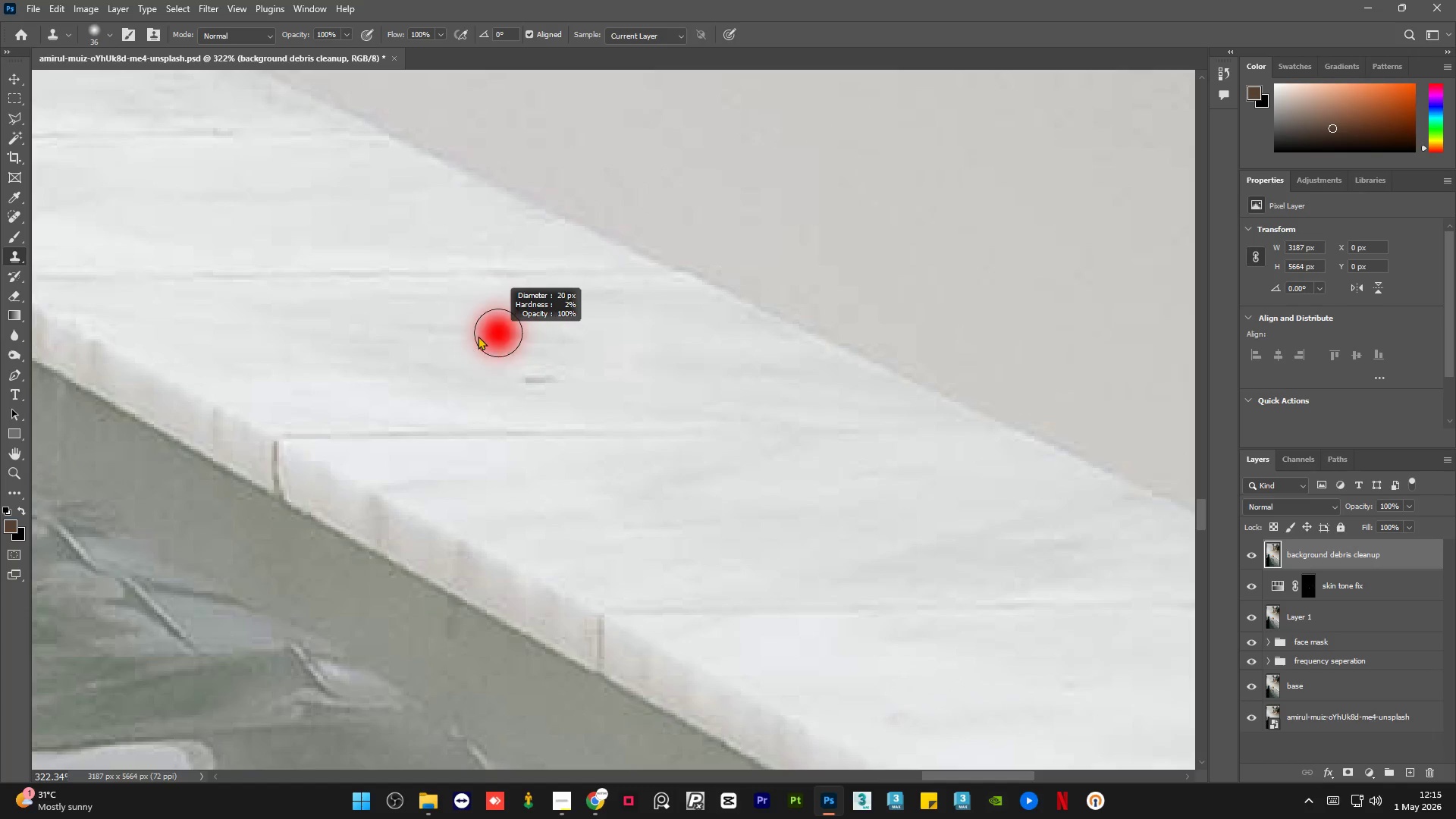 
hold_key(key=AltLeft, duration=0.62)
 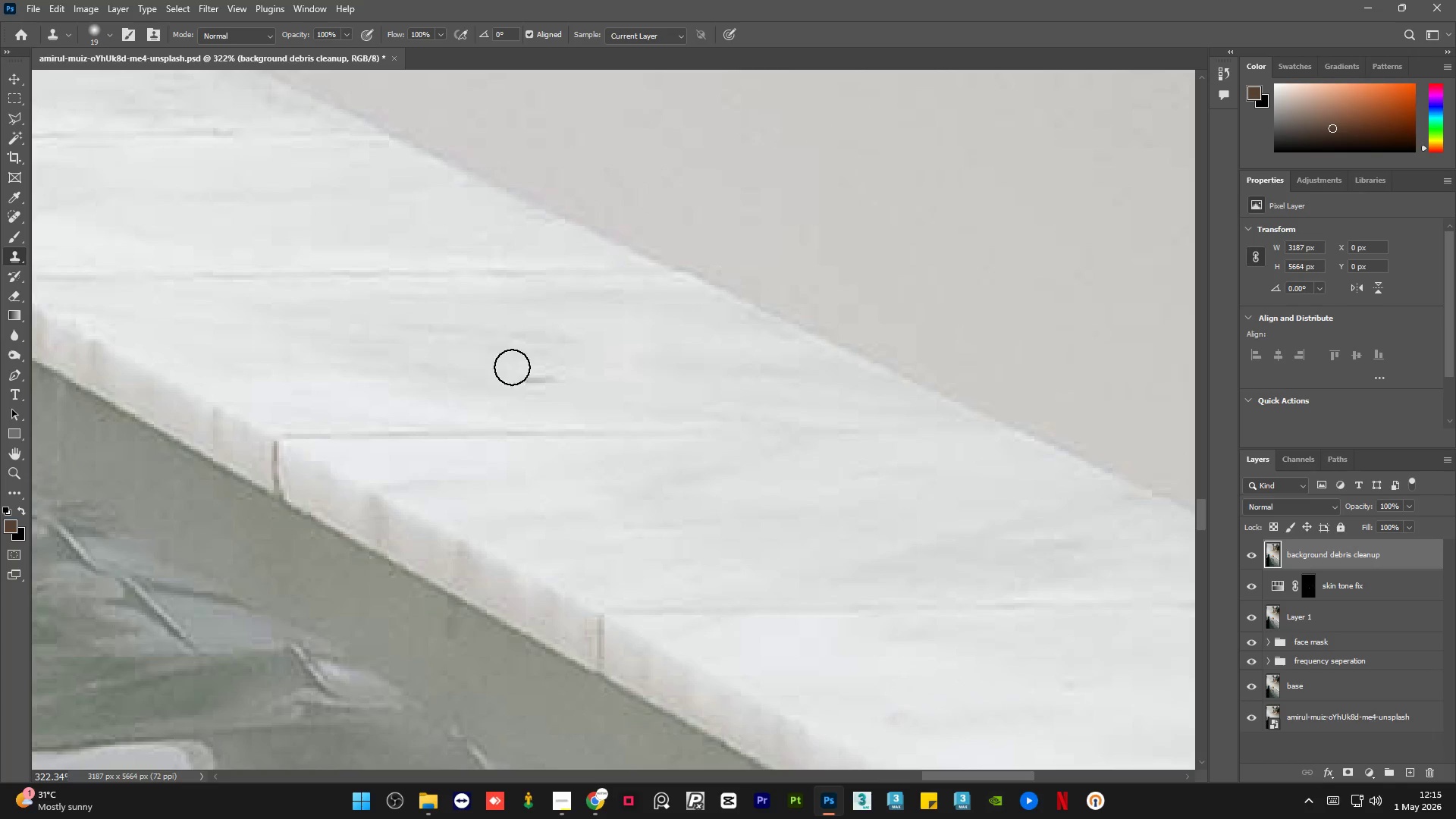 
scroll: coordinate [413, 258], scroll_direction: up, amount: 6.0
 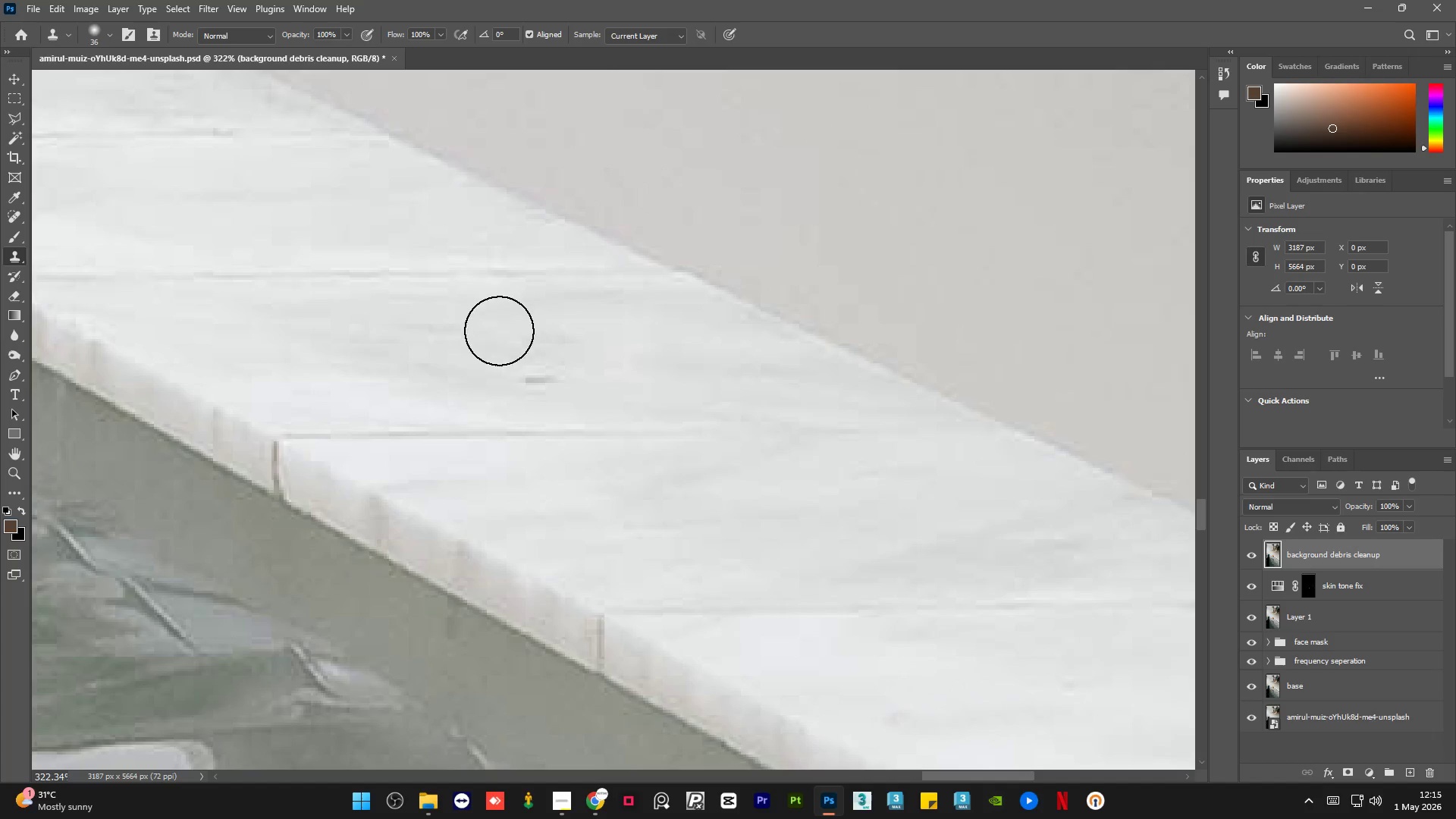 
key(Alt+AltLeft)
 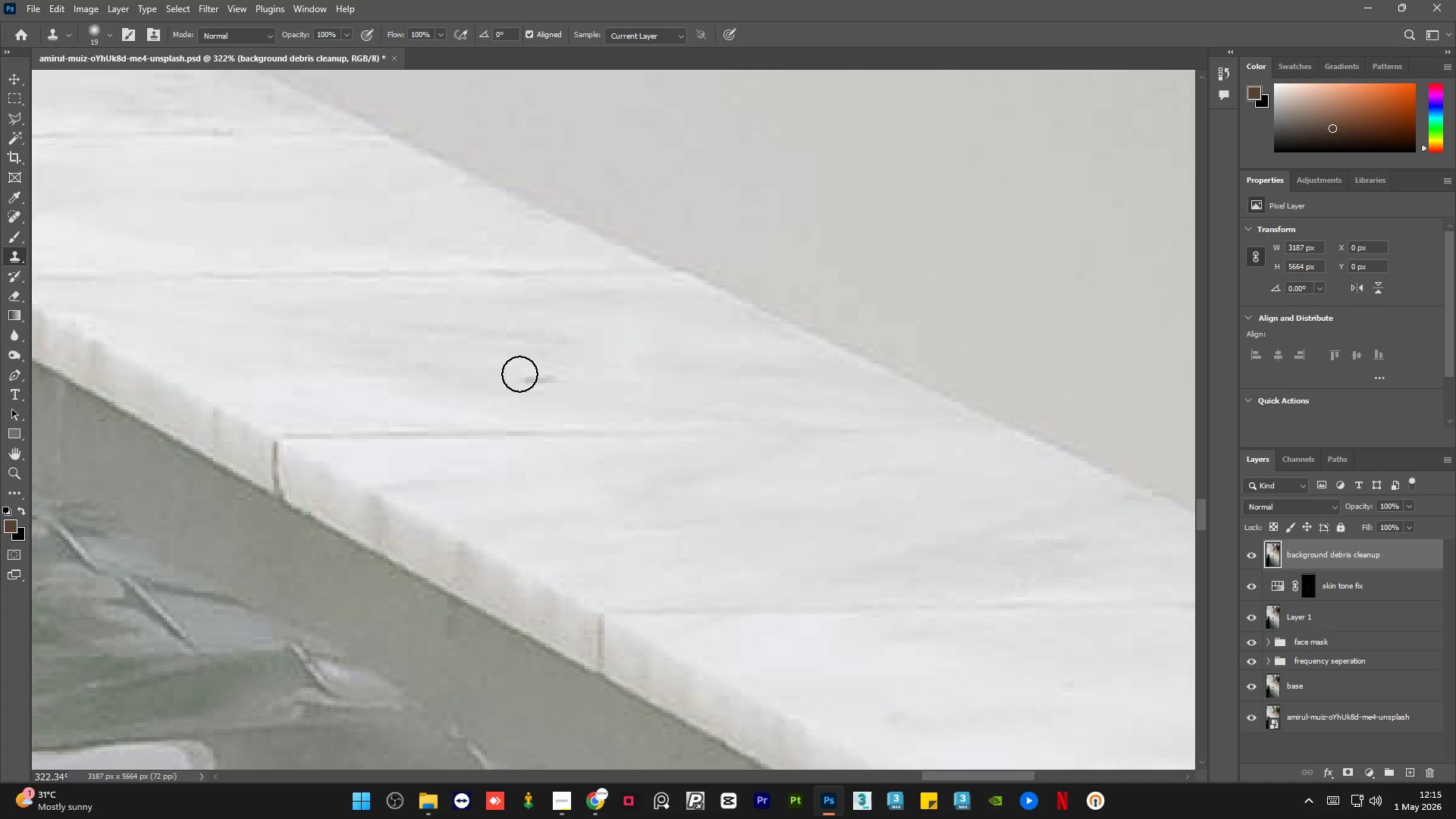 
left_click_drag(start_coordinate=[532, 377], to_coordinate=[560, 383])
 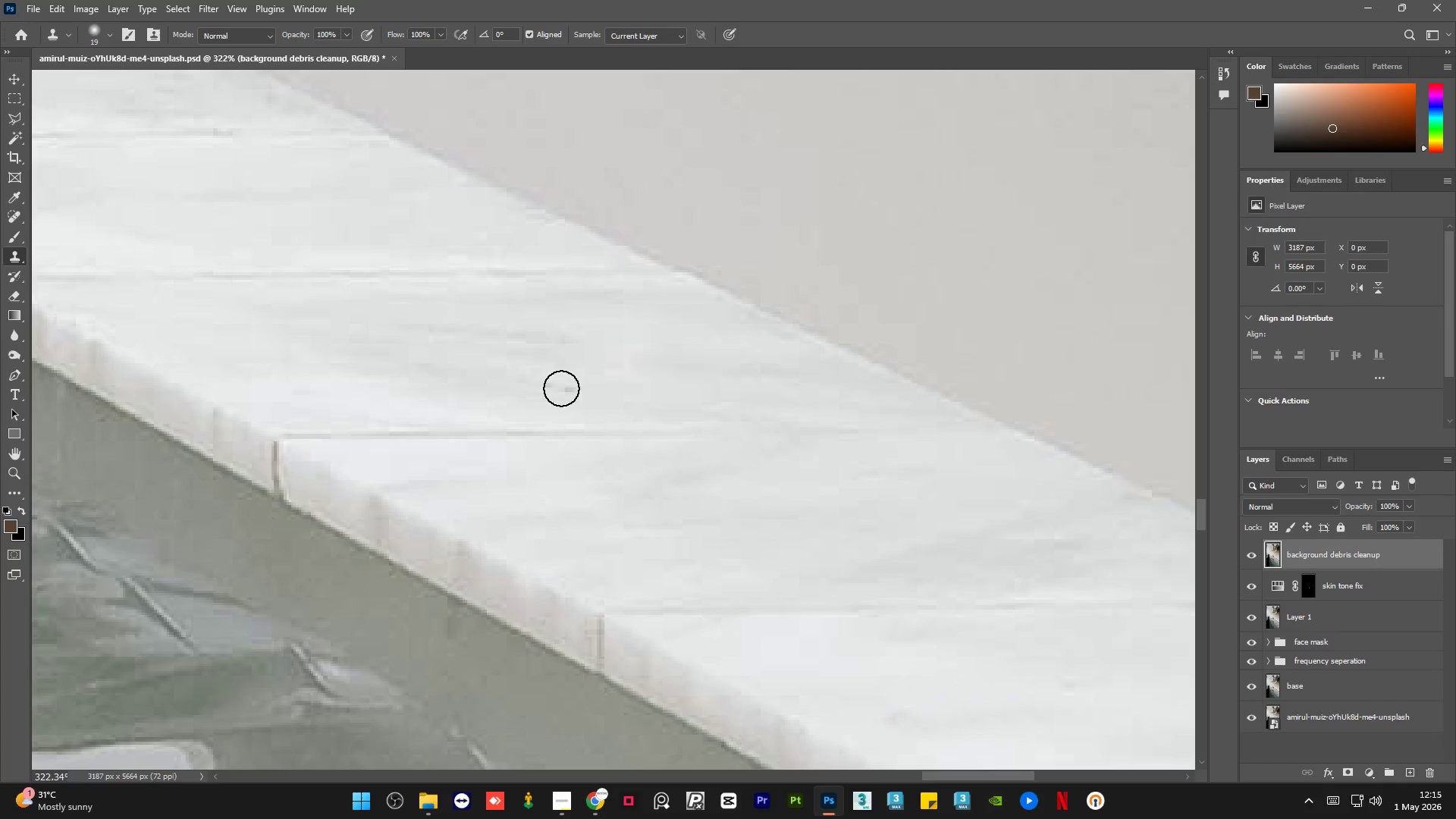 
key(Alt+AltLeft)
 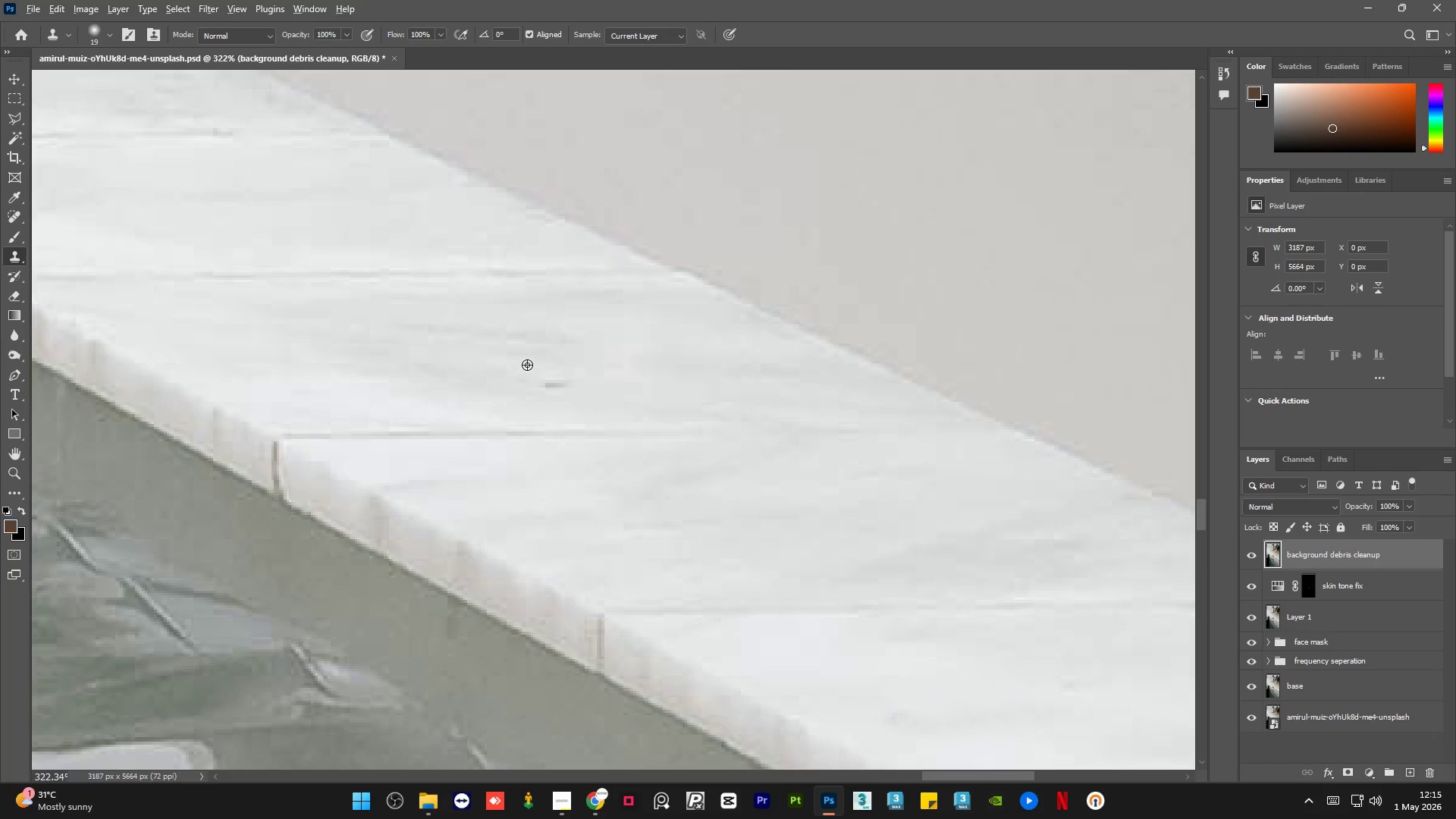 
left_click([522, 363])
 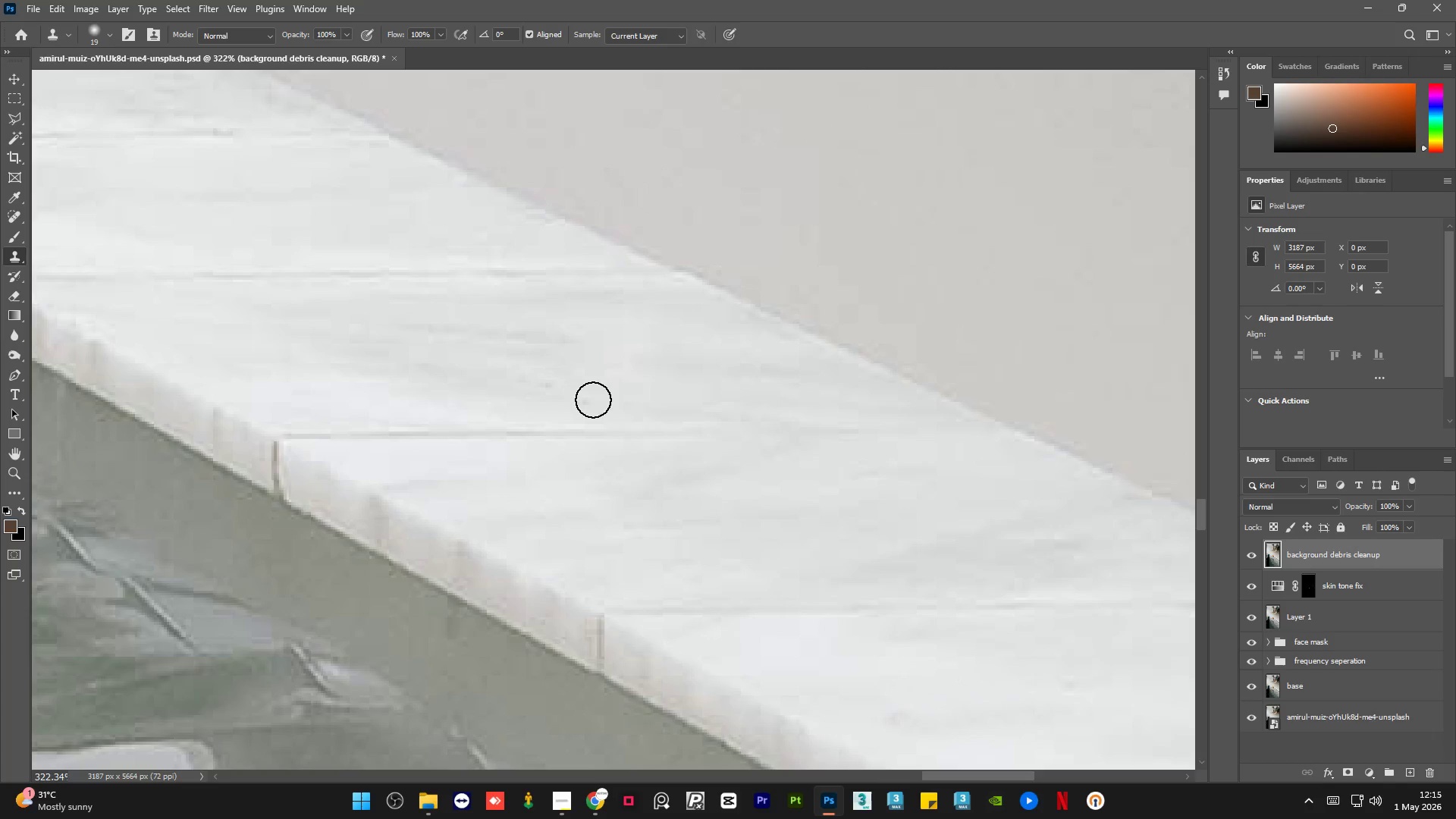 
hold_key(key=AltLeft, duration=0.42)
left_click([523, 366])
 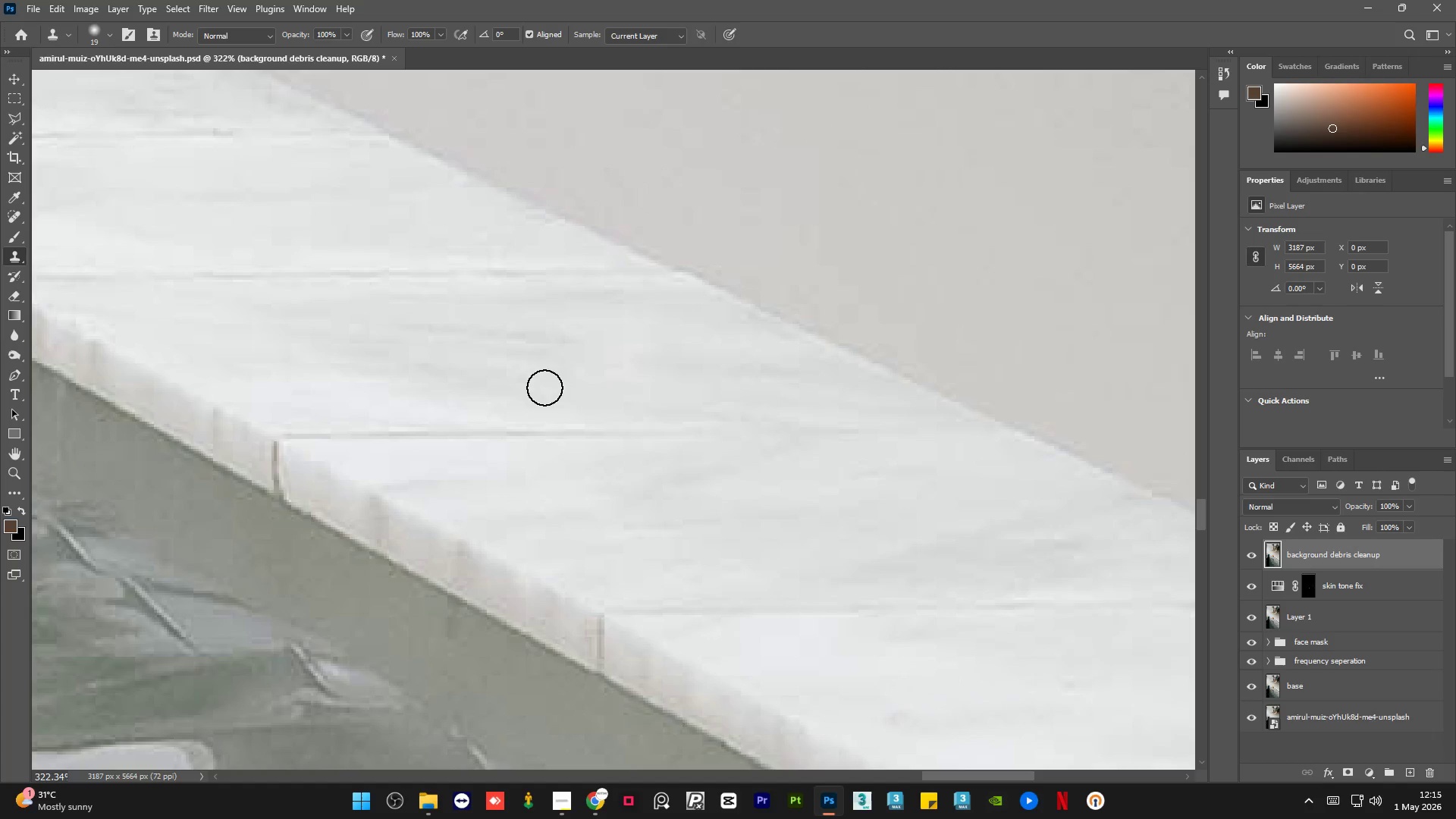 
left_click_drag(start_coordinate=[544, 388], to_coordinate=[550, 388])
 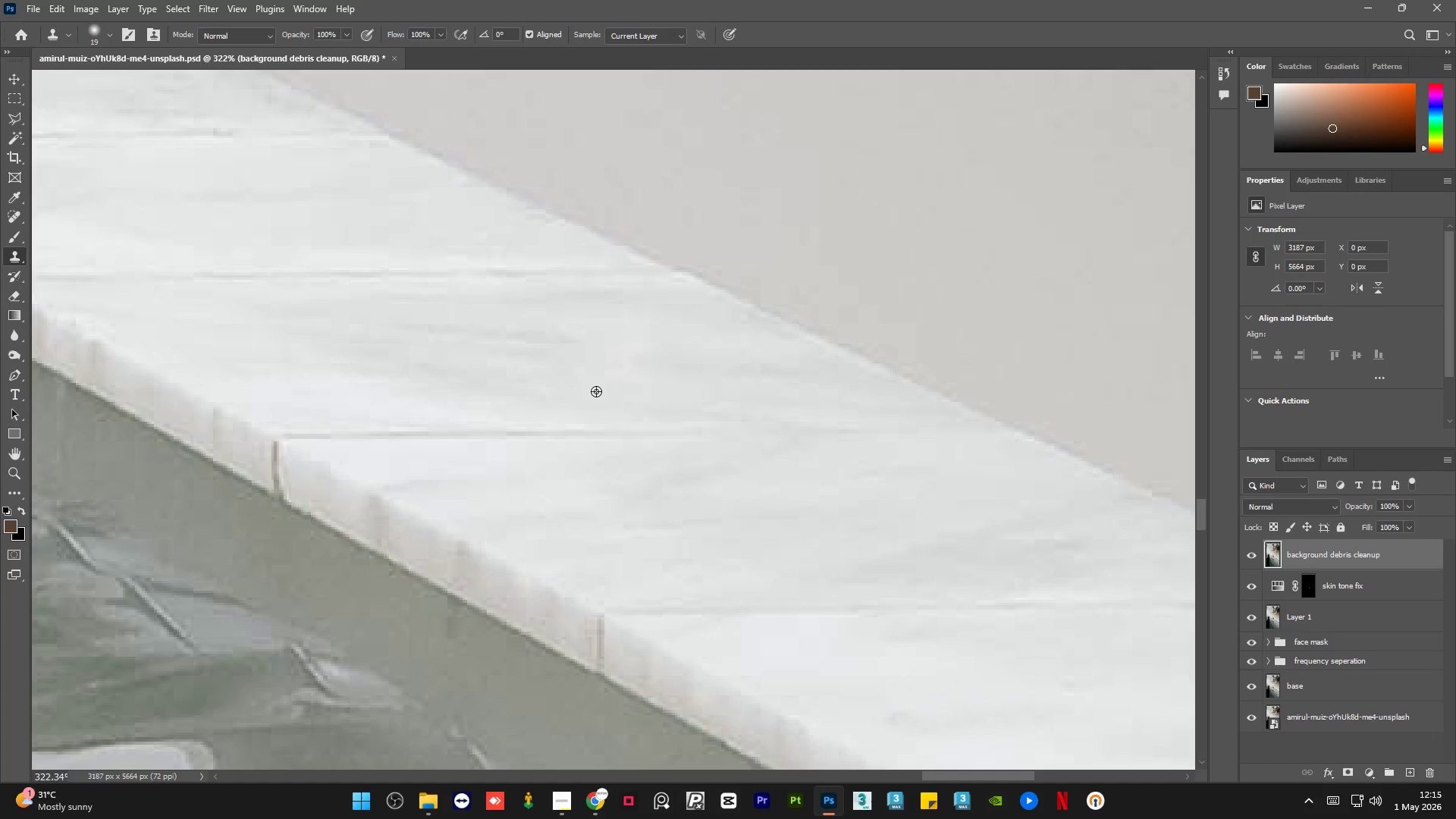 
hold_key(key=AltLeft, duration=2.36)
scroll: coordinate [226, 217], scroll_direction: down, amount: 1.0
 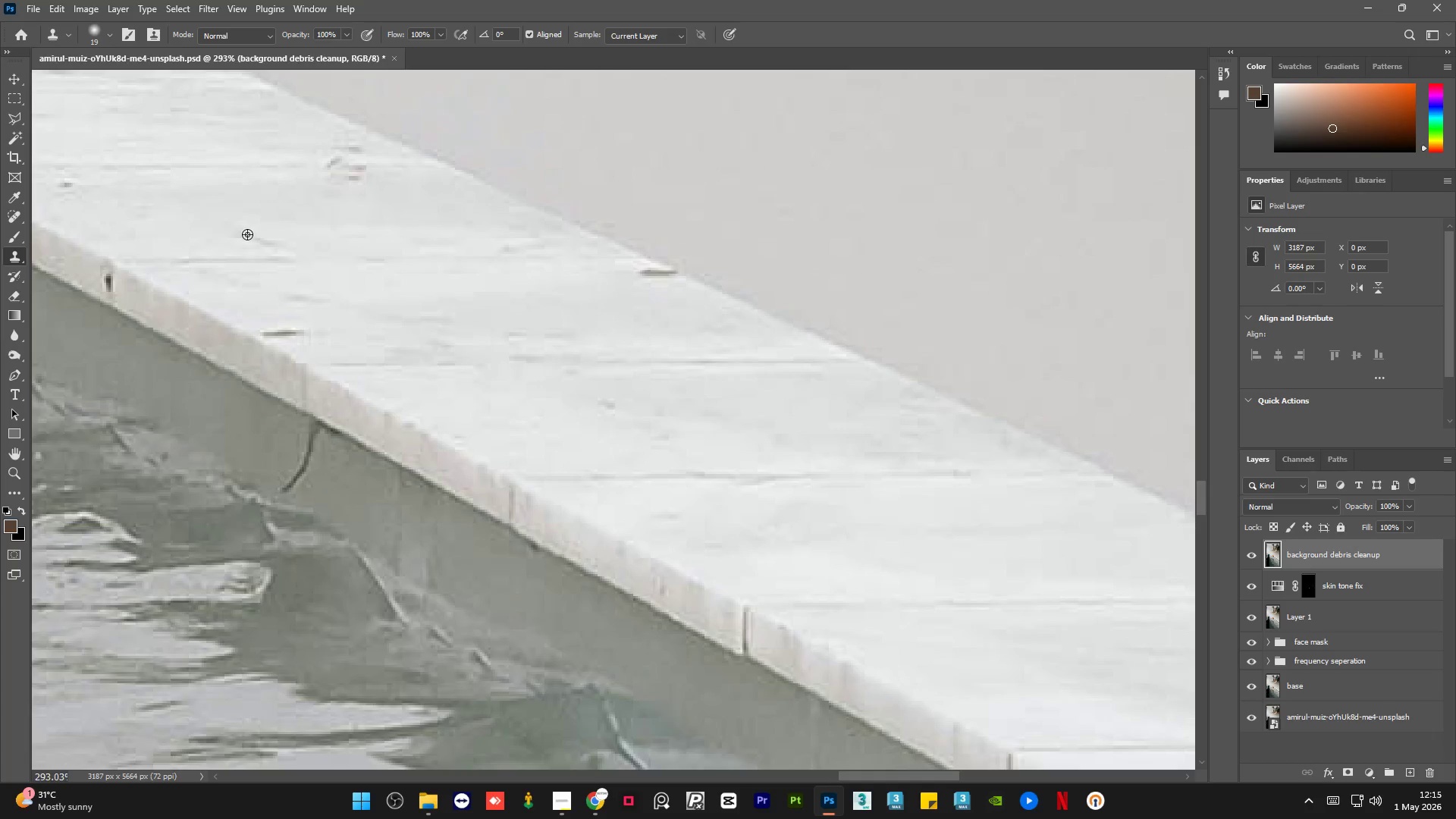 
scroll: coordinate [247, 234], scroll_direction: up, amount: 2.0
 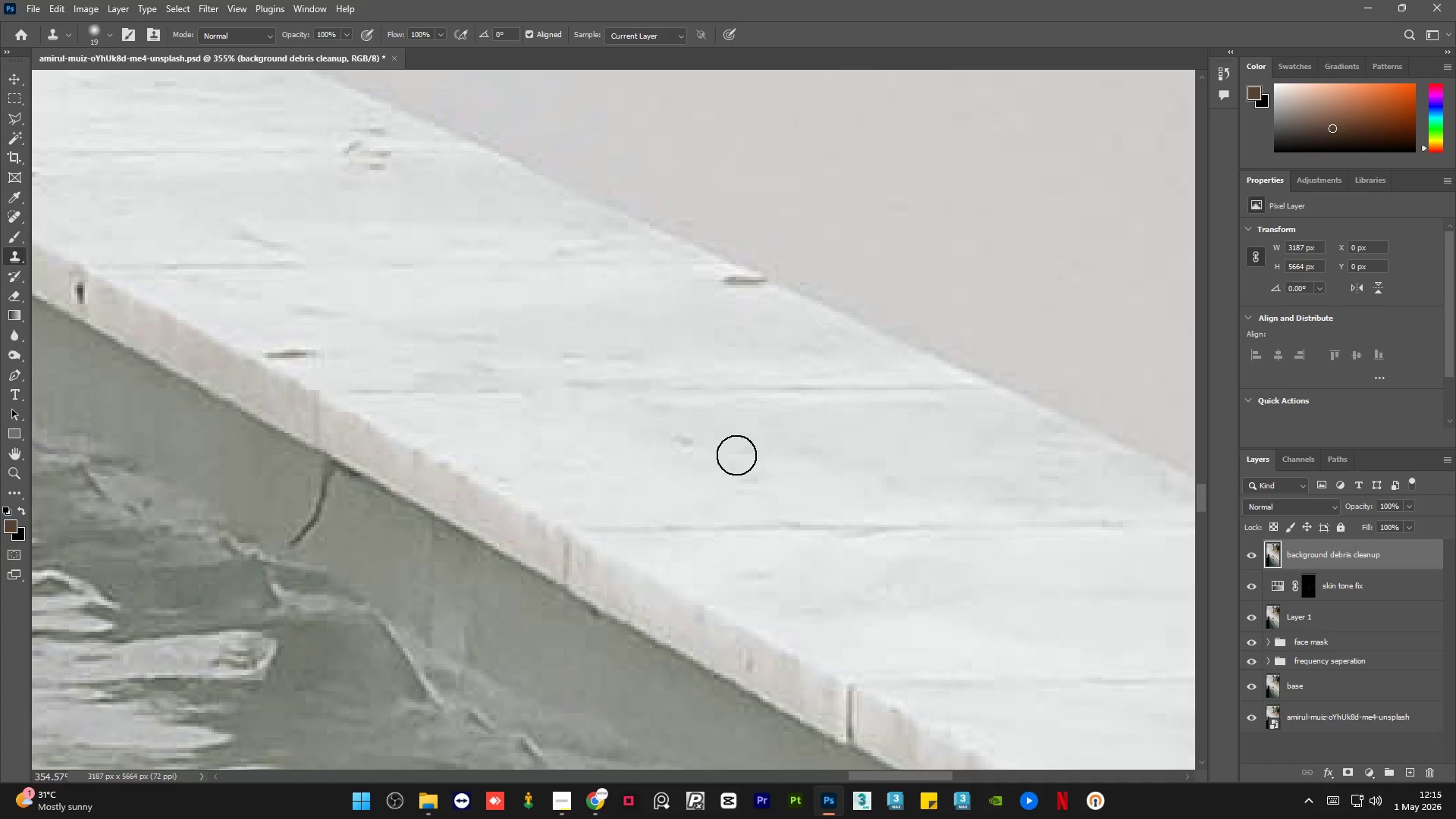 
hold_key(key=AltLeft, duration=0.39)
 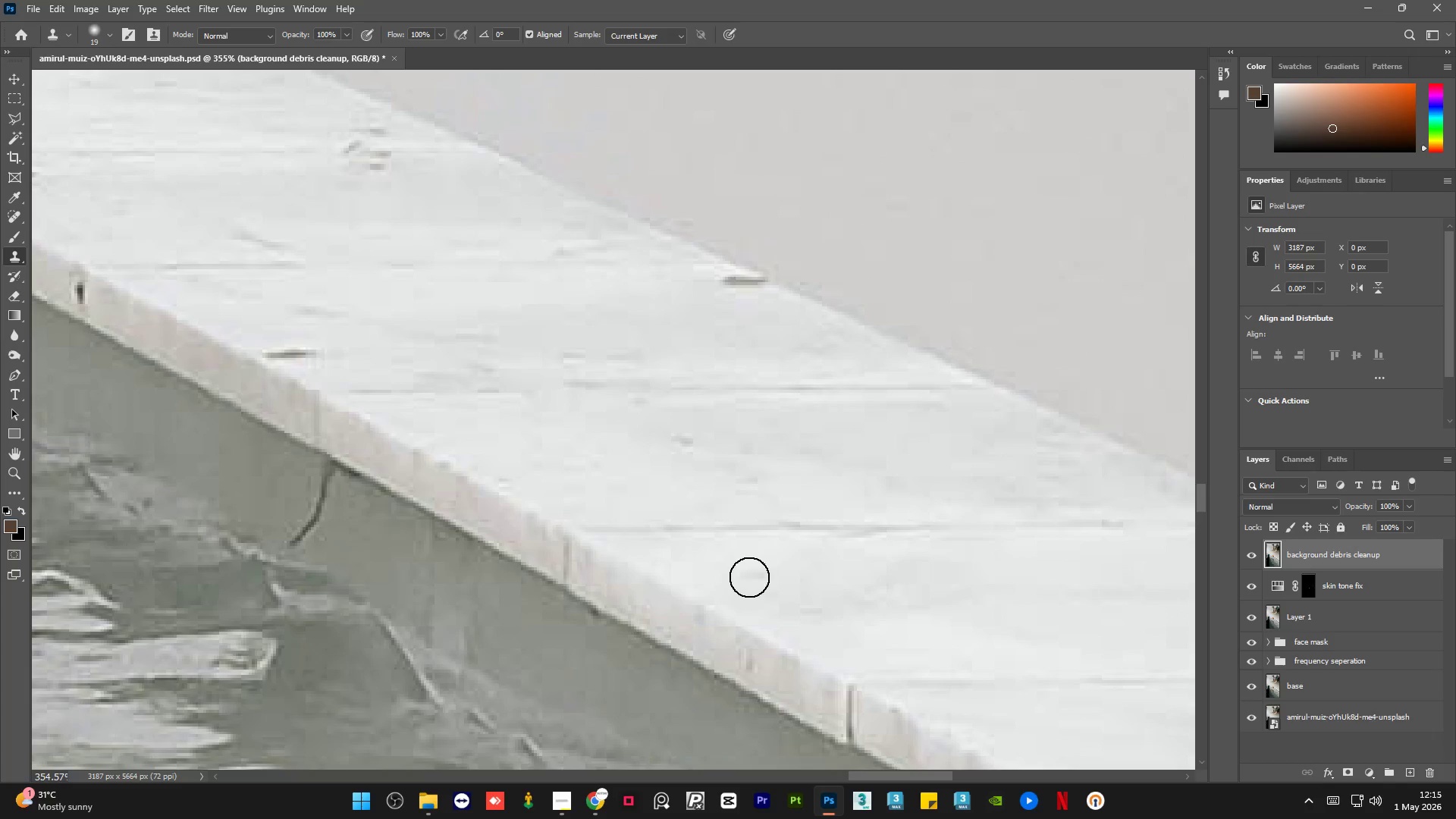 
left_click_drag(start_coordinate=[749, 577], to_coordinate=[768, 578])
 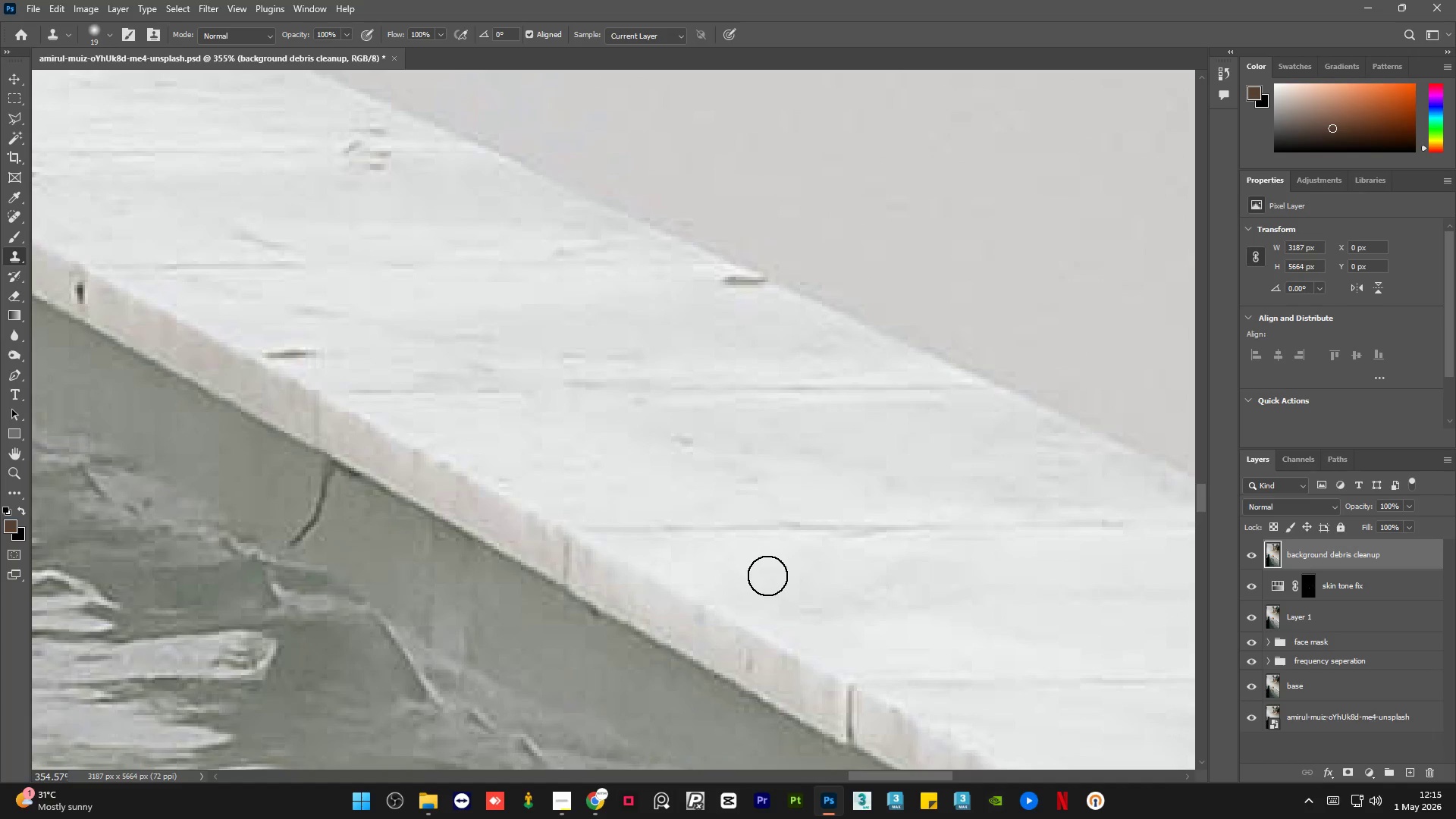 
key(Alt+AltLeft)
 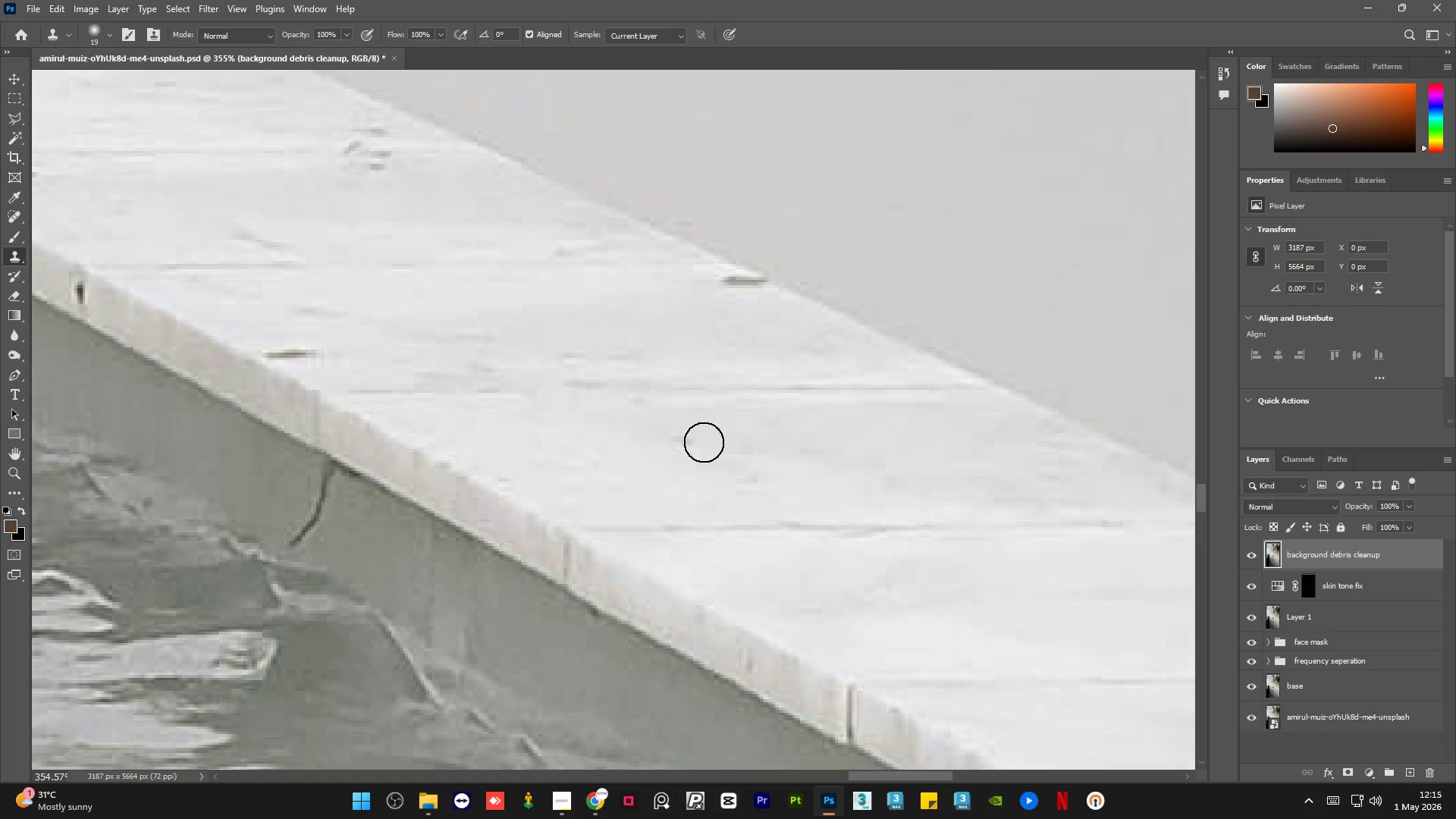 
left_click_drag(start_coordinate=[690, 441], to_coordinate=[678, 441])
 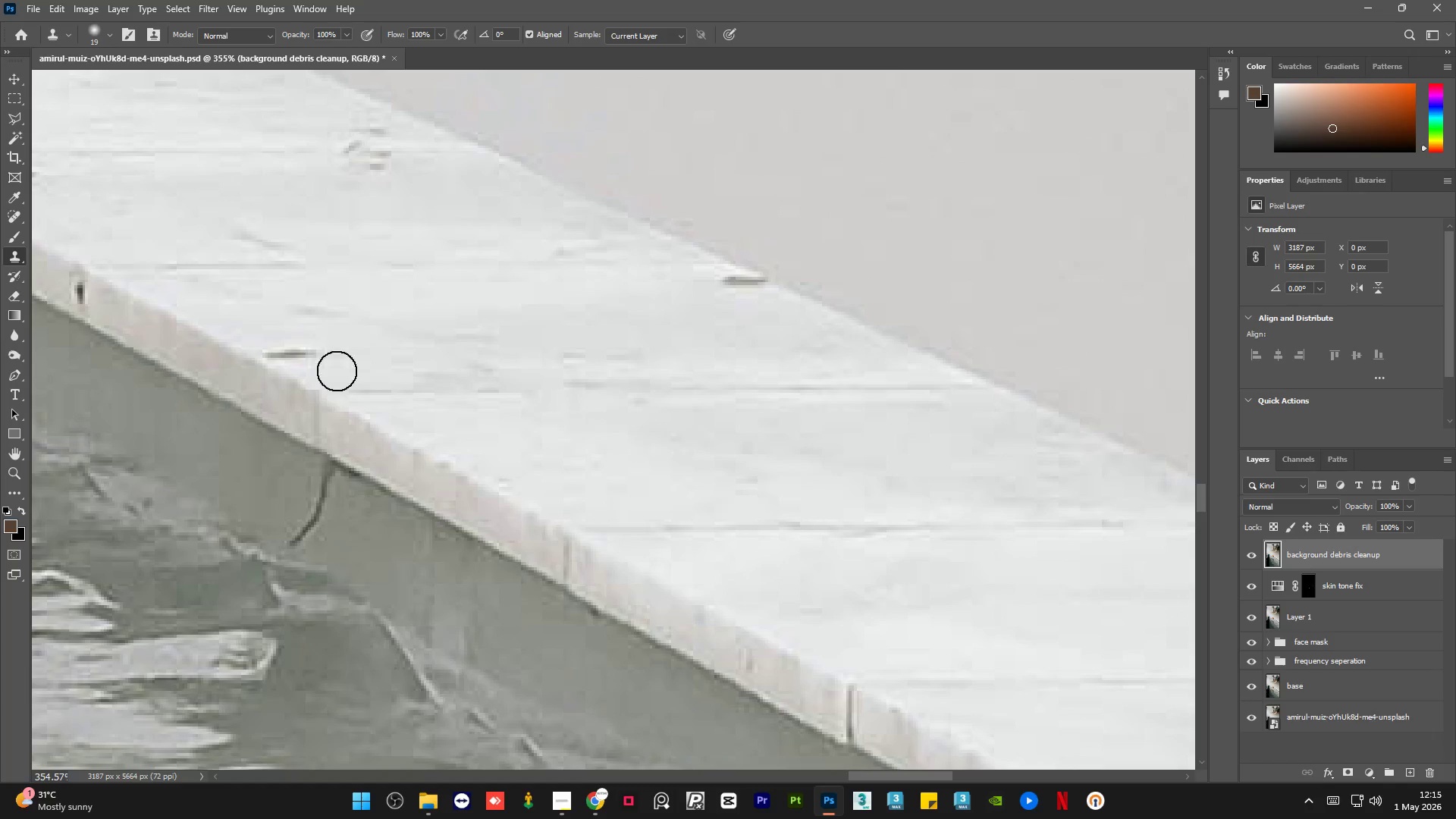 
hold_key(key=AltLeft, duration=0.58)
 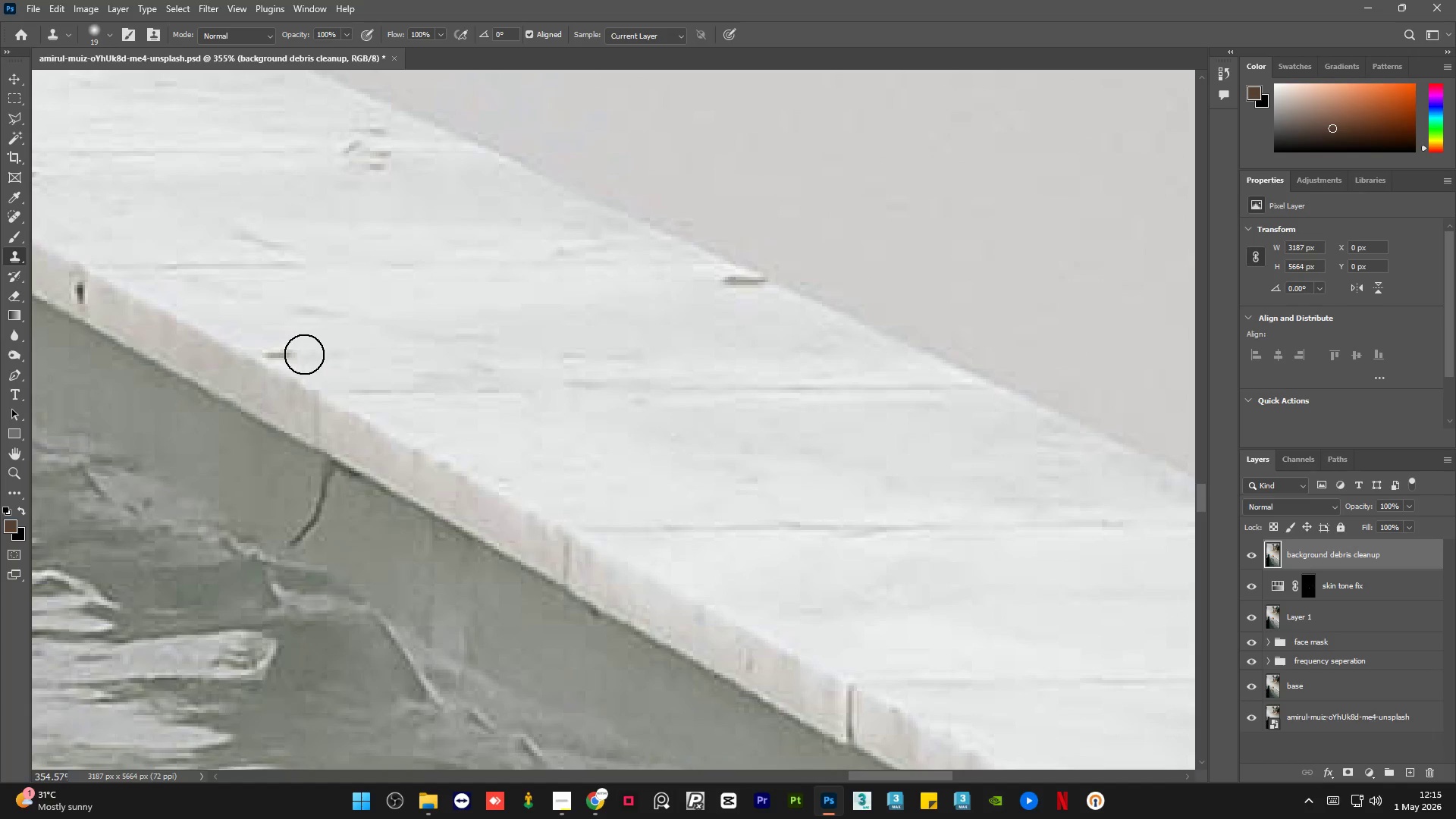 
left_click_drag(start_coordinate=[303, 354], to_coordinate=[295, 351])
 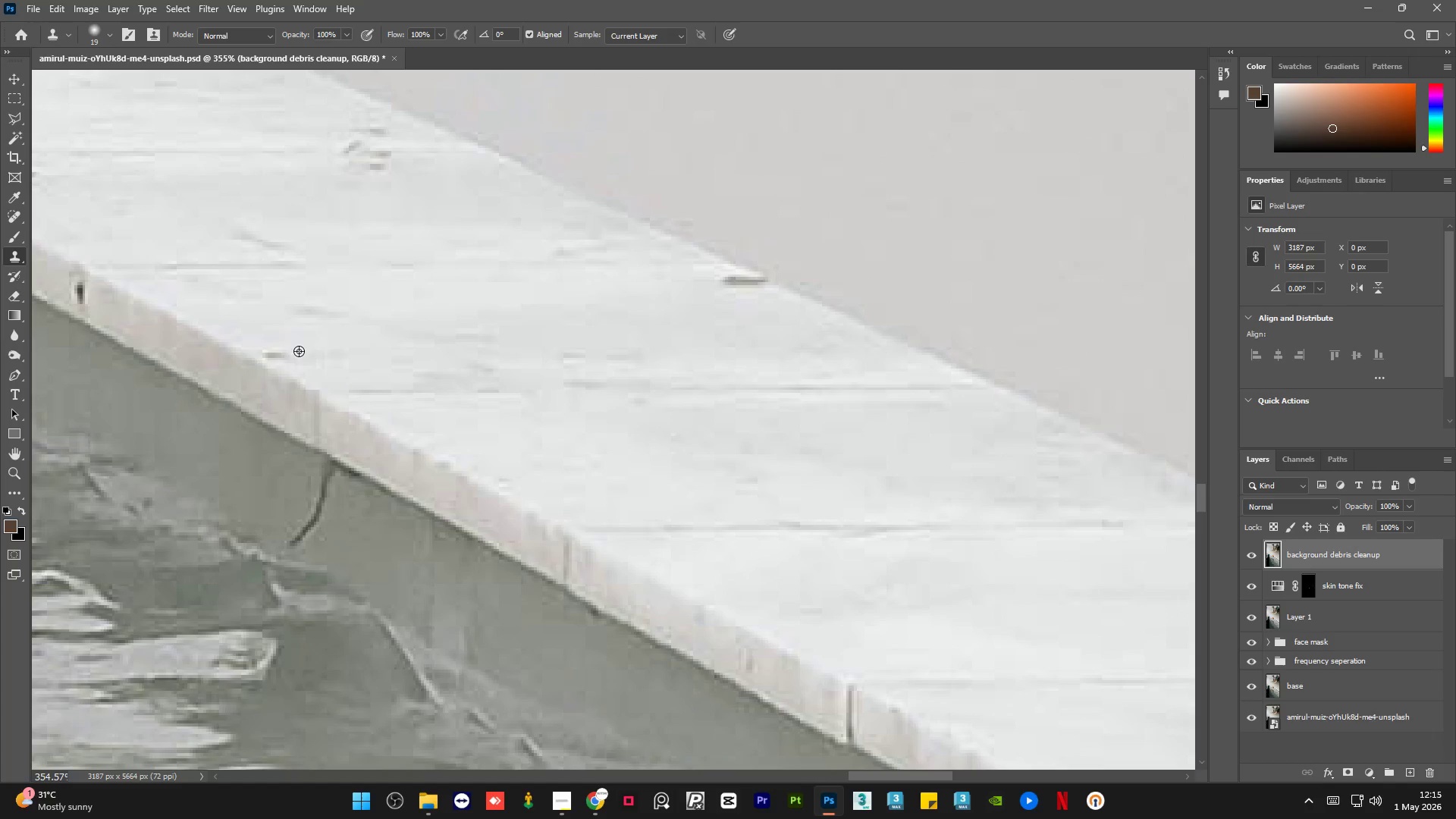 
key(Alt+AltLeft)
 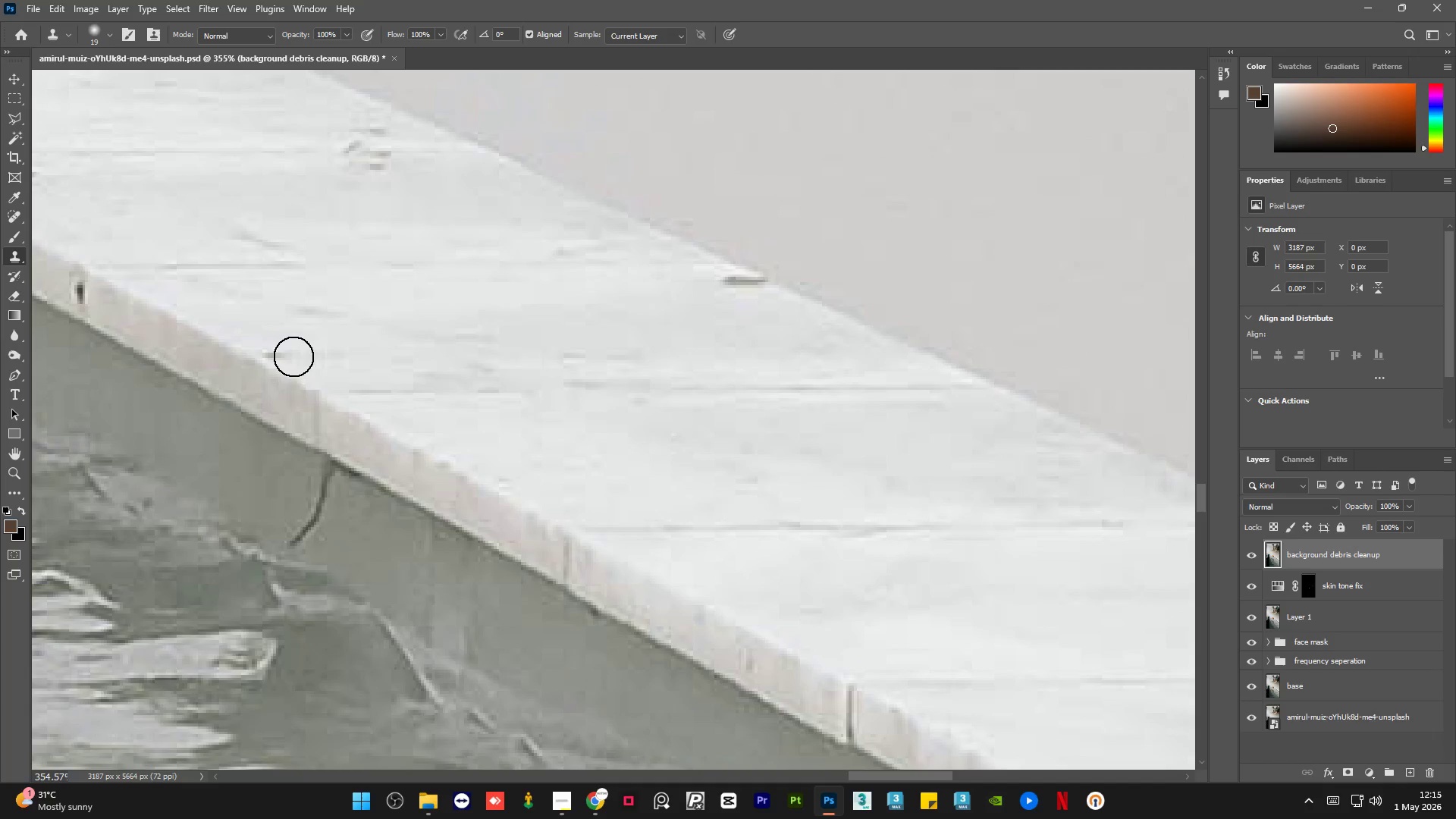 
left_click_drag(start_coordinate=[289, 351], to_coordinate=[281, 348])
 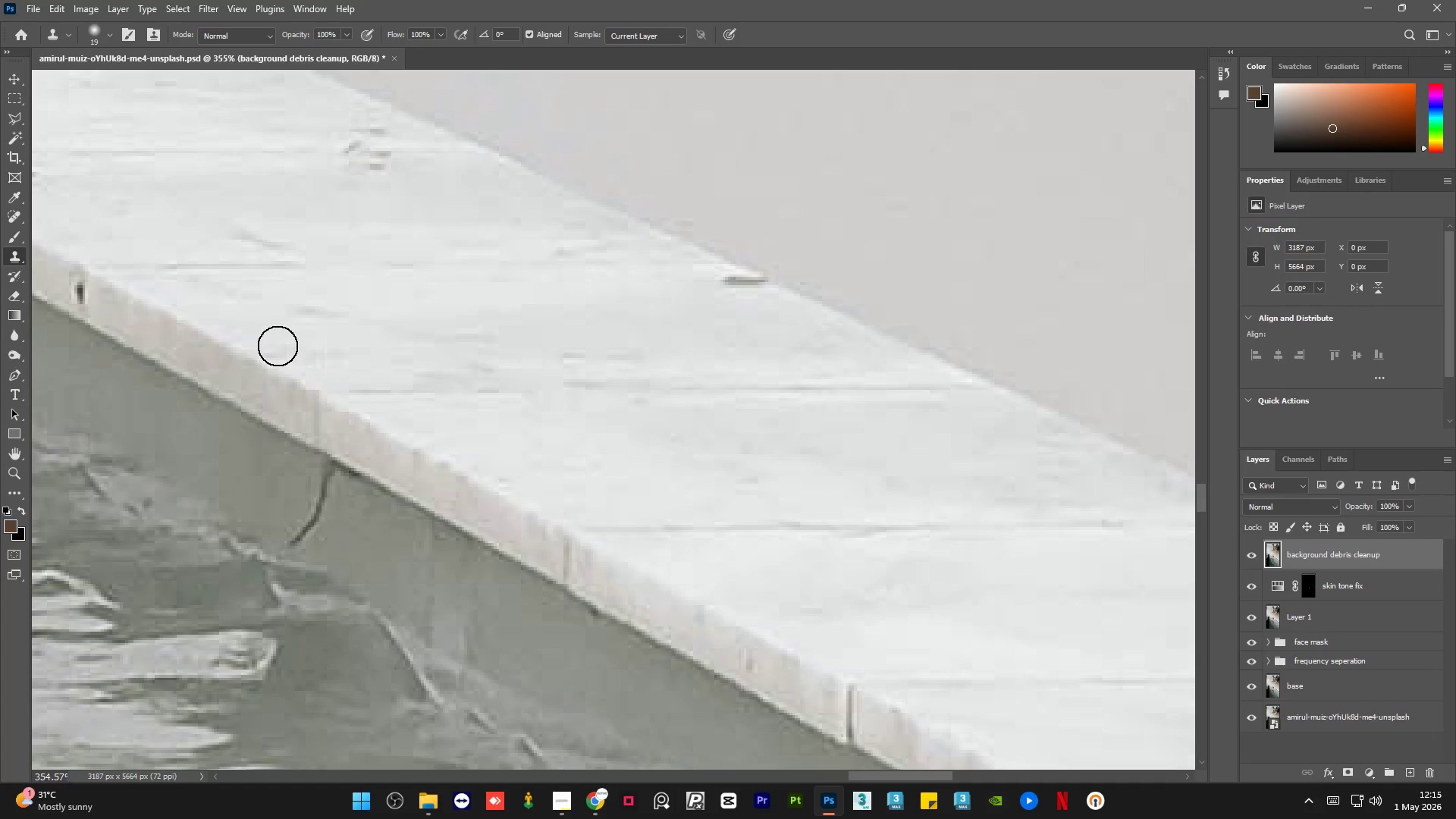 
hold_key(key=AltLeft, duration=0.36)
 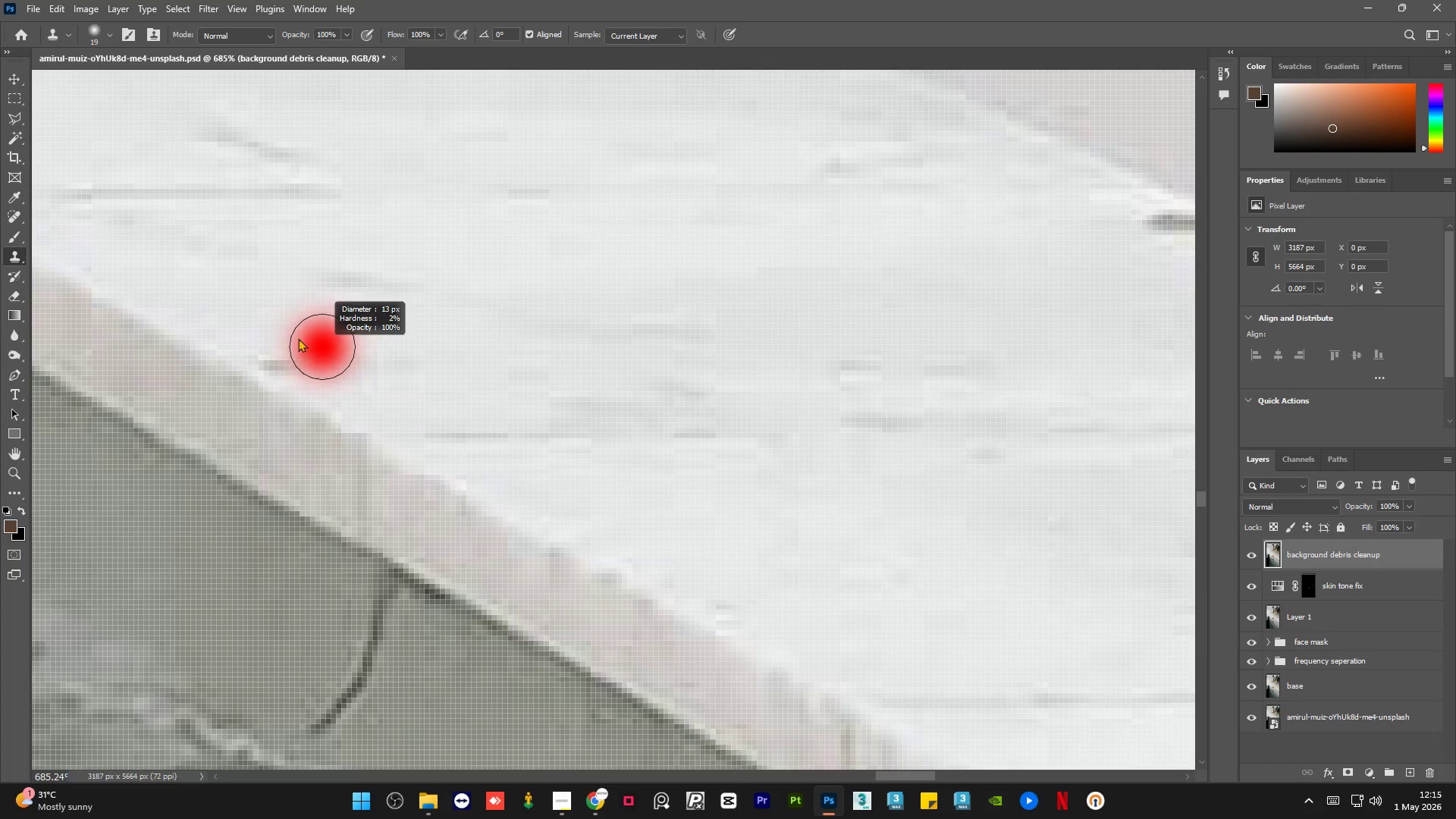 
key(Alt+AltLeft)
 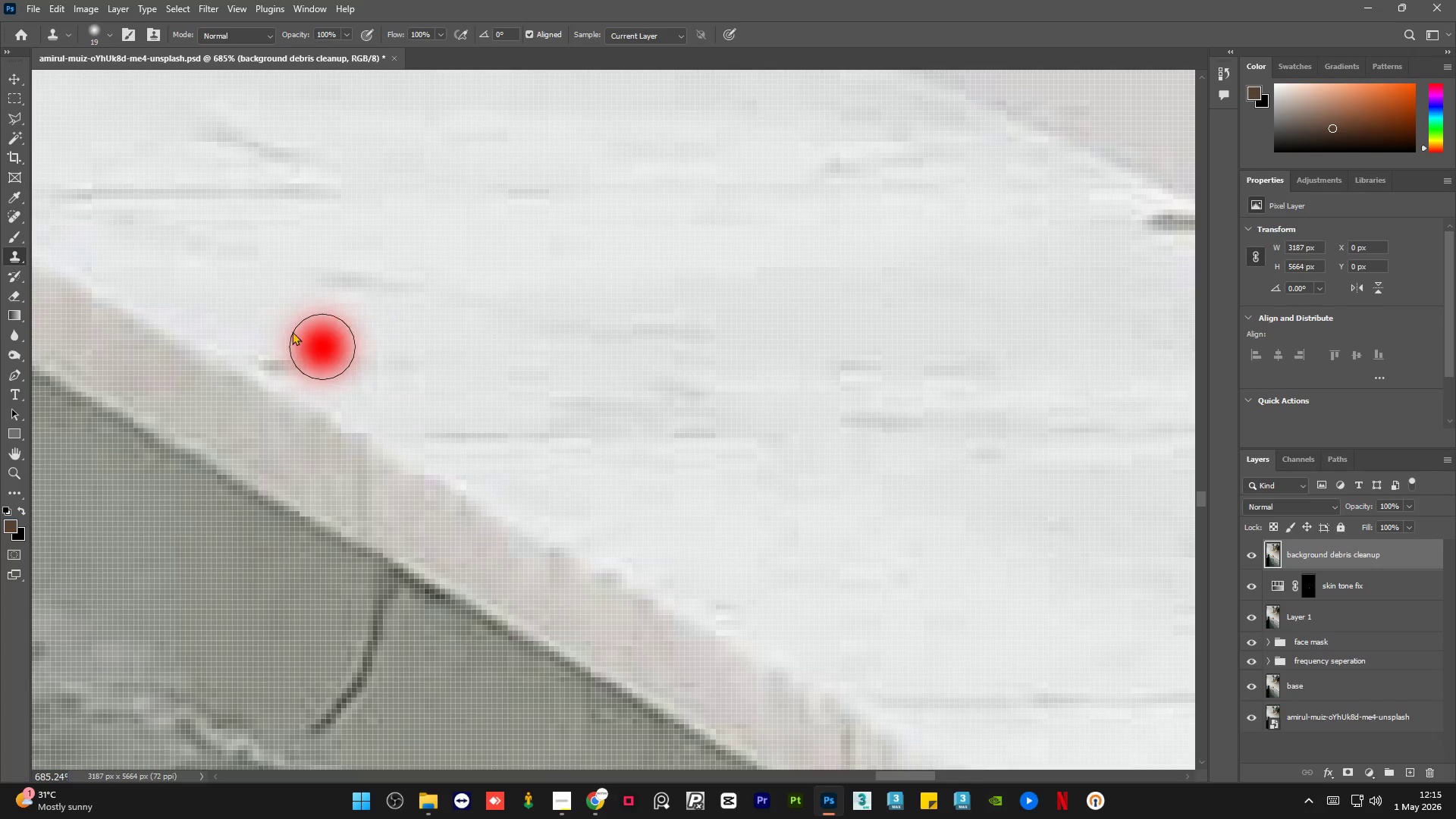 
scroll: coordinate [266, 344], scroll_direction: up, amount: 7.0
 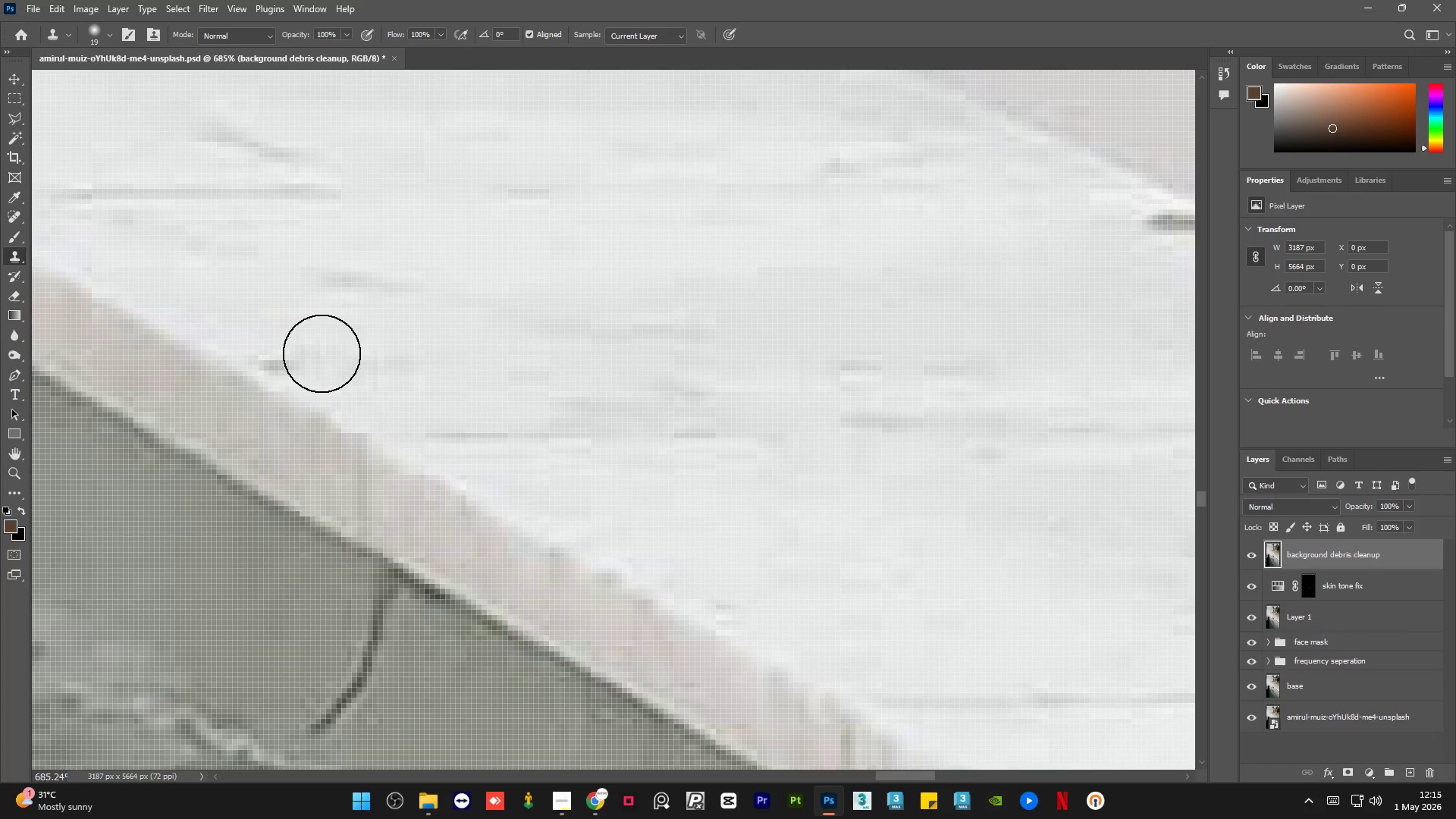 
key(Alt+AltLeft)
 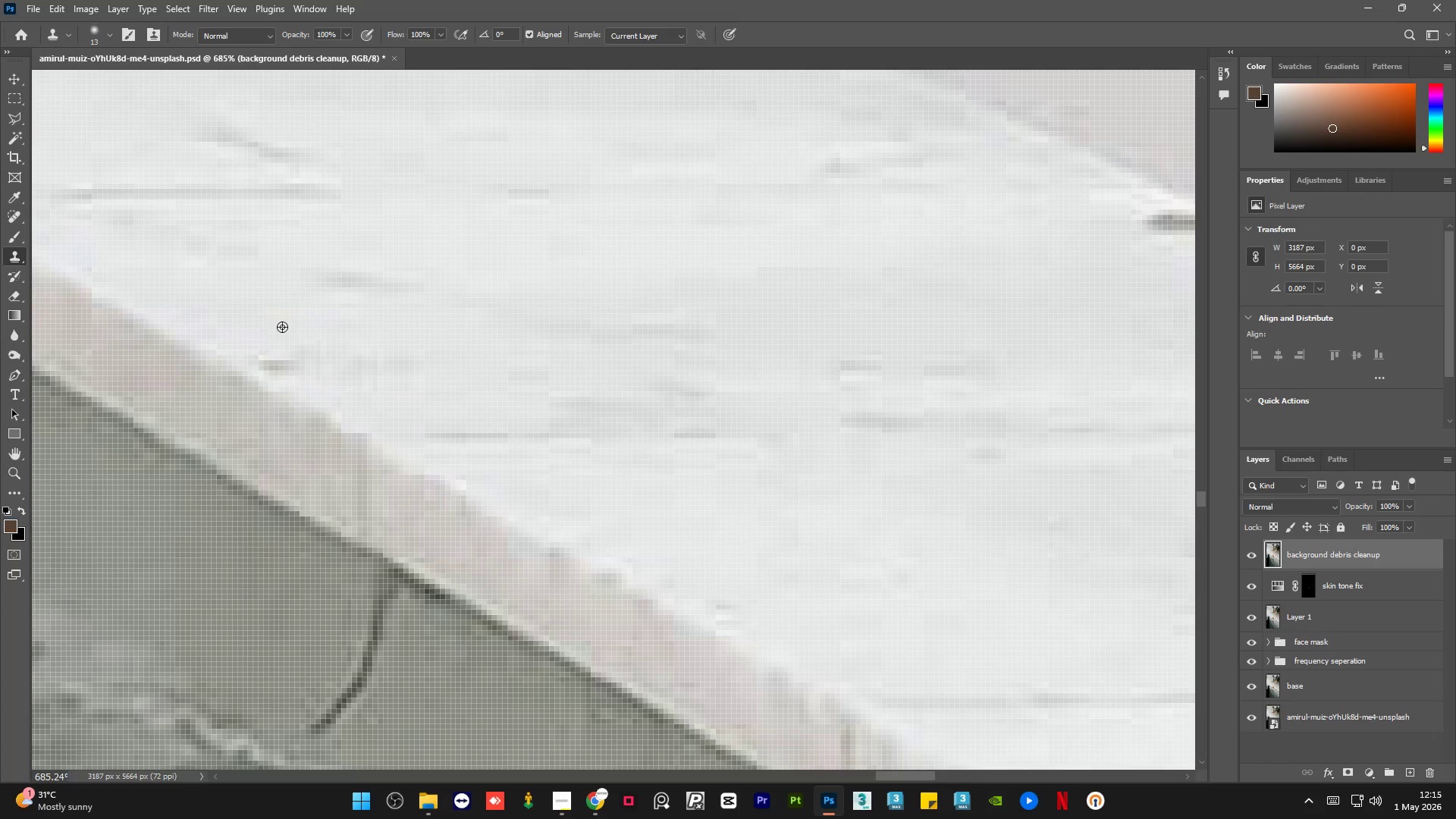 
left_click([282, 327])
 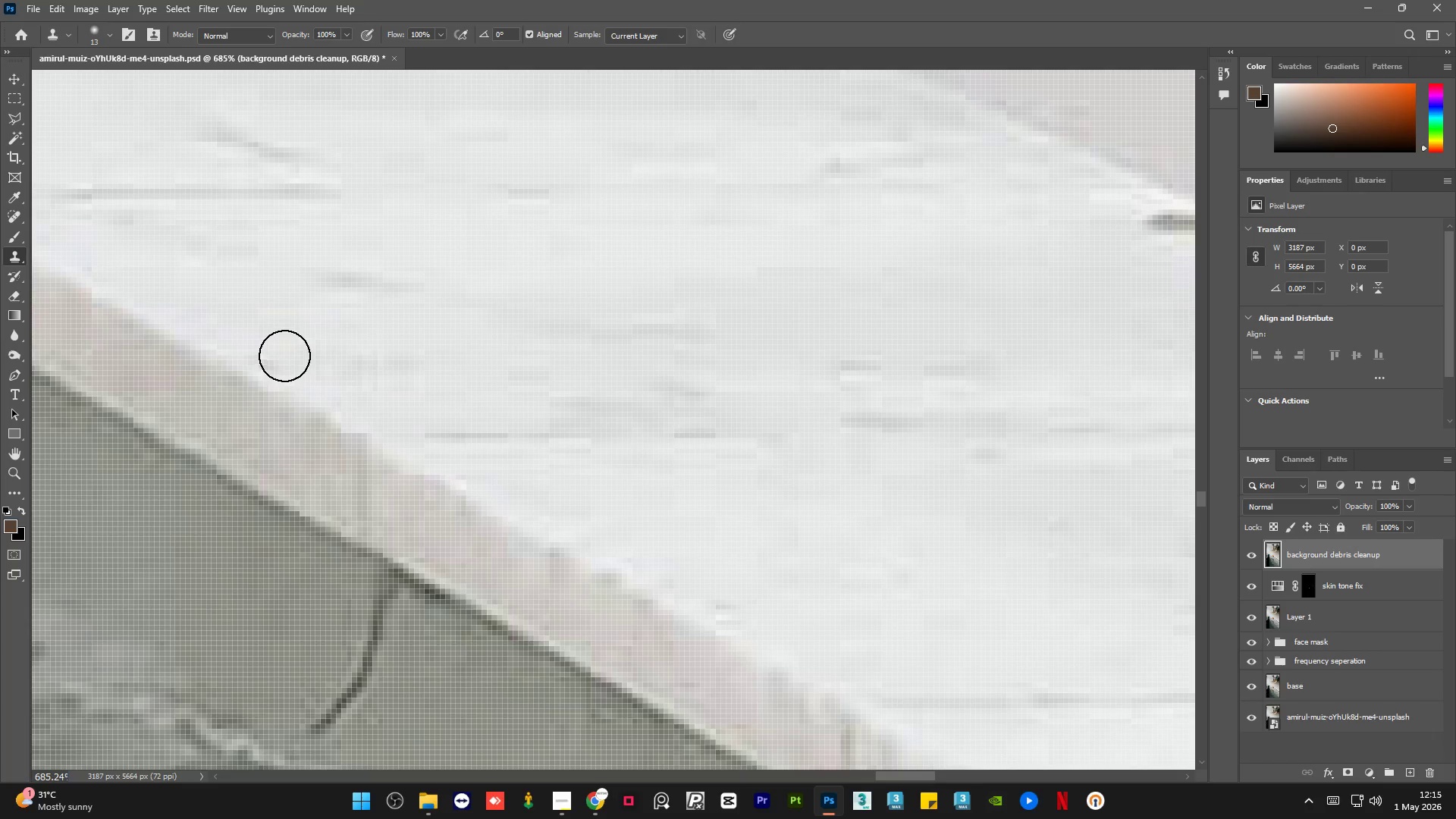 
left_click([279, 356])
 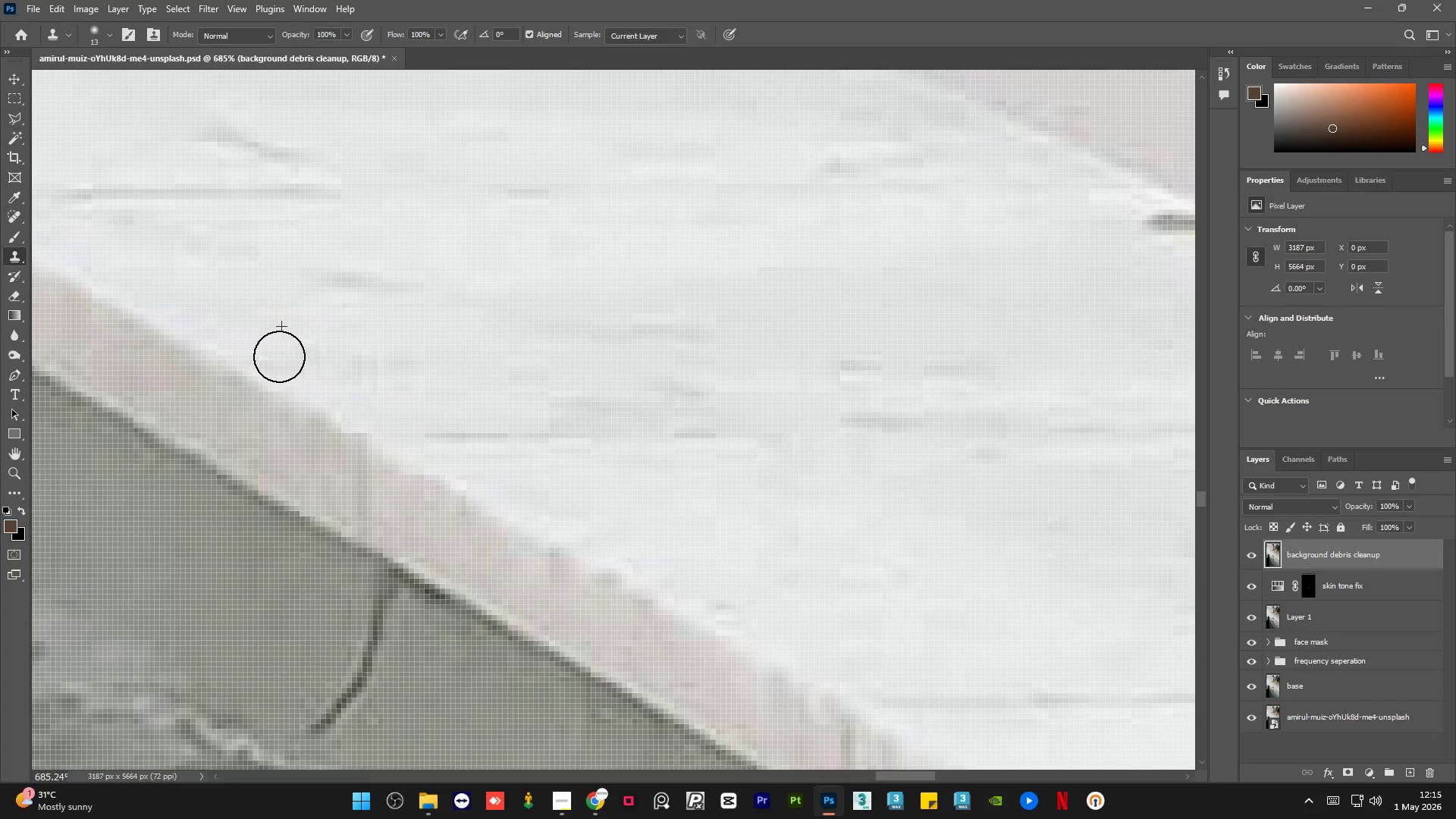 
key(Alt+AltLeft)
 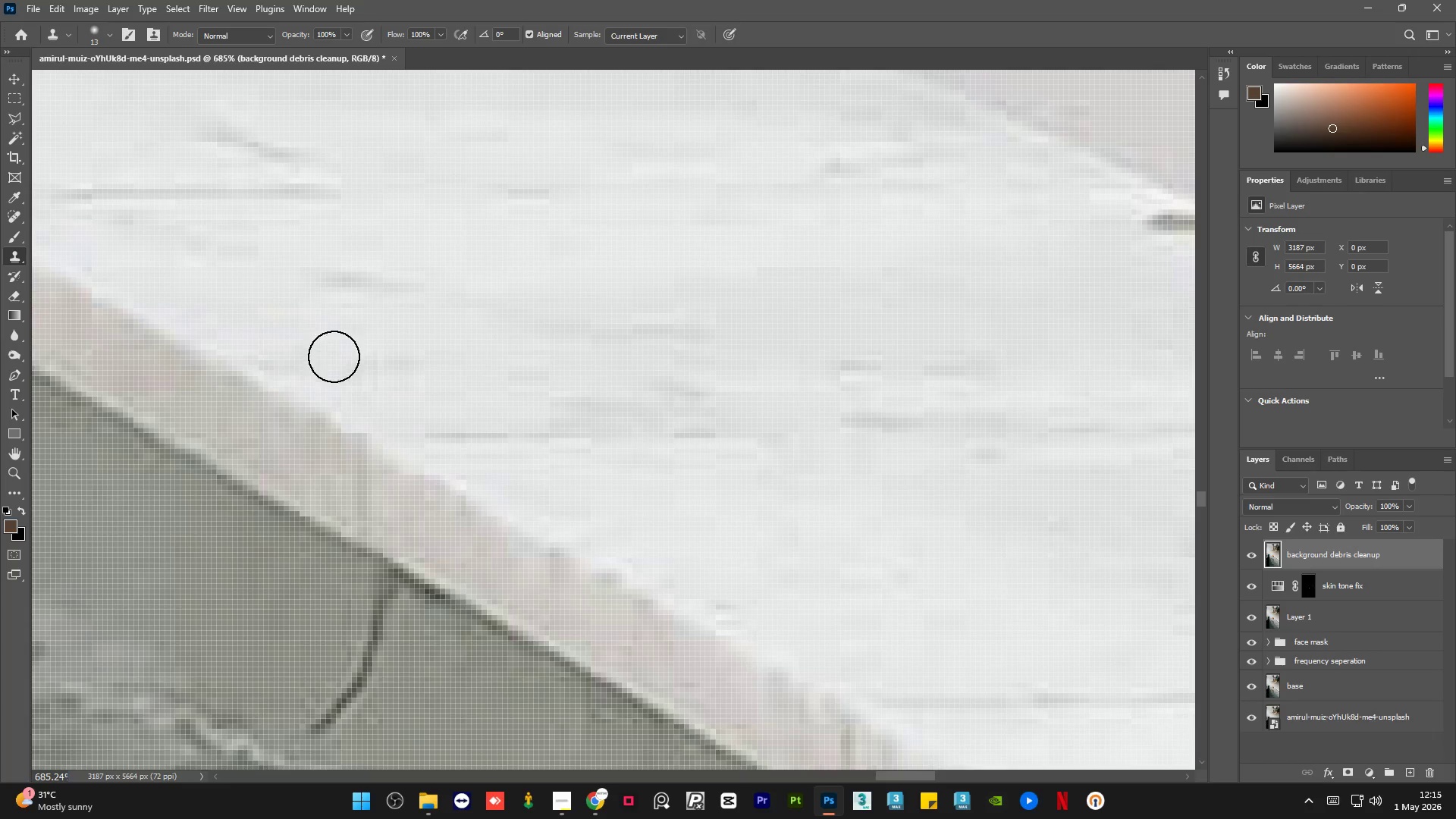 
hold_key(key=AltLeft, duration=1.14)
 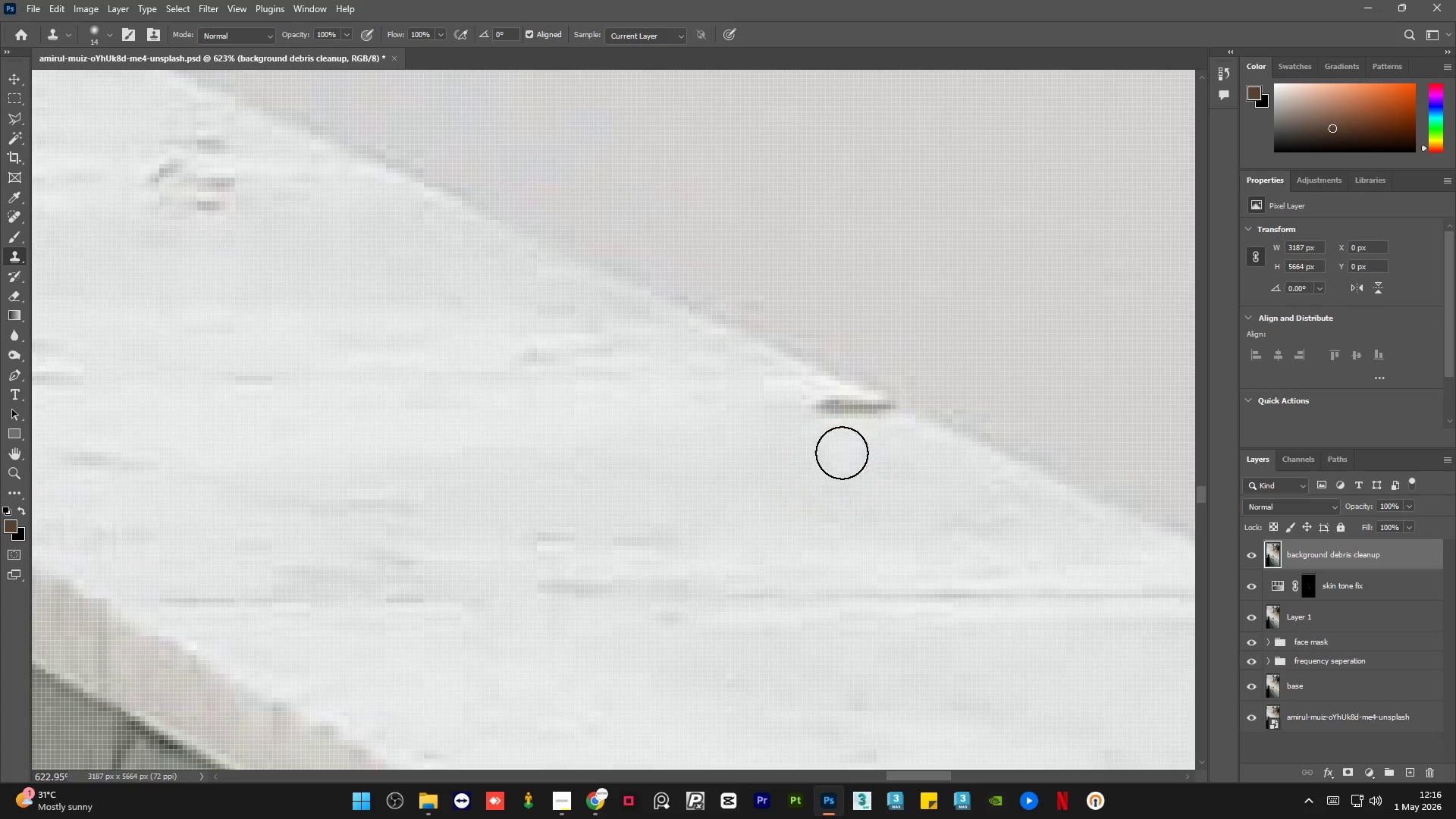 
key(Alt+AltLeft)
 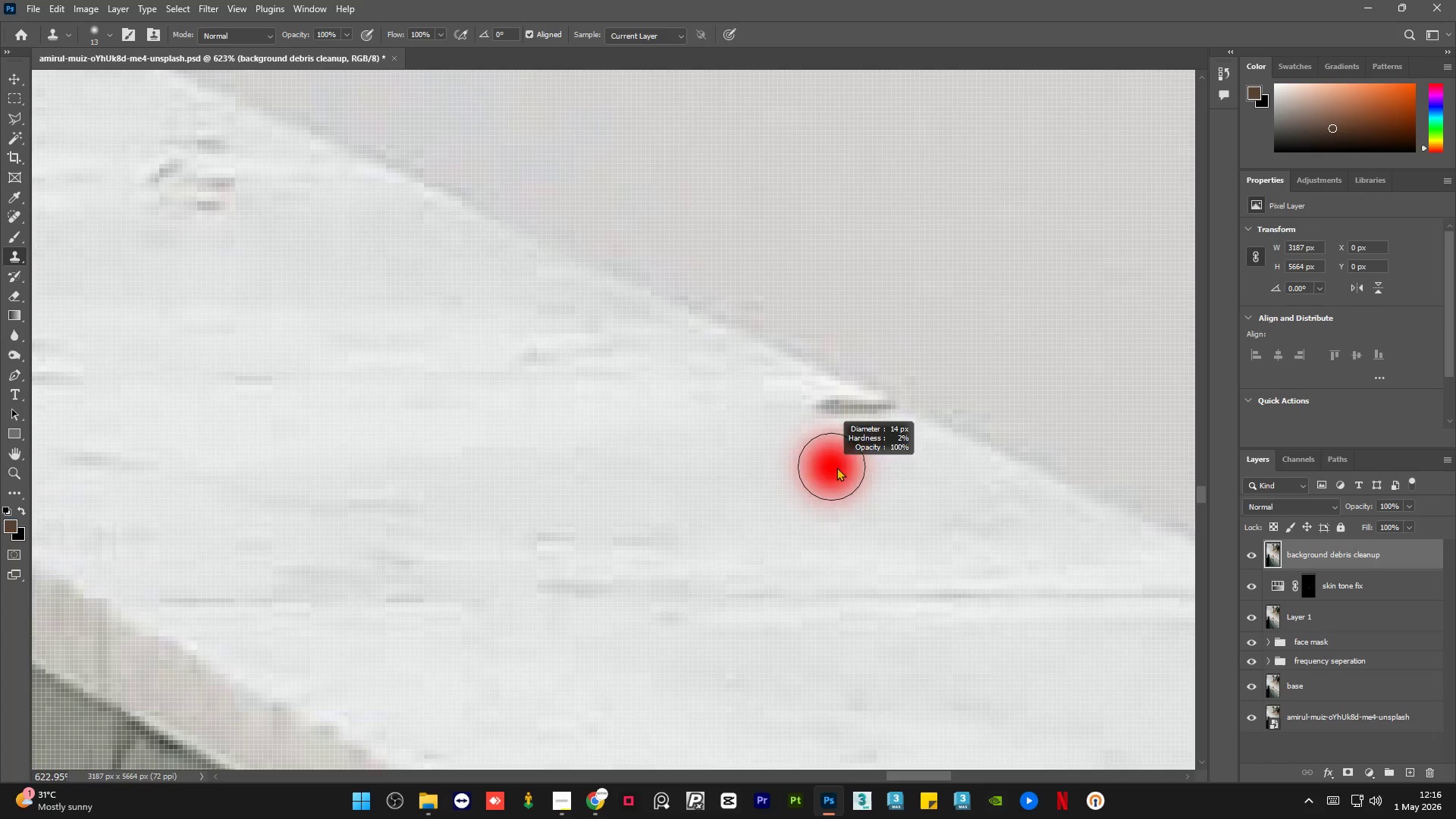 
scroll: coordinate [817, 394], scroll_direction: none, amount: 0.0
 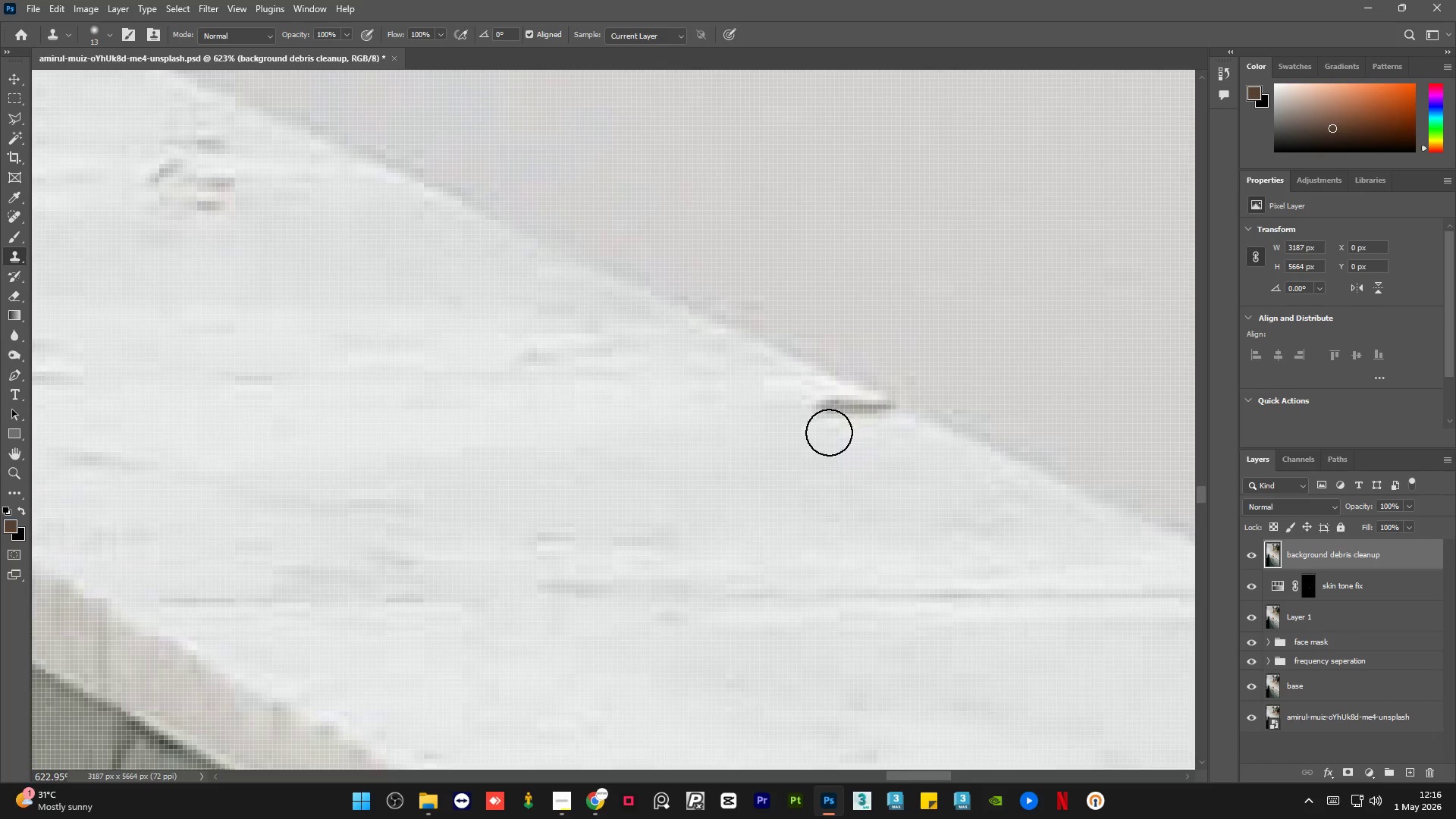 
key(Alt+AltLeft)
 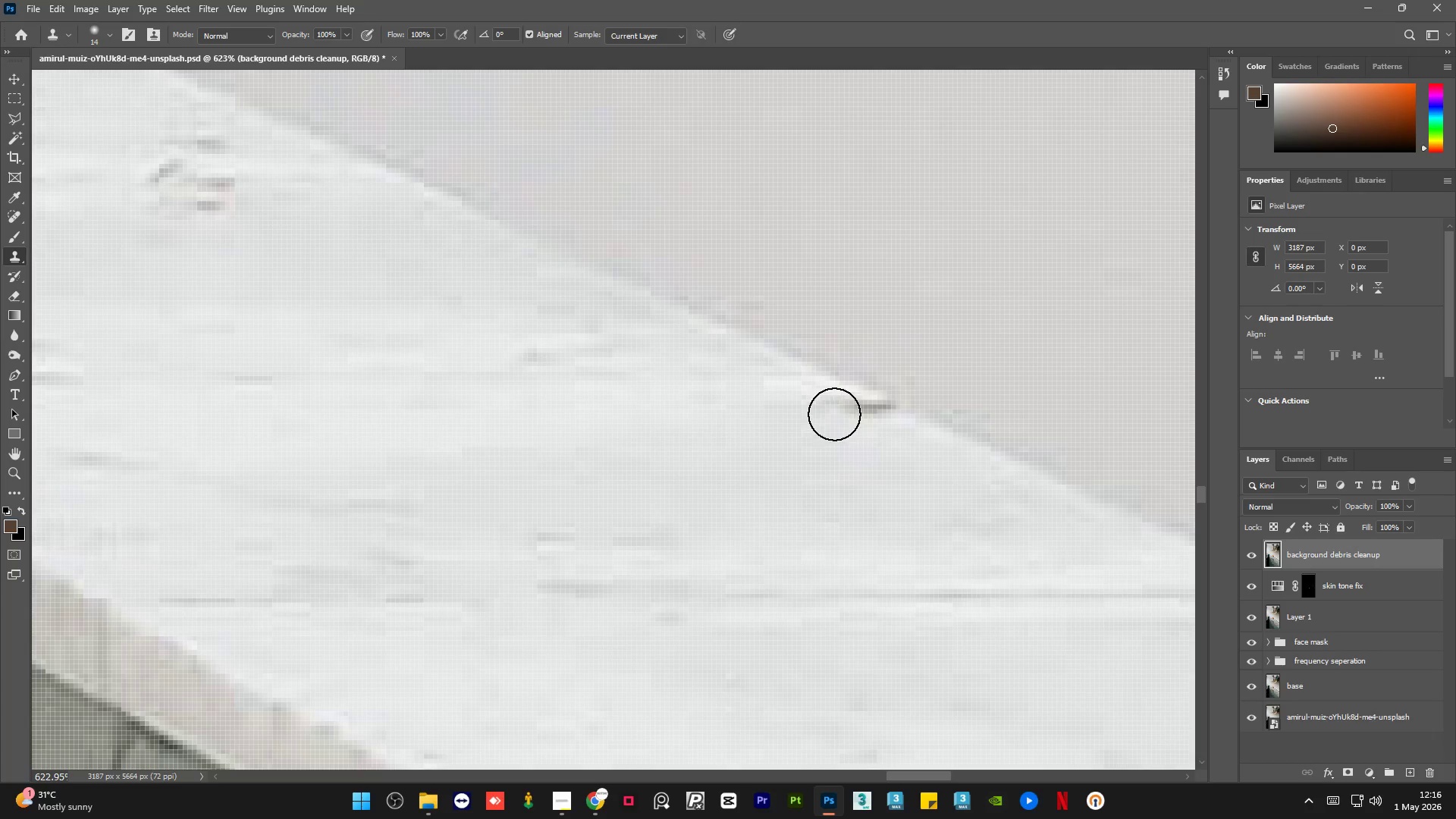 
left_click([832, 412])
 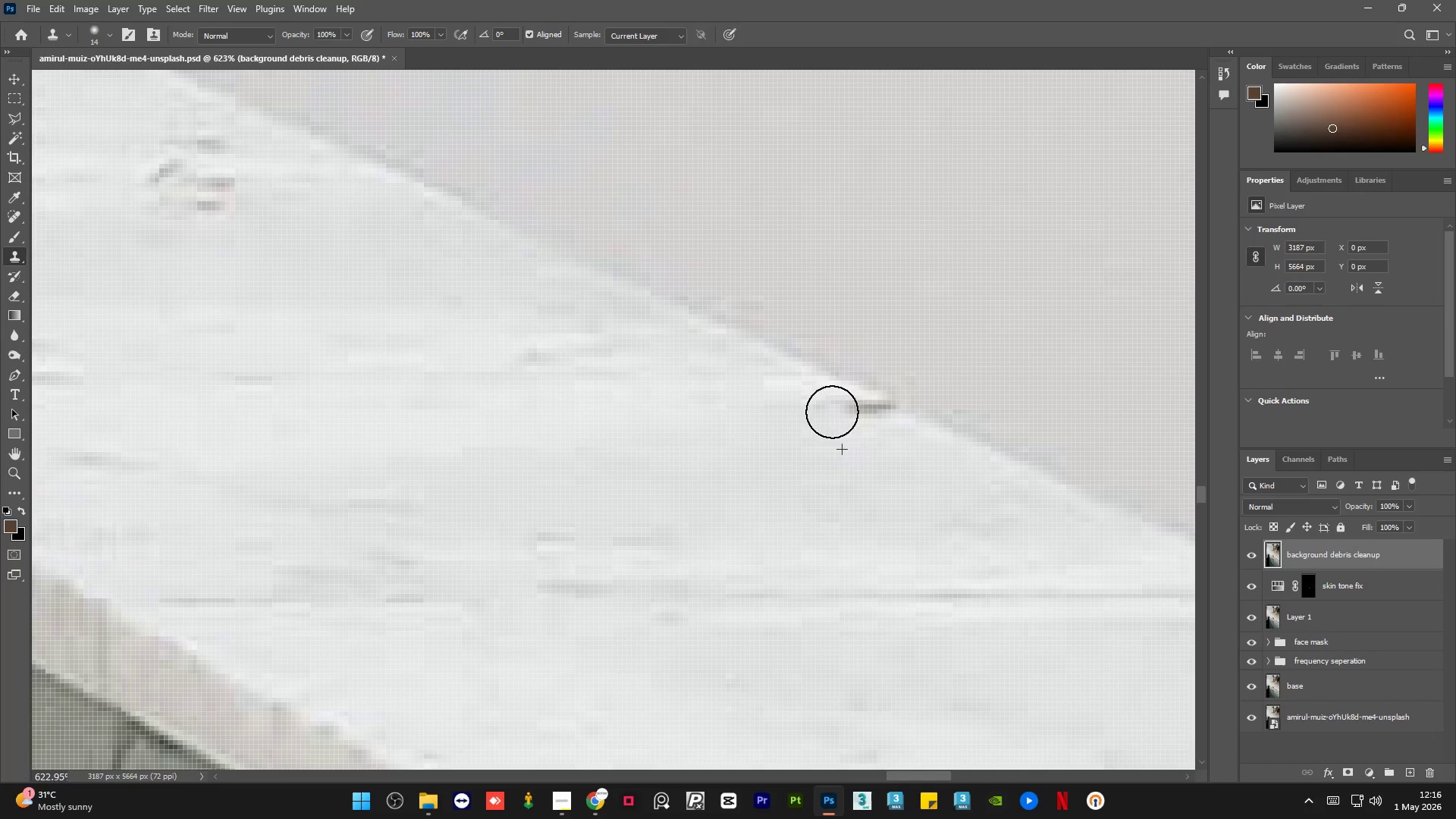 
key(Alt+AltLeft)
 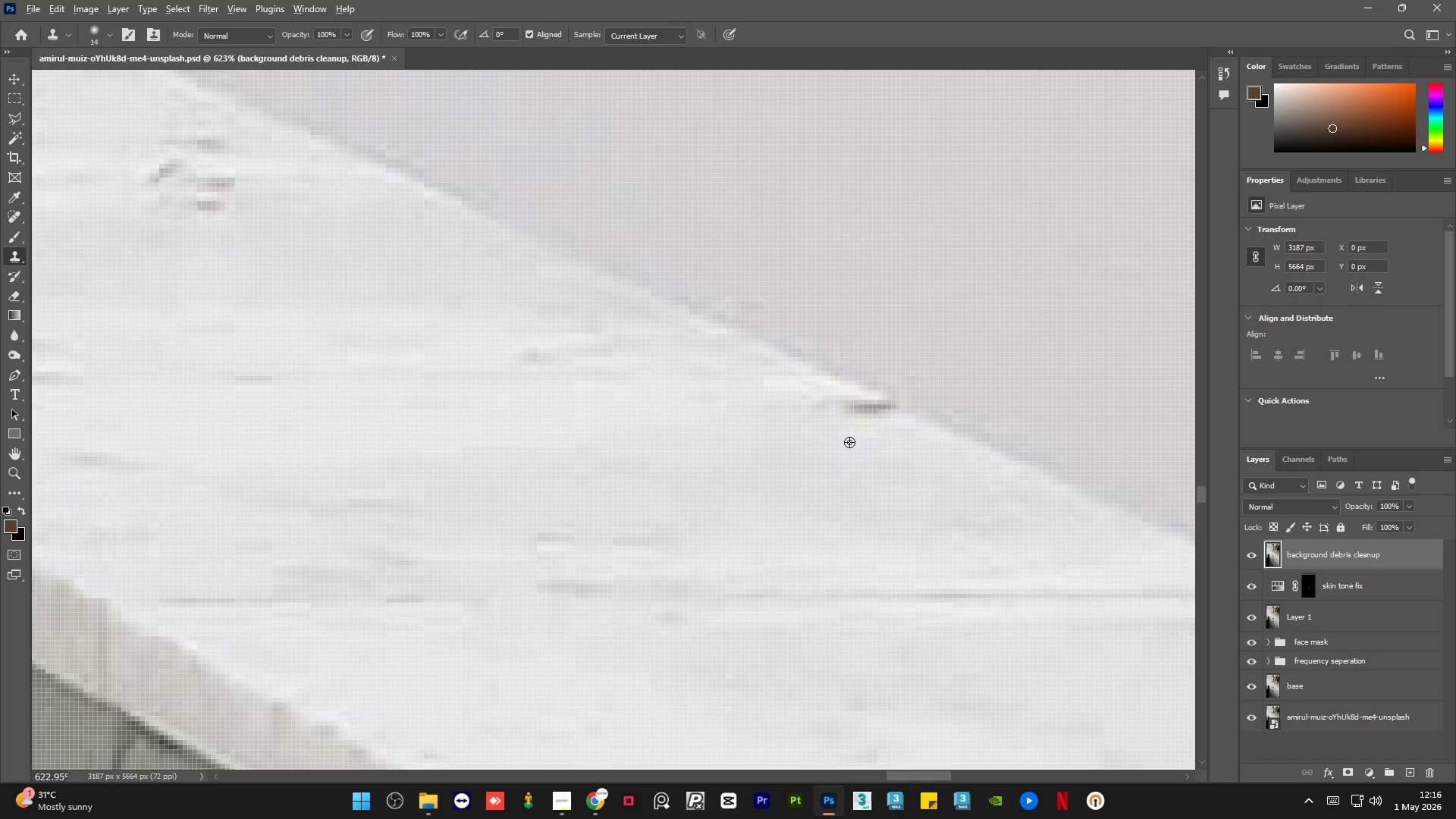 
left_click_drag(start_coordinate=[849, 442], to_coordinate=[849, 436])
 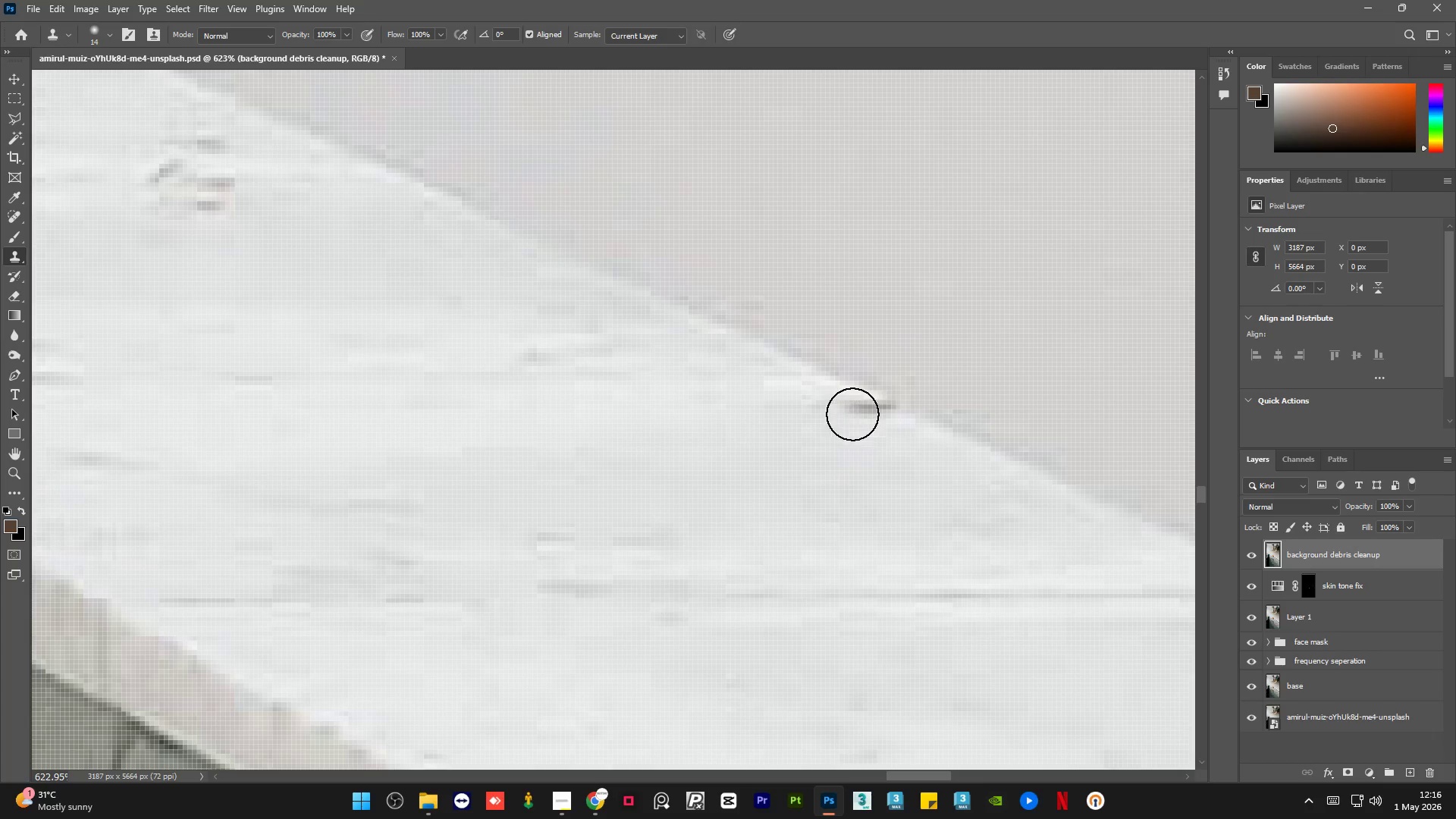 
key(Alt+AltLeft)
 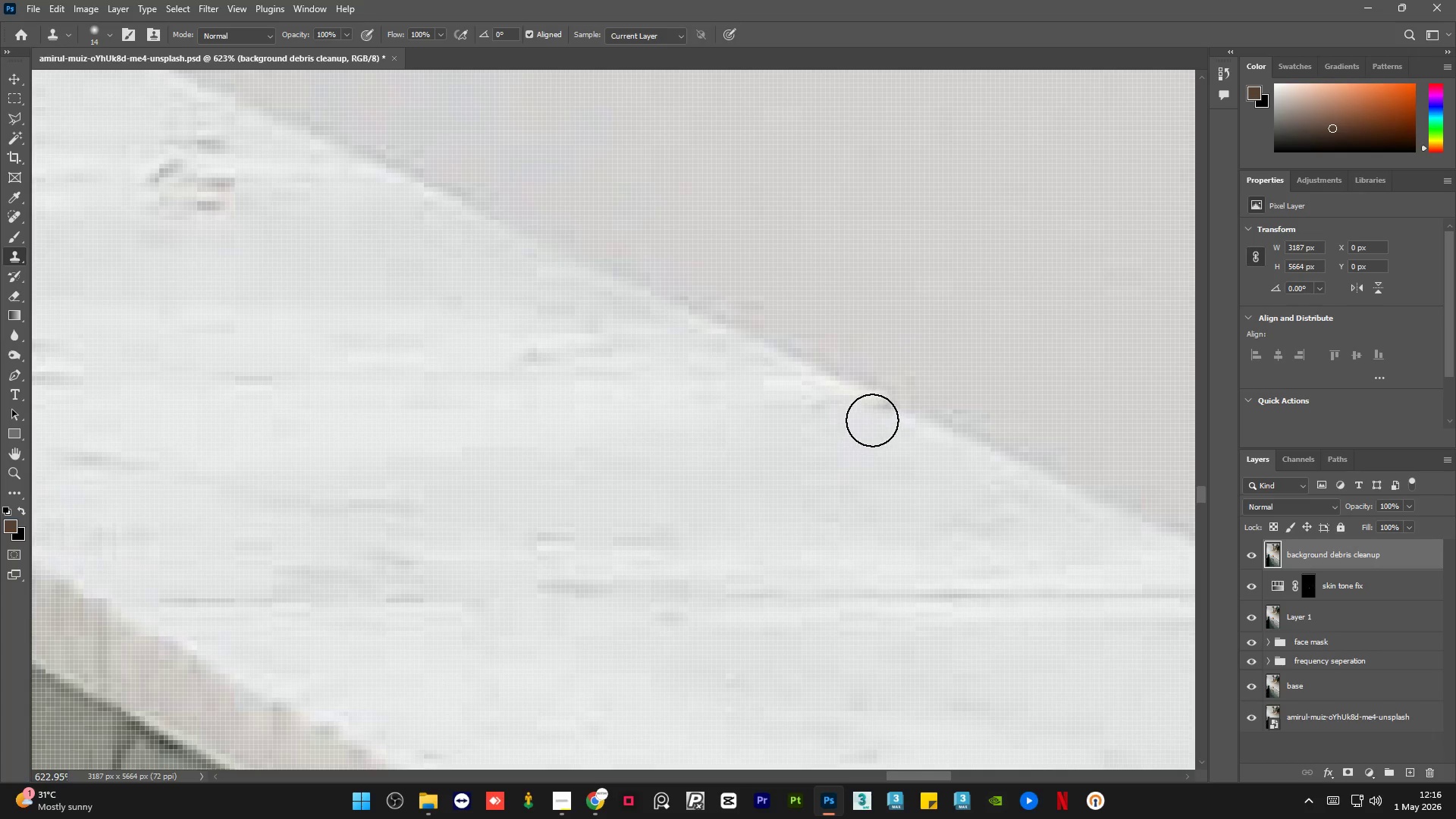 
left_click([873, 418])
 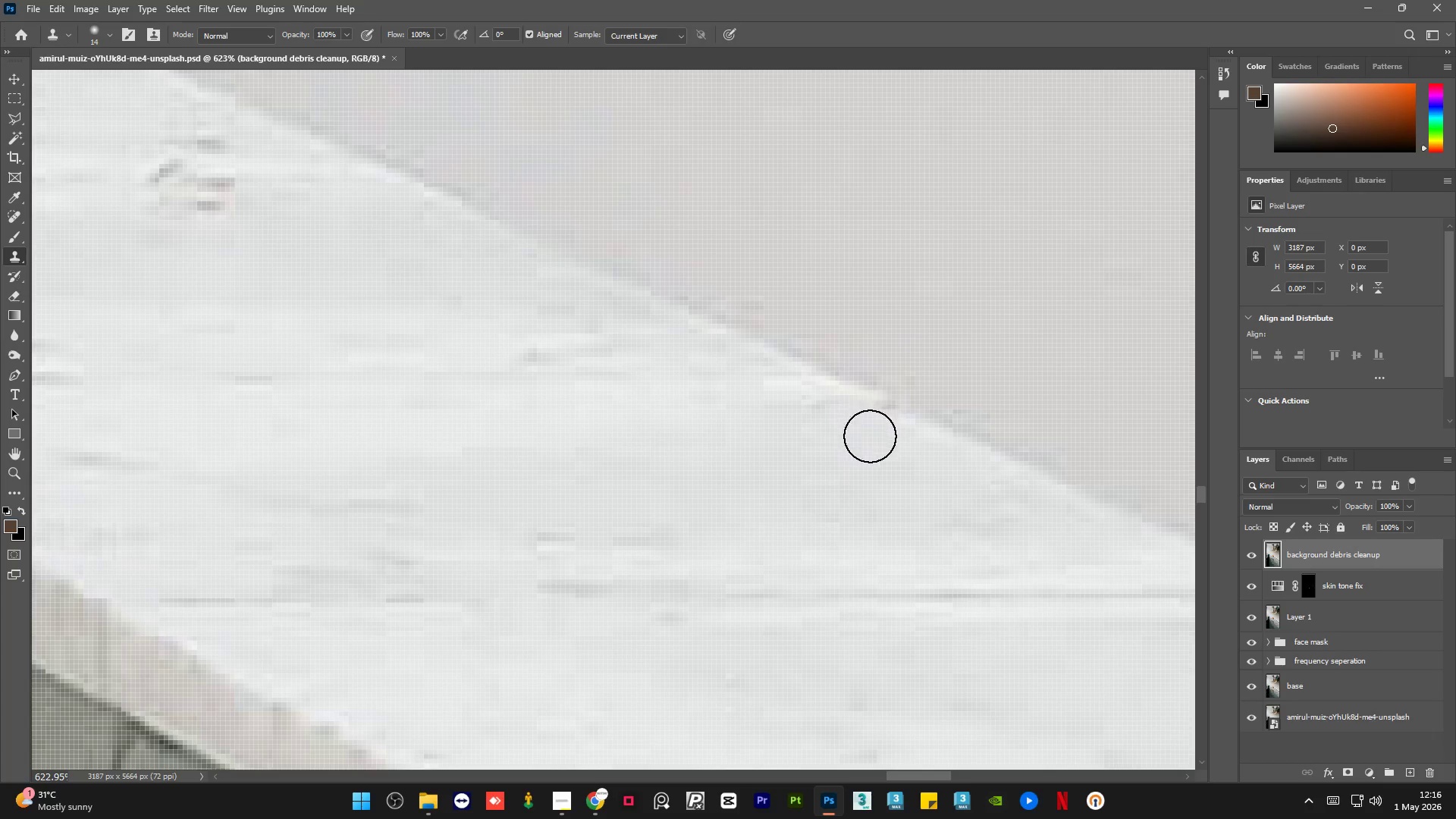 
hold_key(key=AltLeft, duration=1.41)
 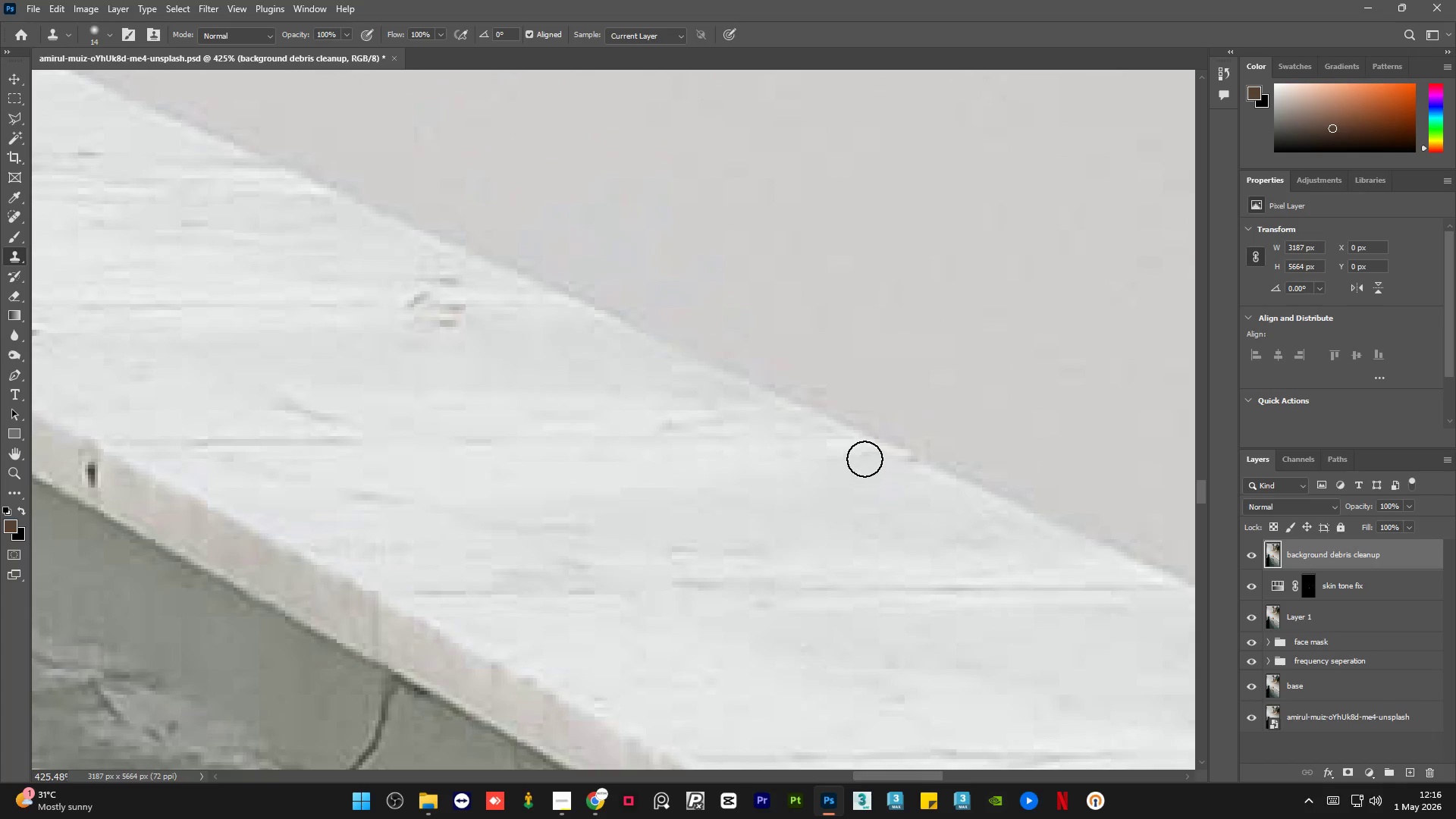 
key(Alt+AltLeft)
 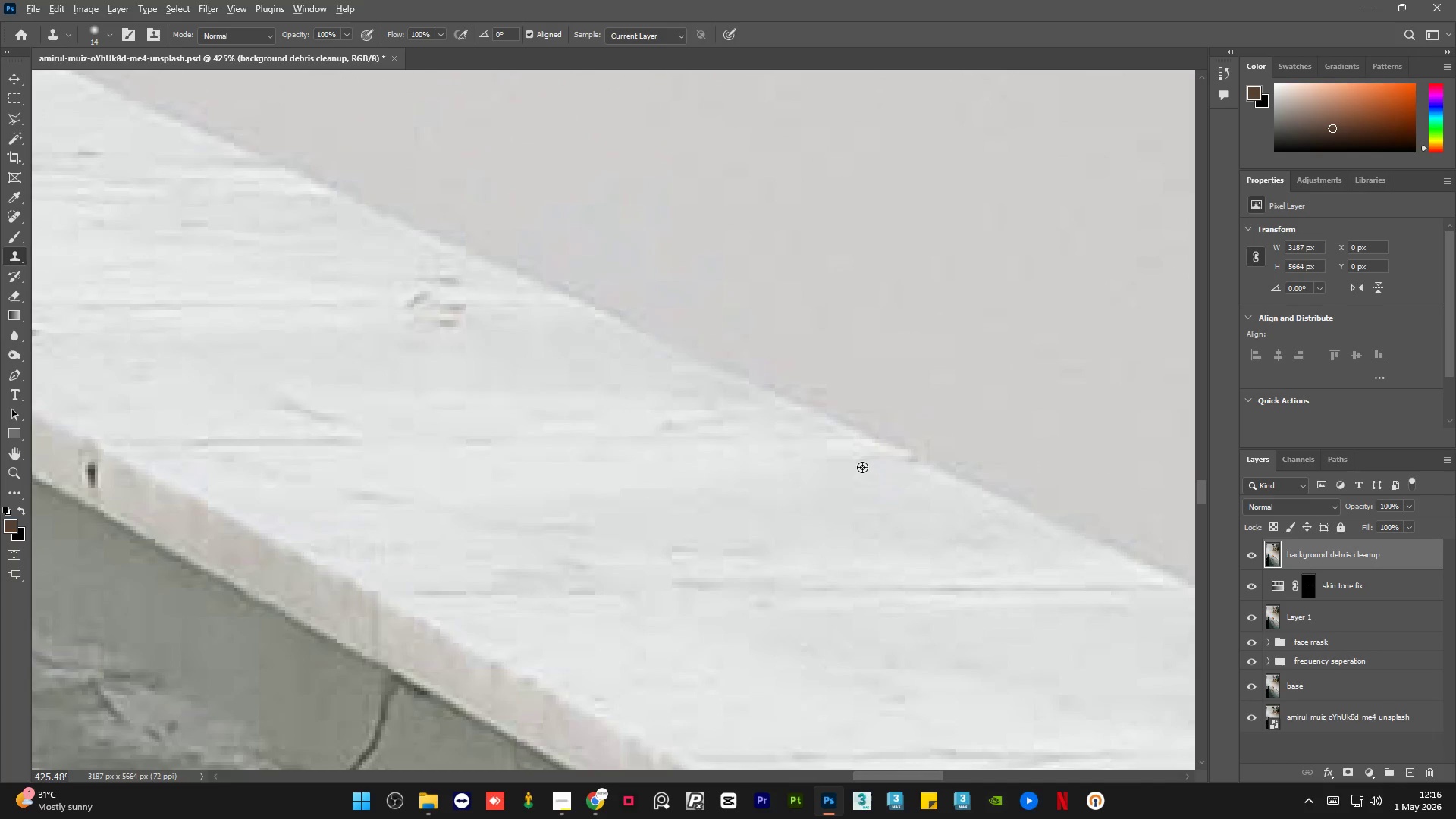 
left_click([862, 467])
 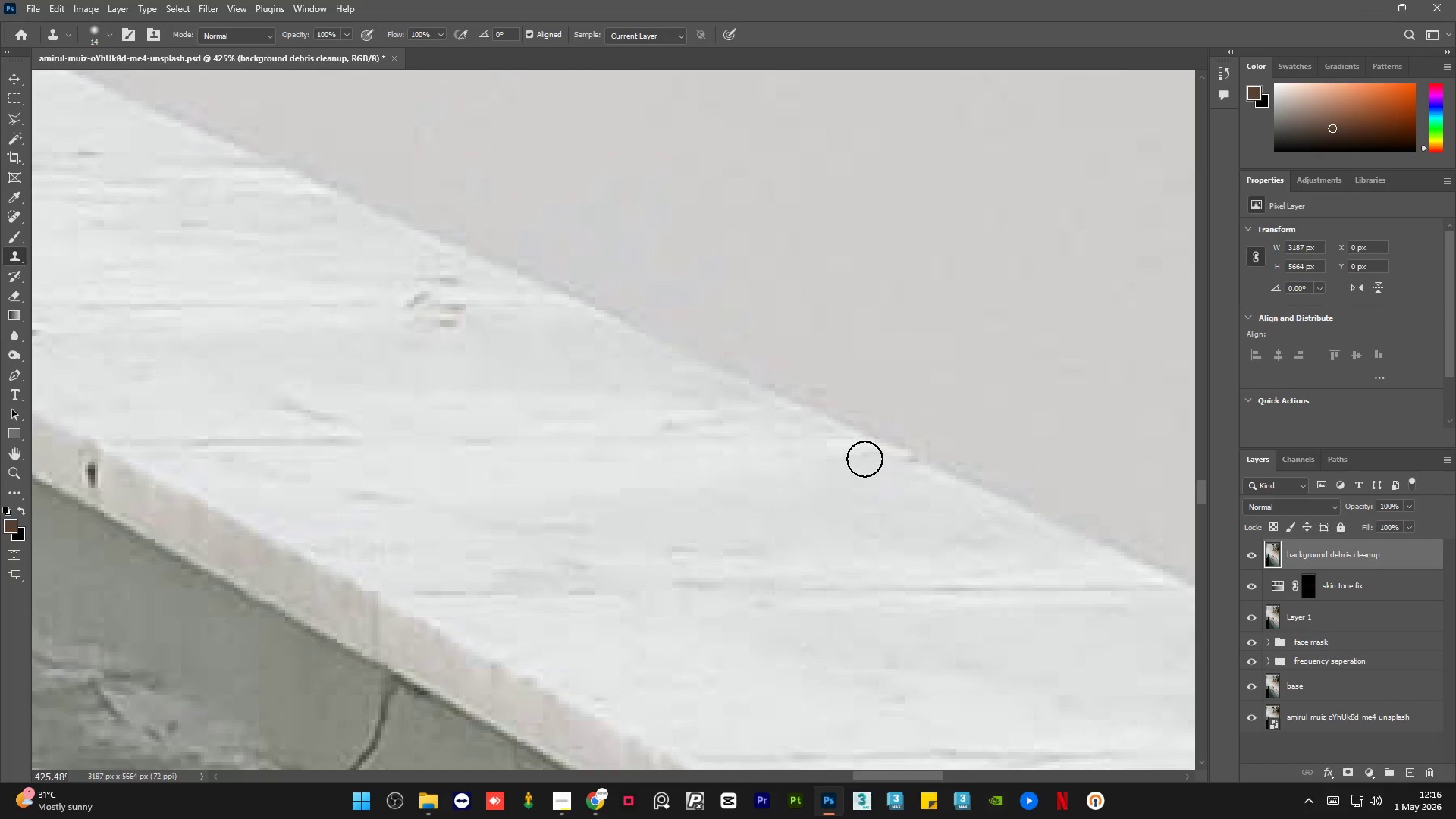 
scroll: coordinate [874, 451], scroll_direction: down, amount: 3.0
 